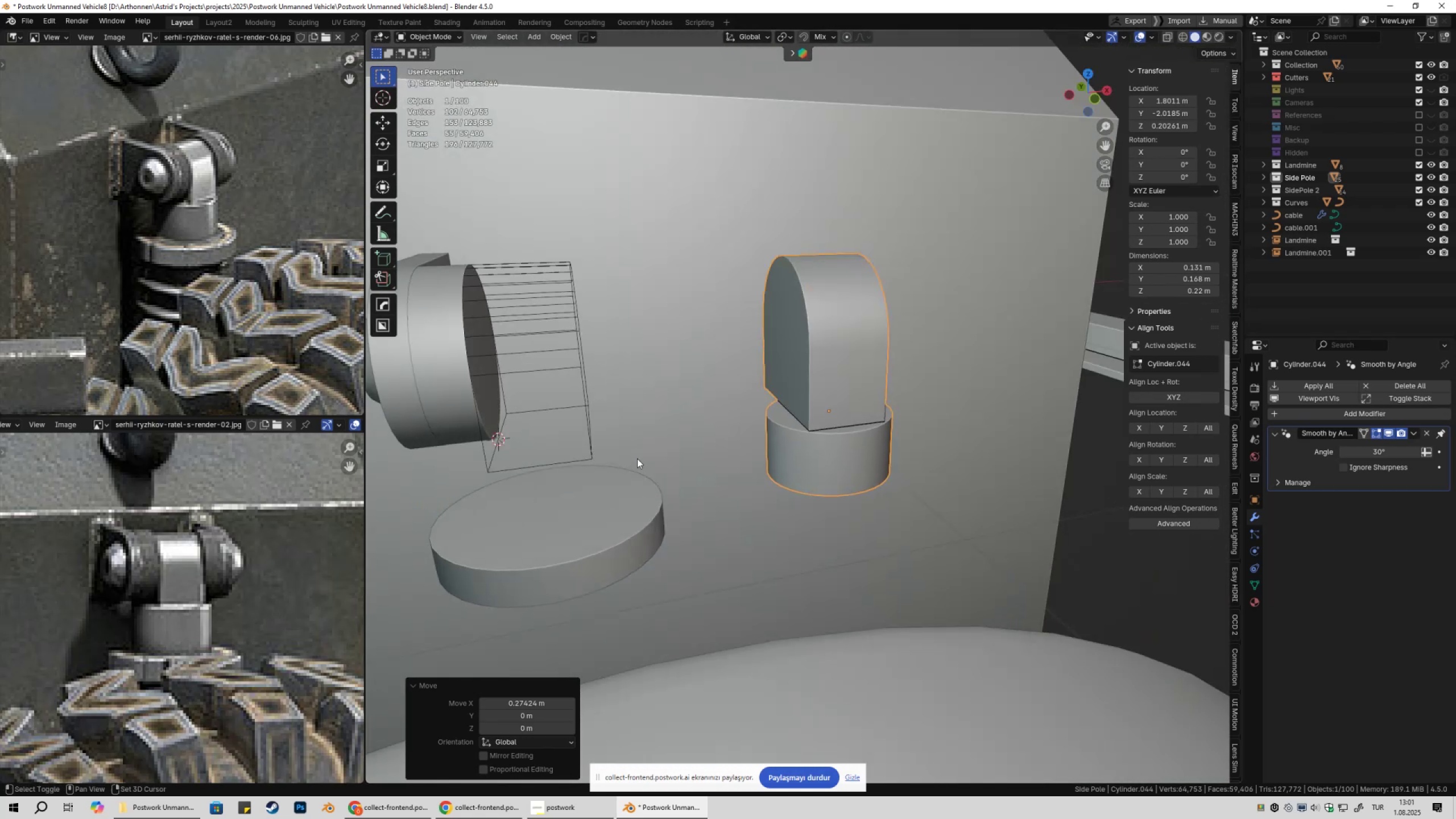 
key(Shift+Z)
 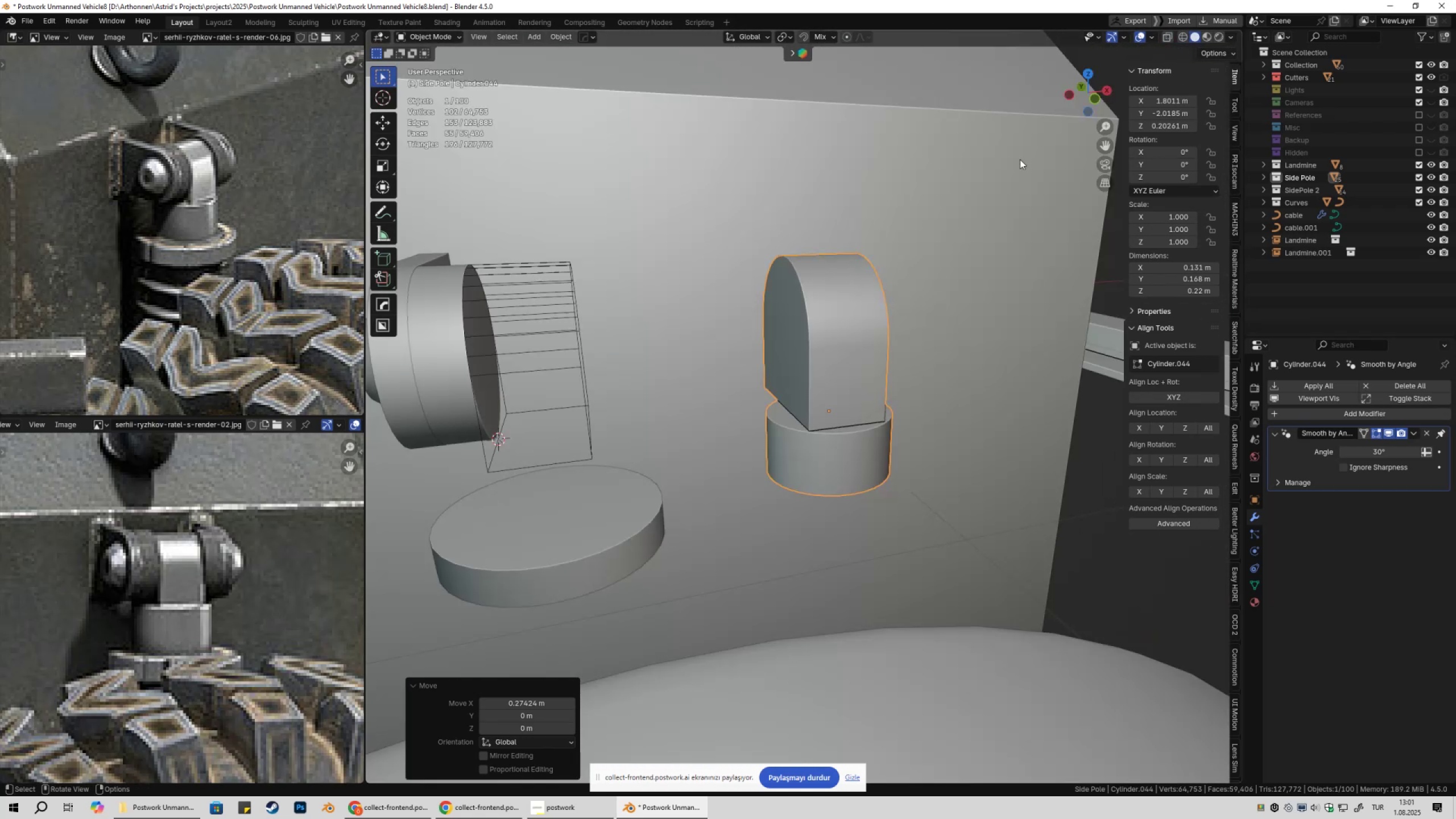 
key(Control+Z)
 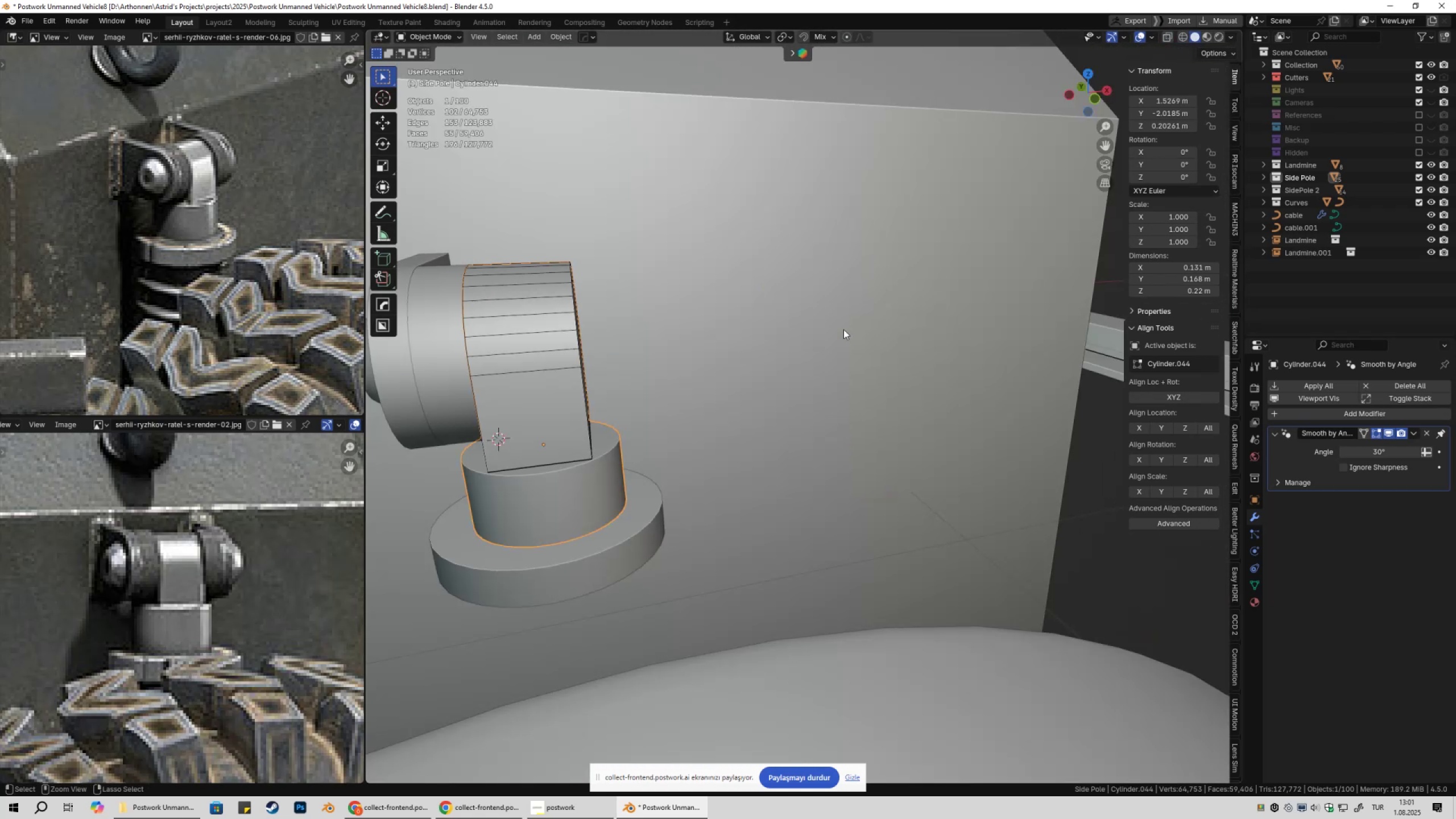 
key(Control+Z)
 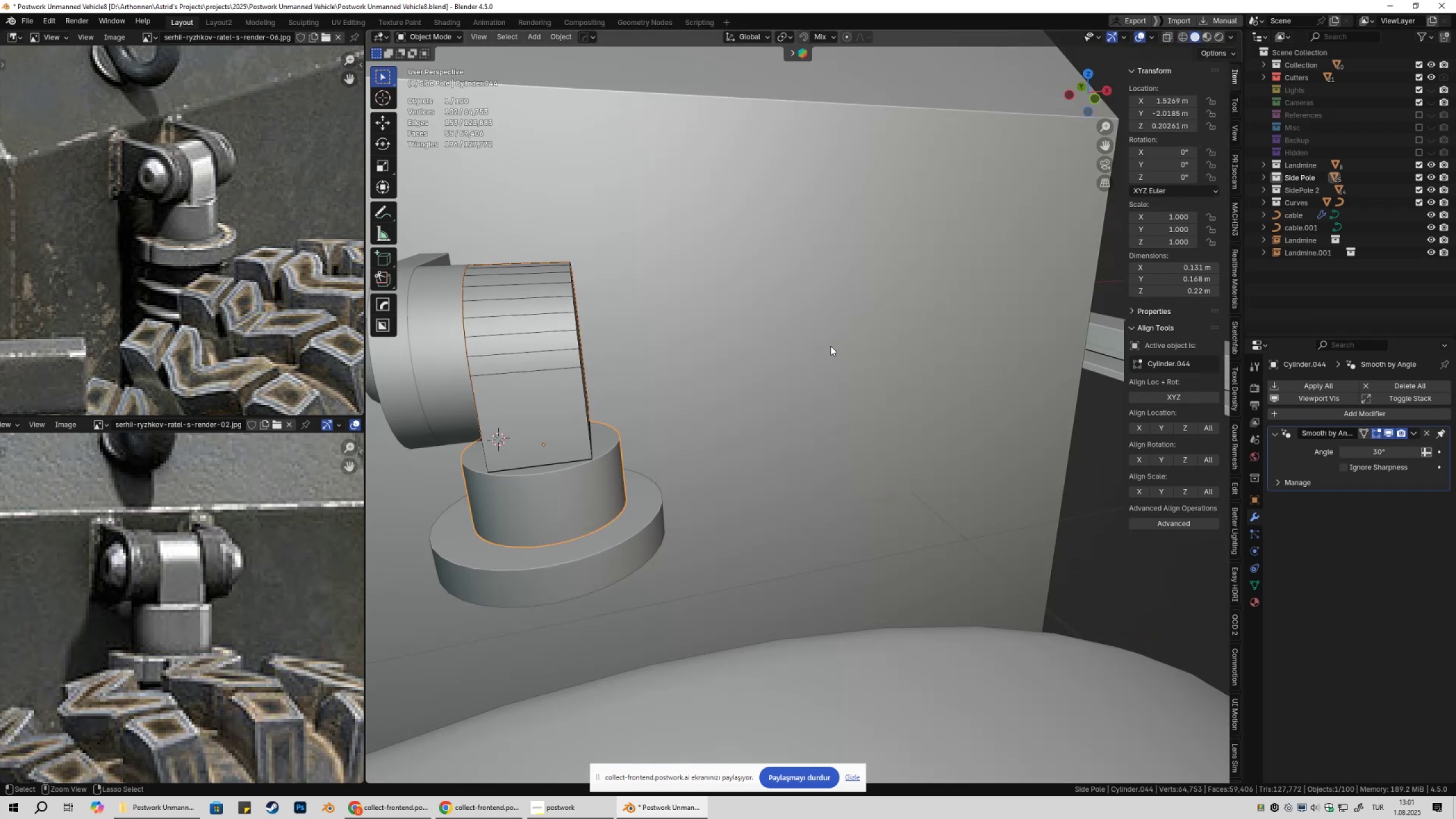 
key(Control+Z)
 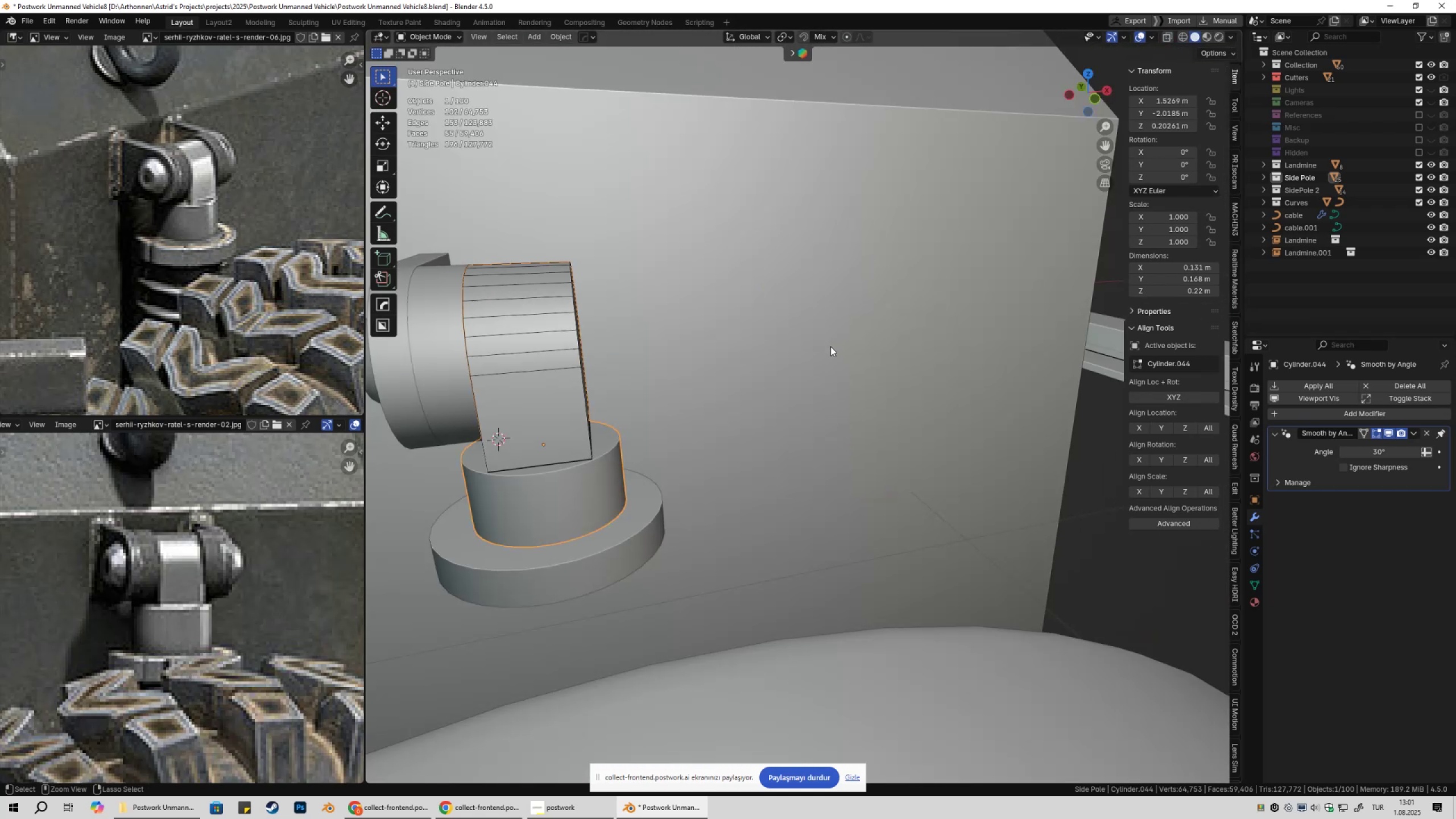 
key(Control+Z)
 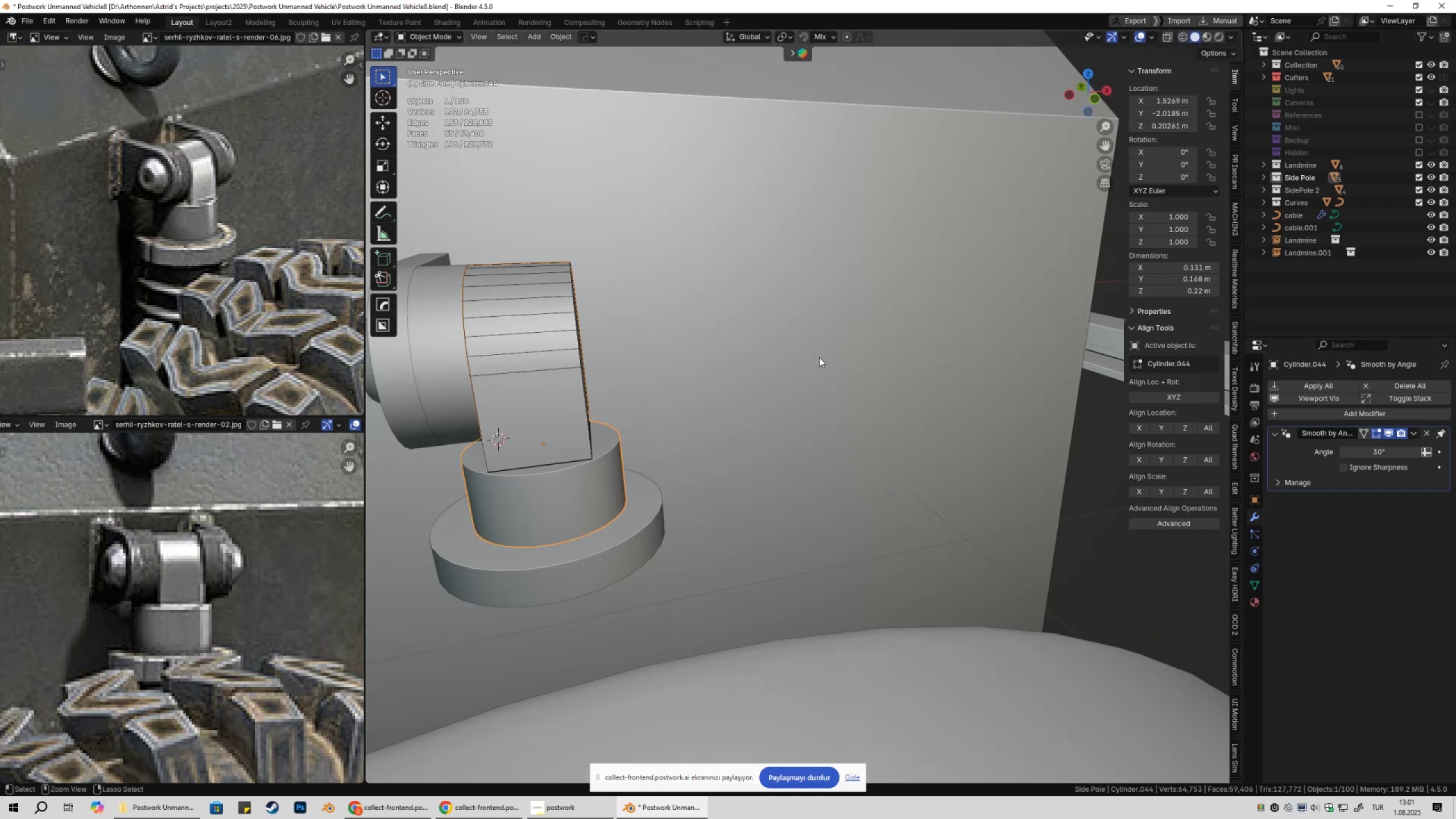 
key(Control+Z)
 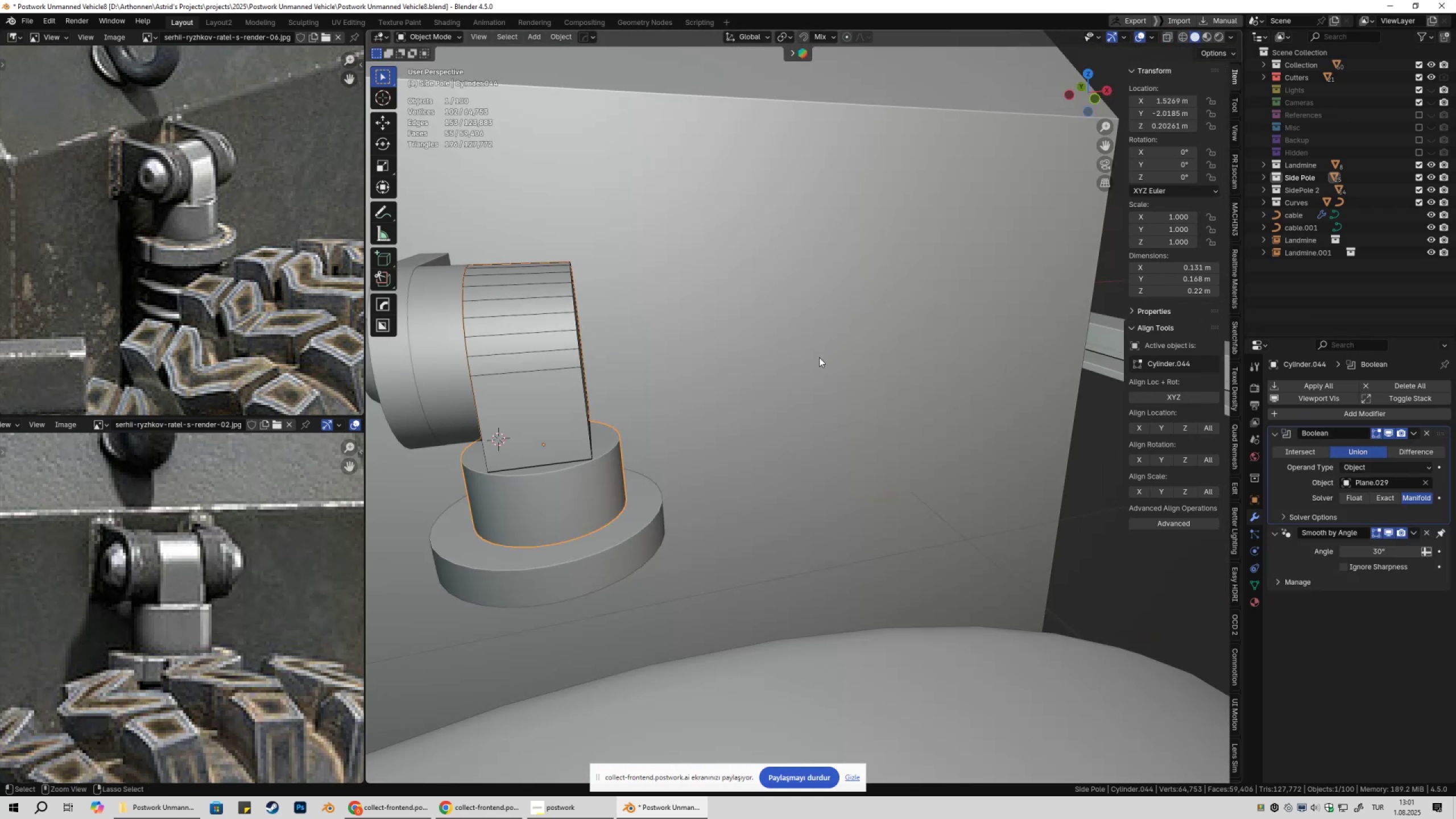 
key(Control+Z)
 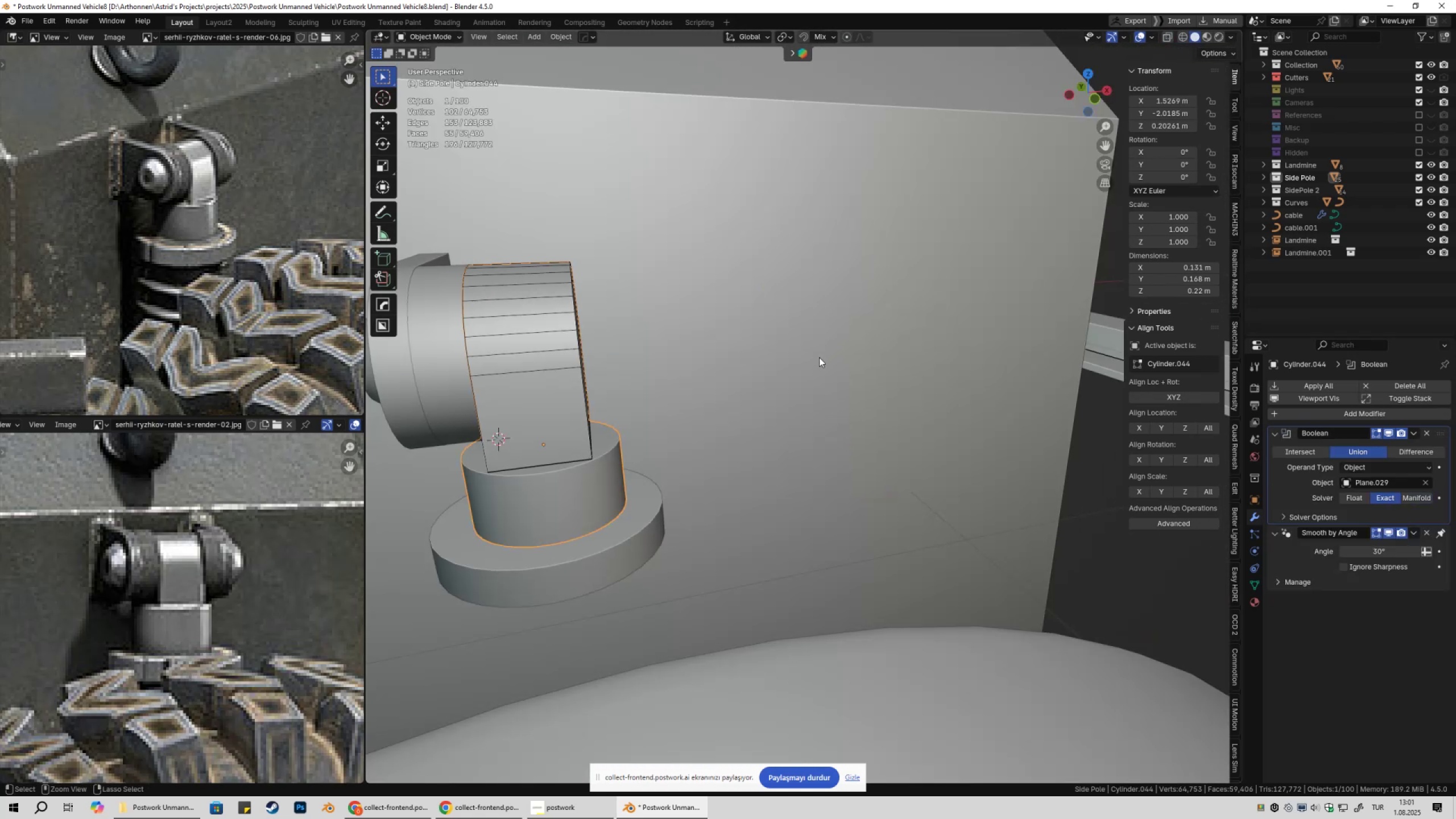 
key(Control+Z)
 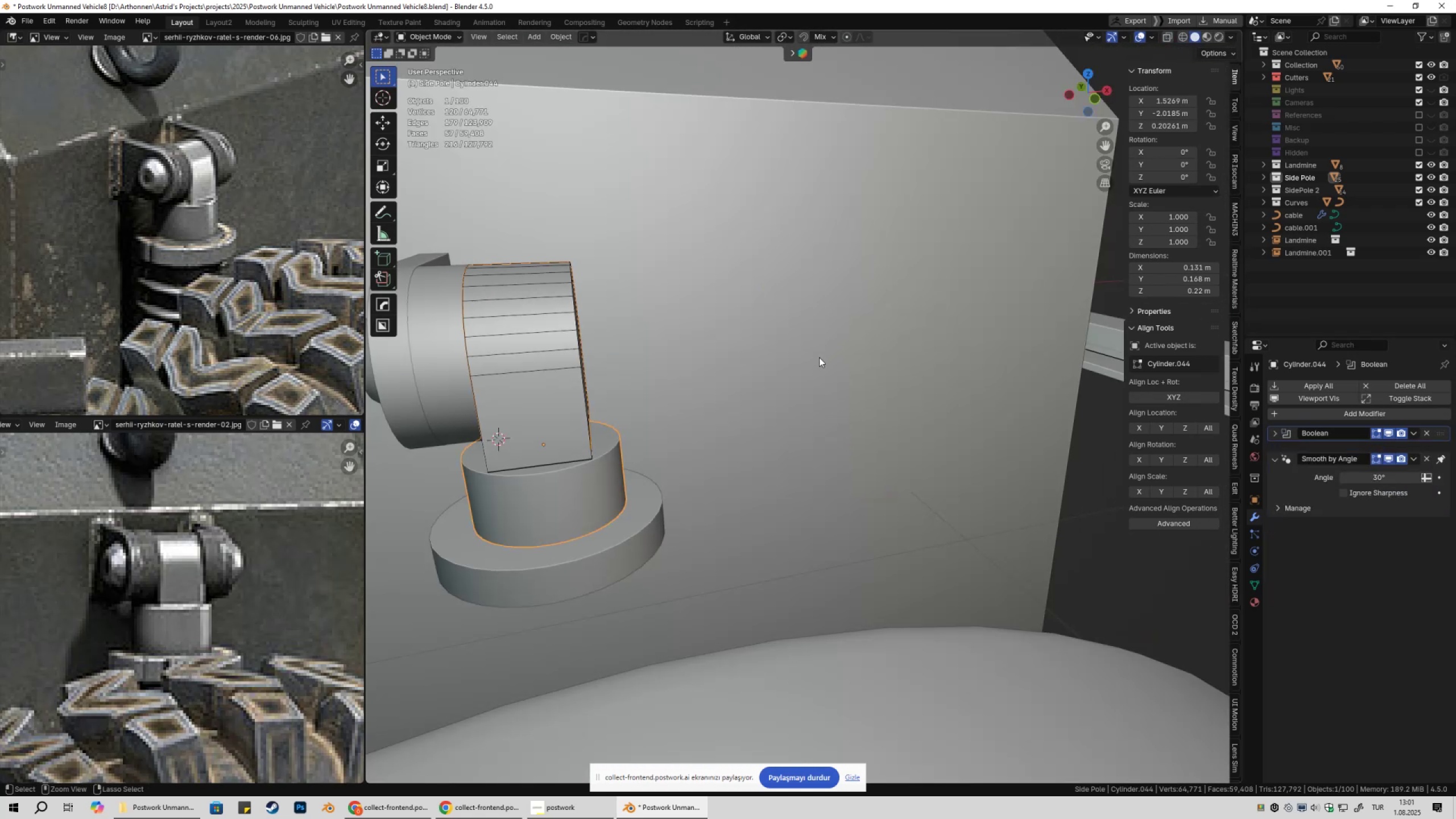 
key(Control+Z)
 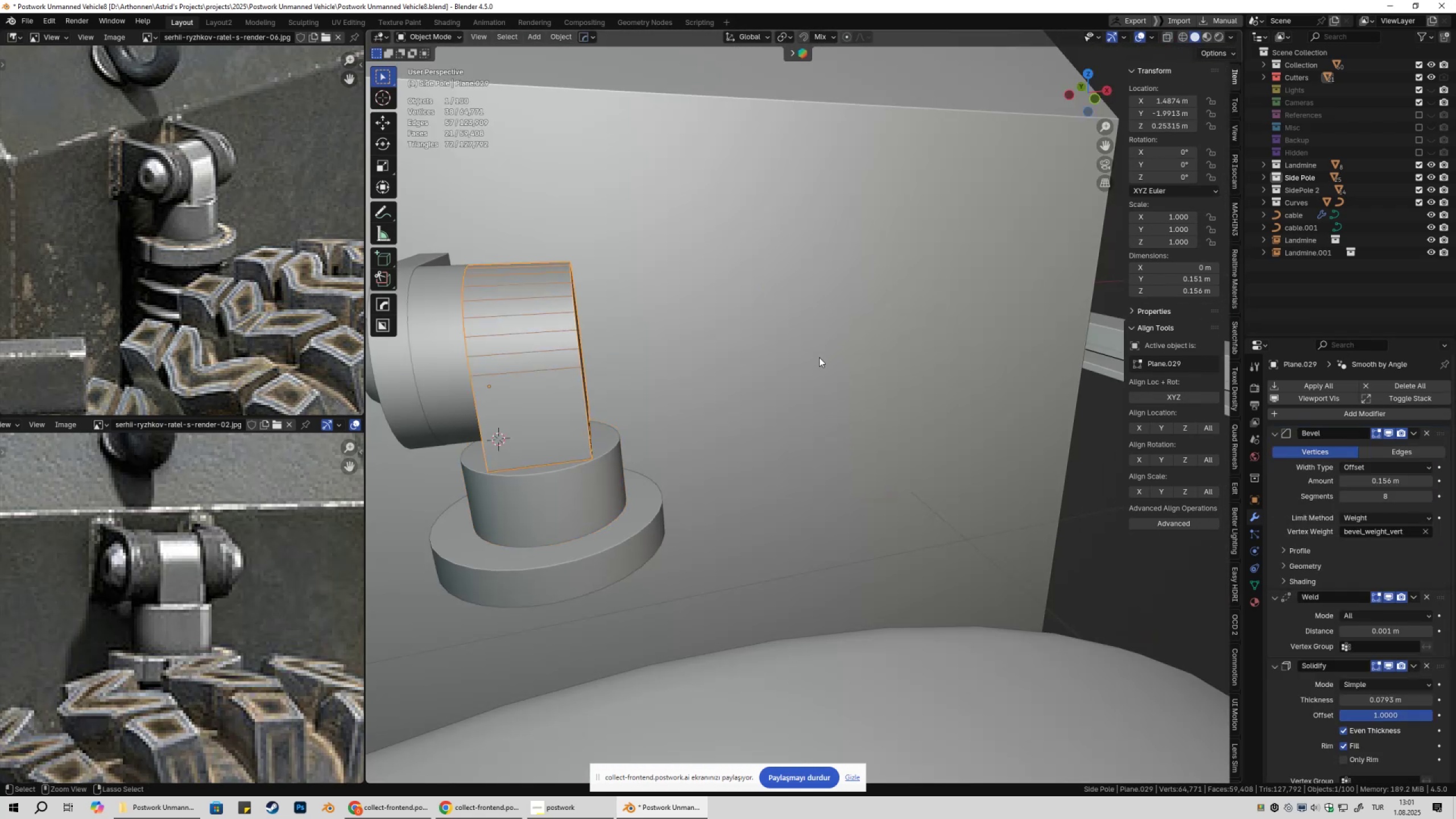 
key(Control+Z)
 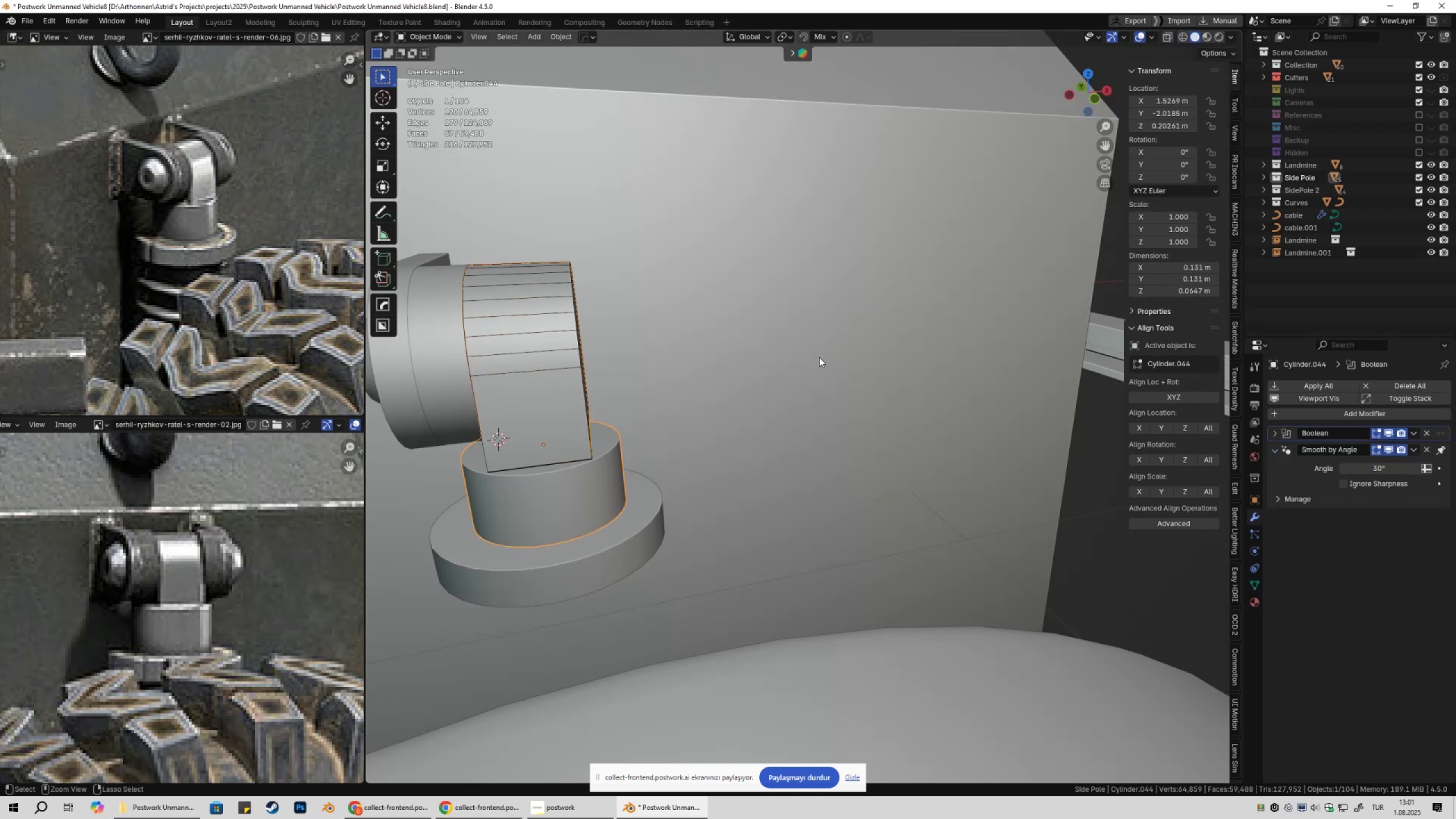 
key(Control+Z)
 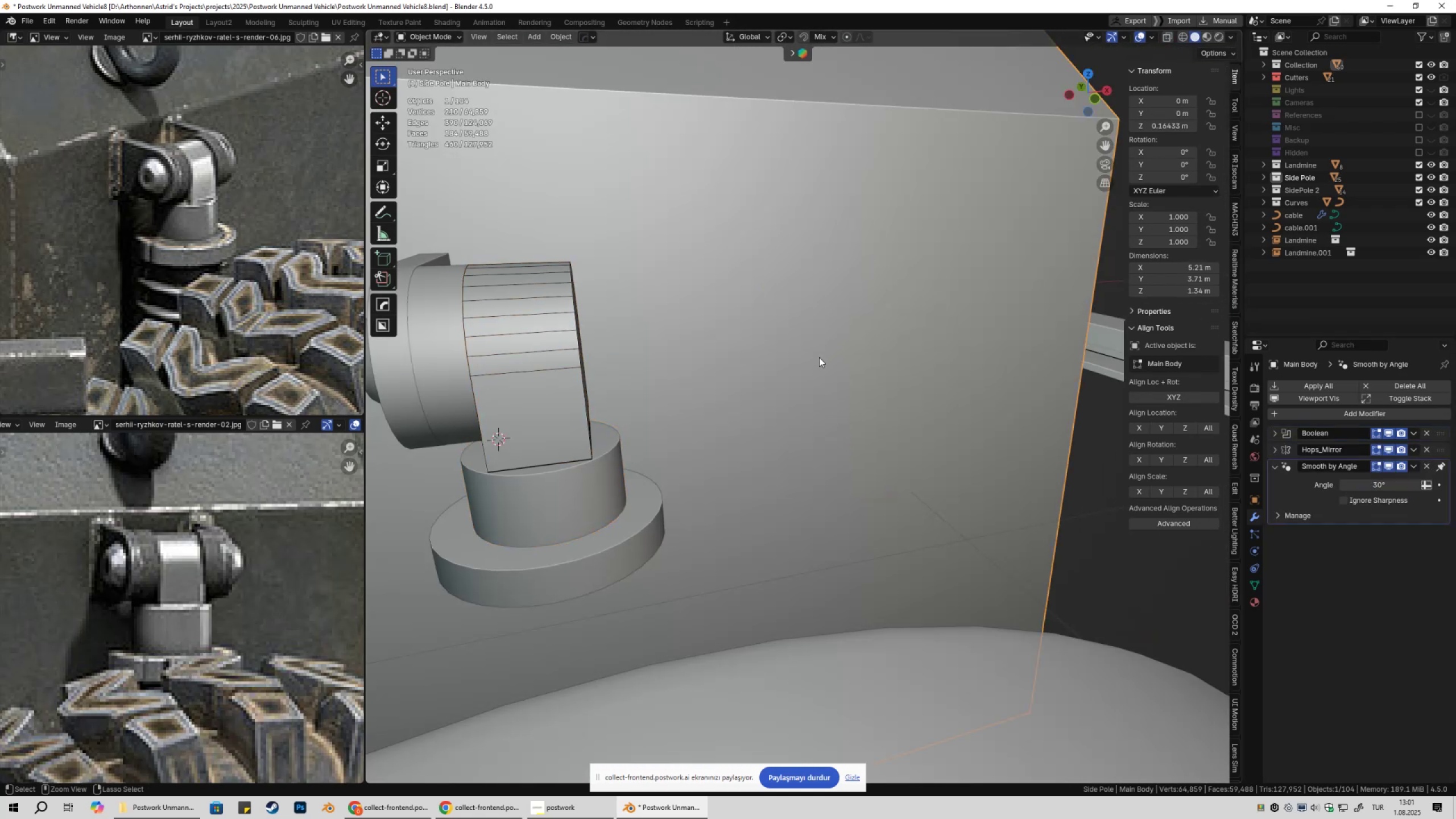 
key(Control+Z)
 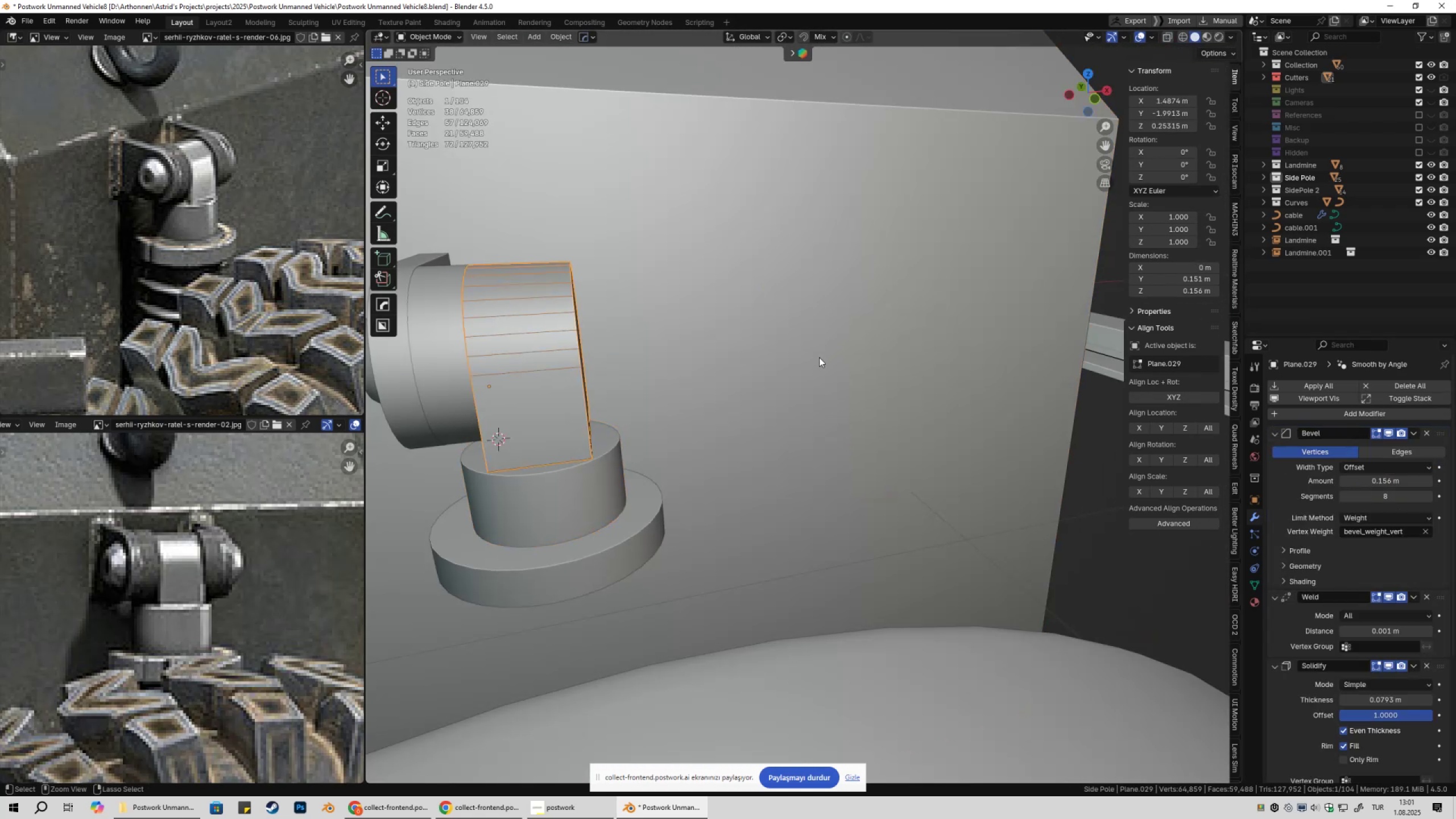 
key(Control+Z)
 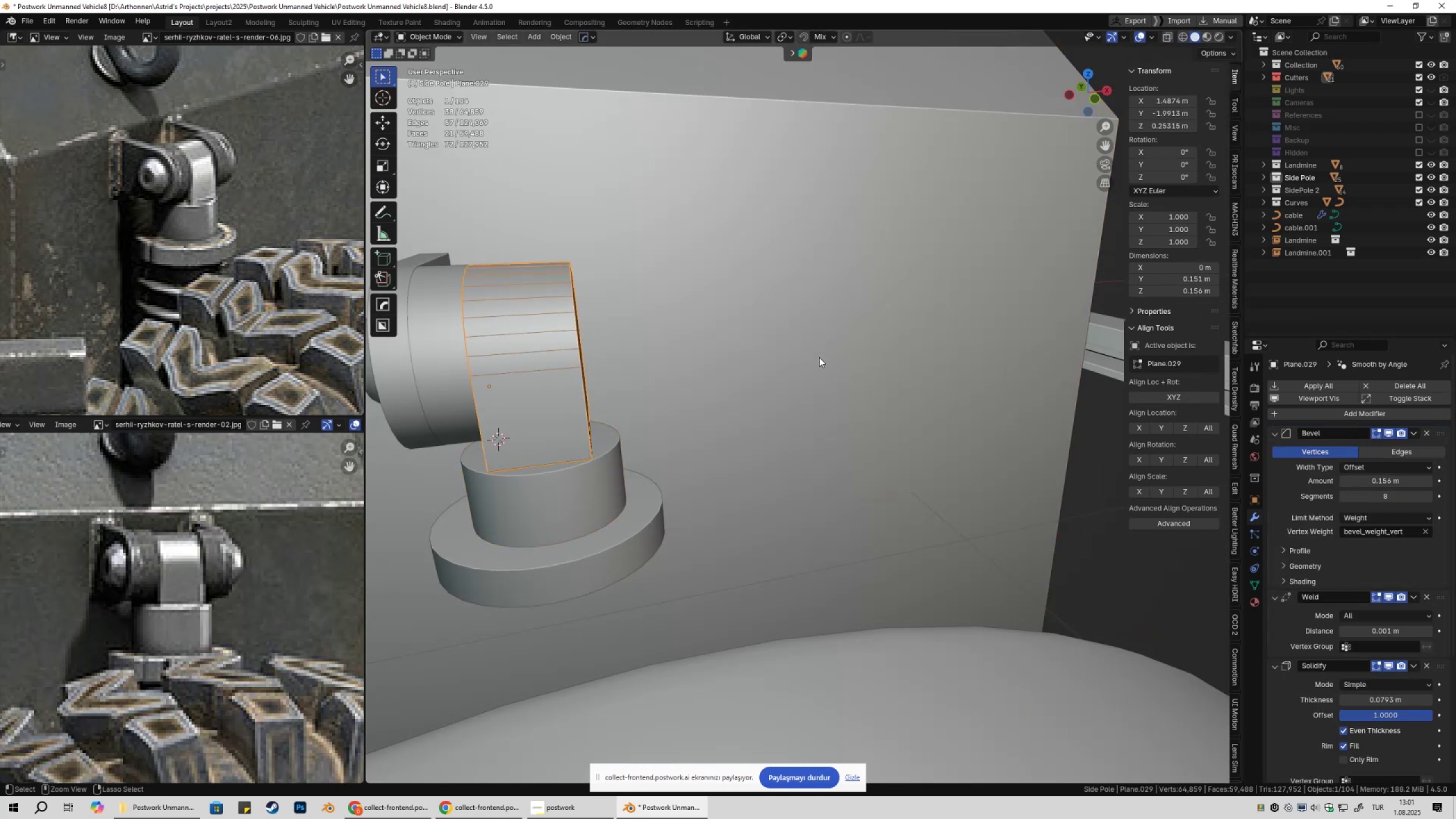 
key(Control+Z)
 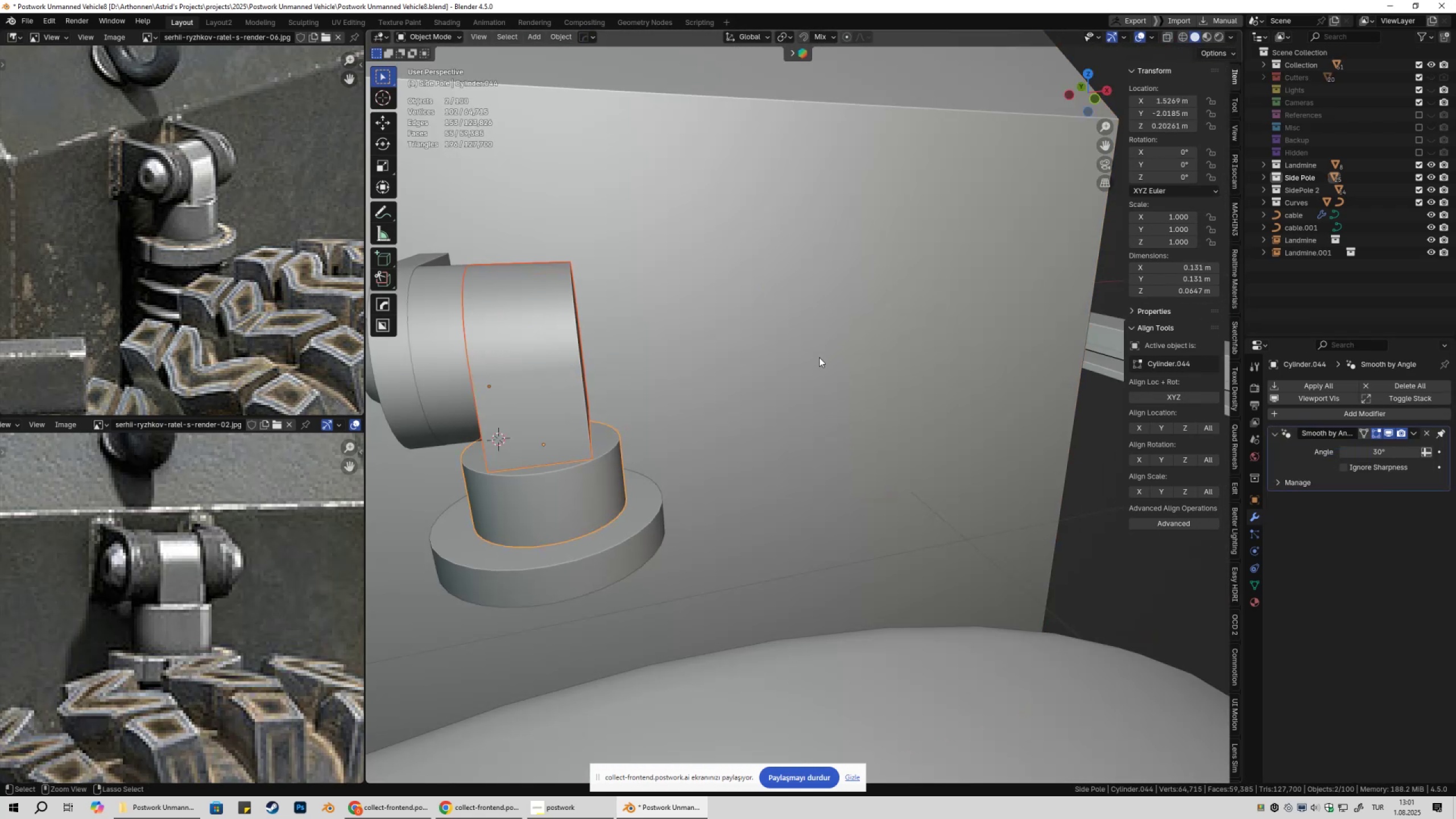 
key(Control+Z)
 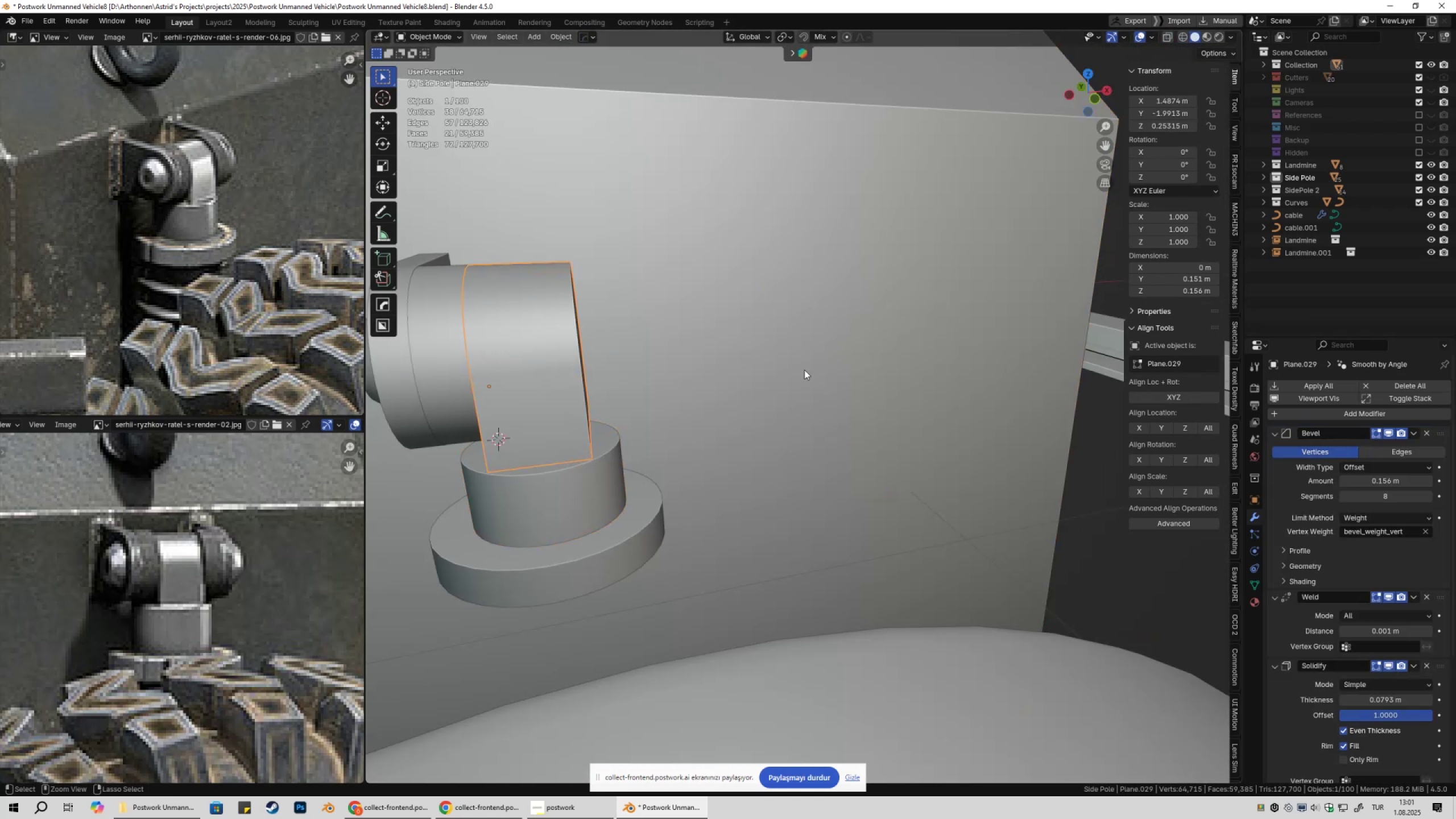 
key(Control+Z)
 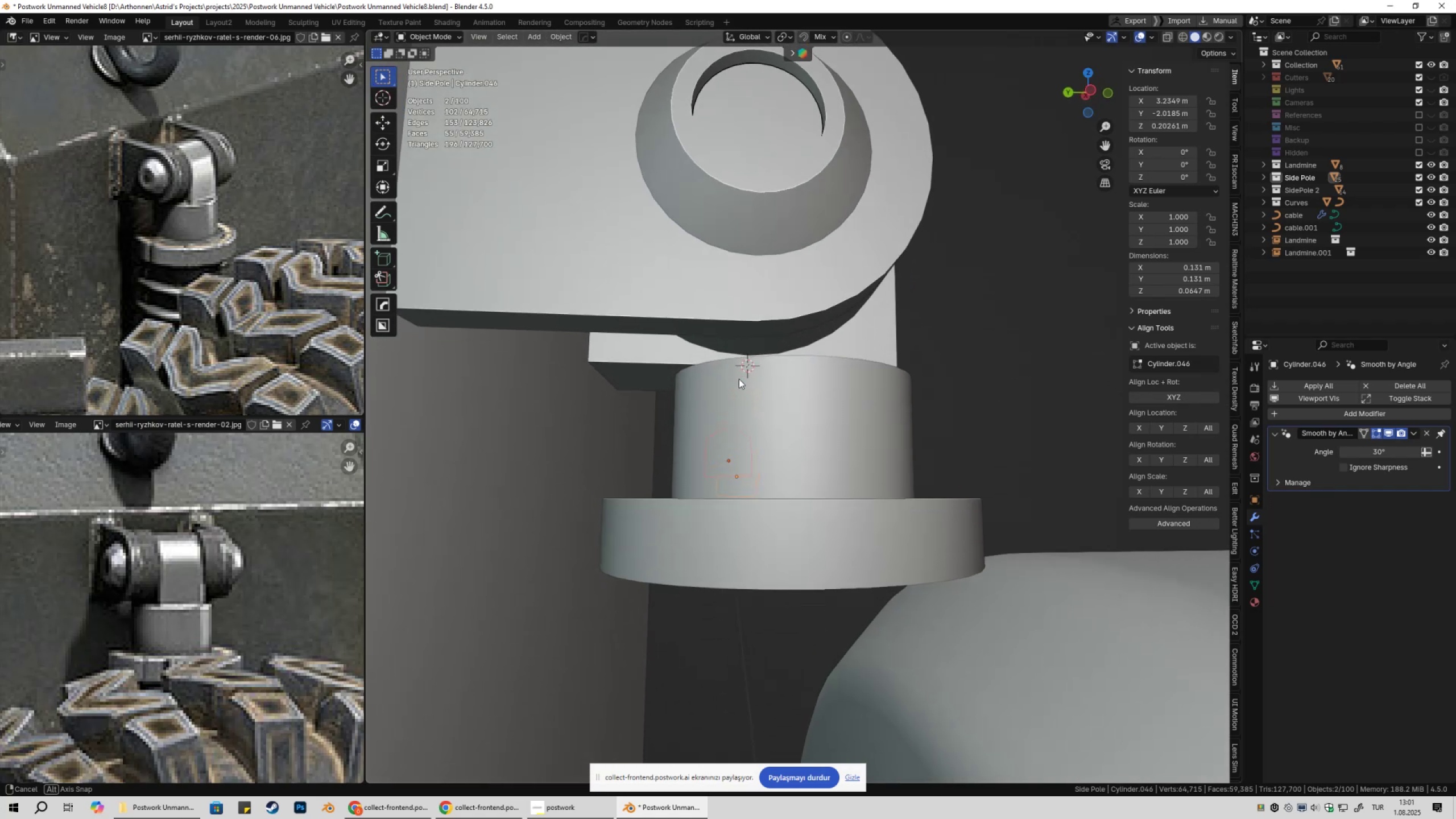 
left_click([776, 406])
 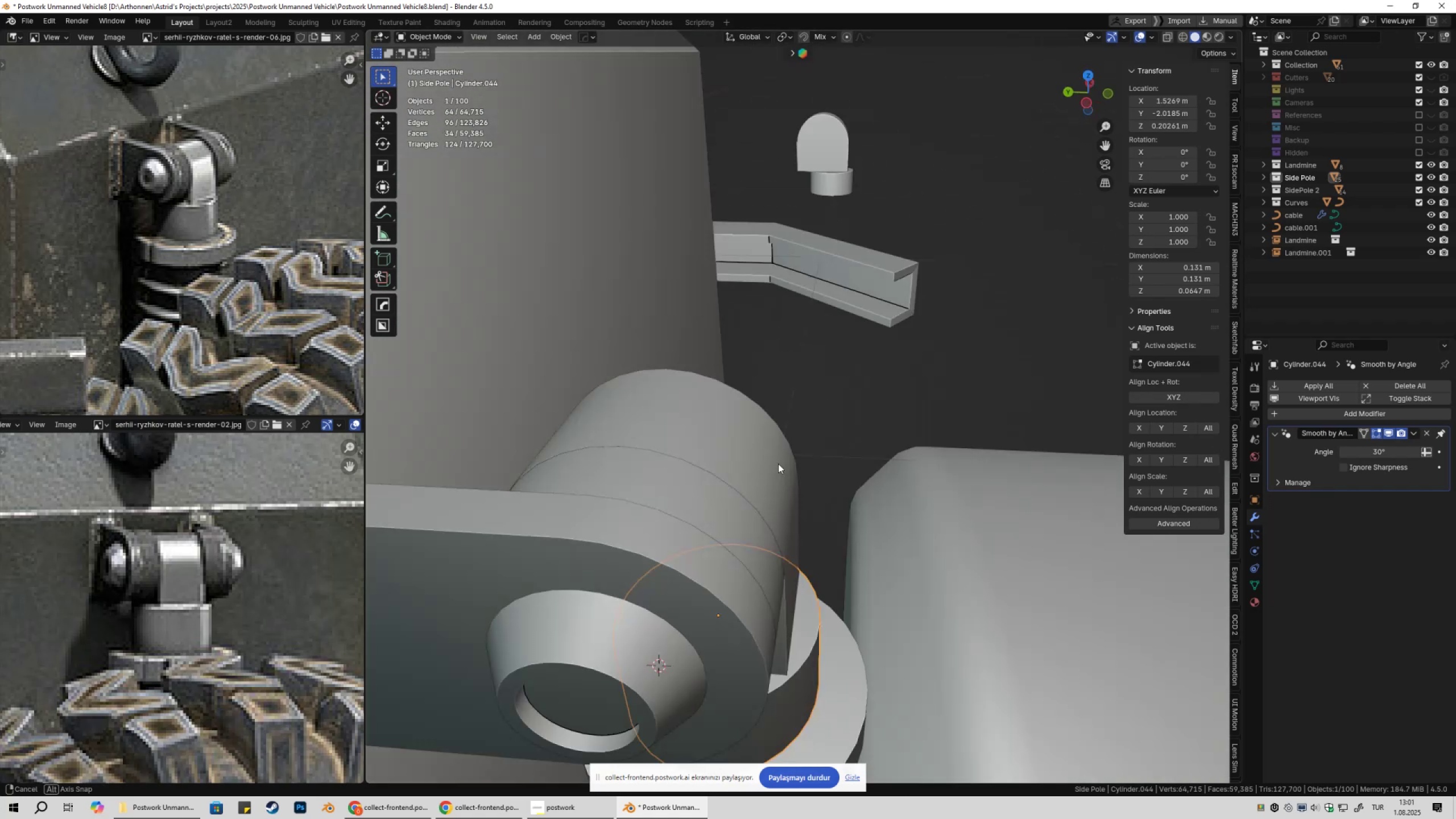 
hold_key(key=ShiftLeft, duration=0.32)
 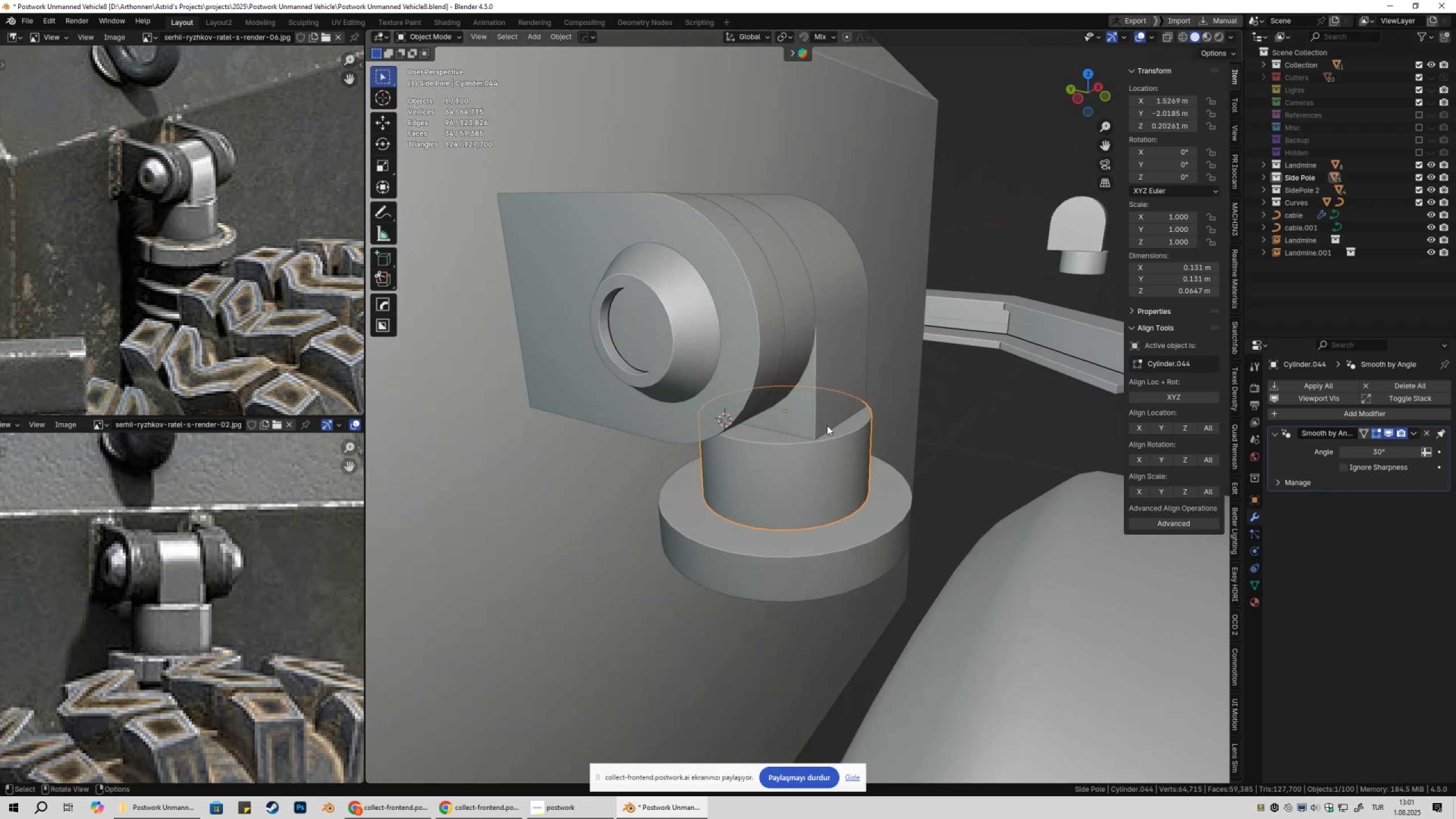 
scroll: coordinate [816, 502], scroll_direction: down, amount: 10.0
 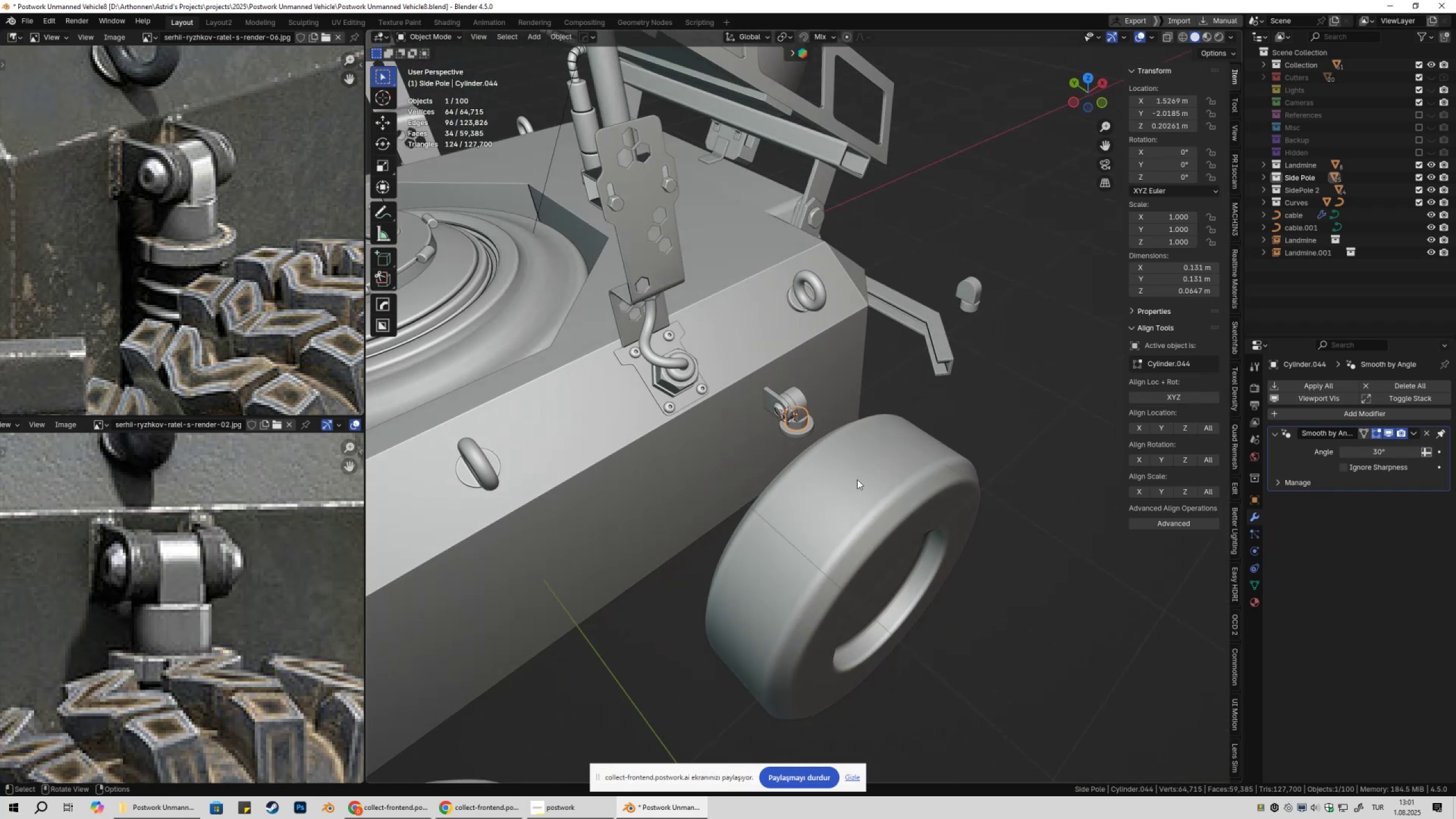 
left_click([949, 413])
 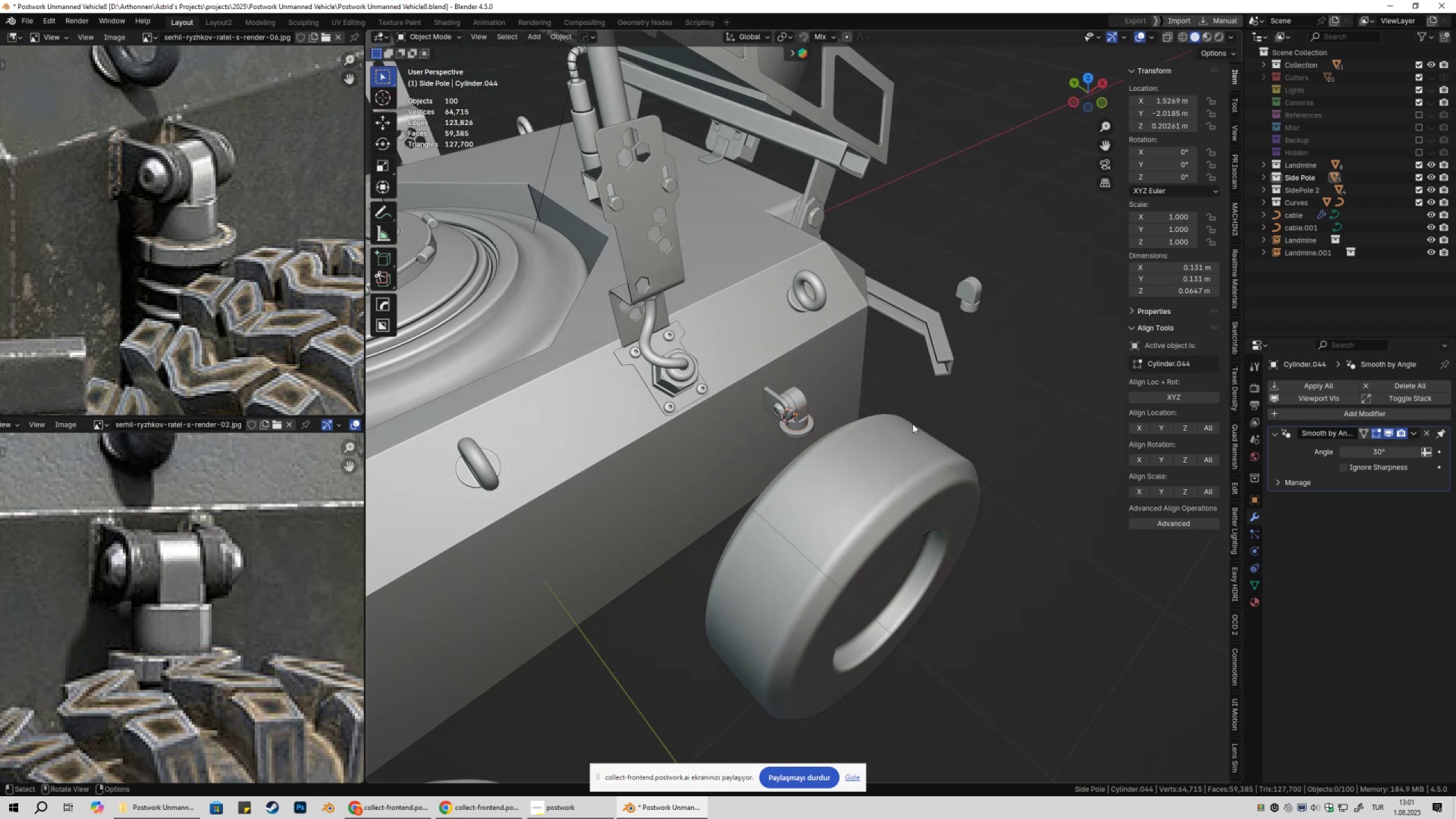 
scroll: coordinate [822, 478], scroll_direction: up, amount: 7.0
 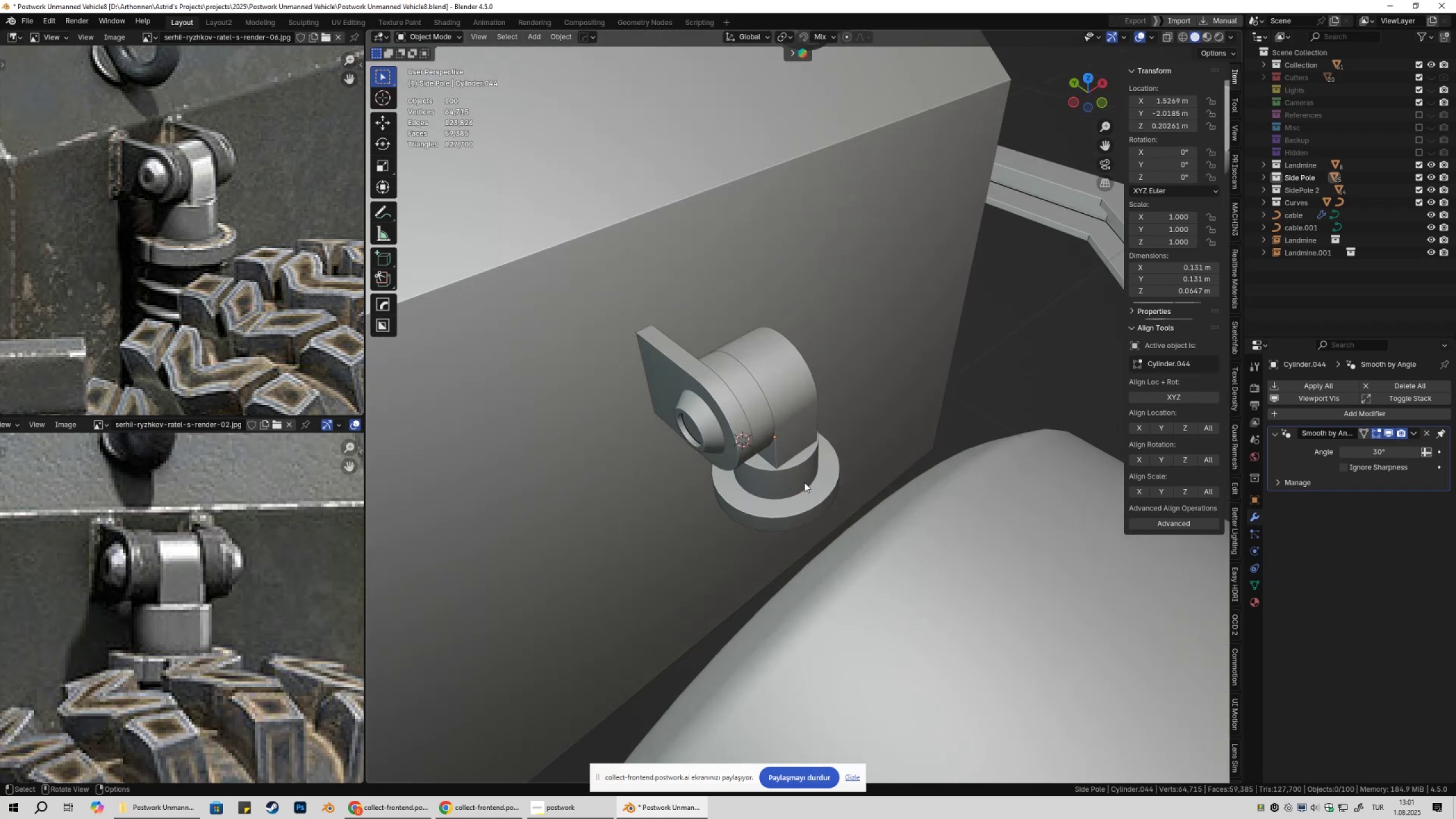 
left_click([804, 482])
 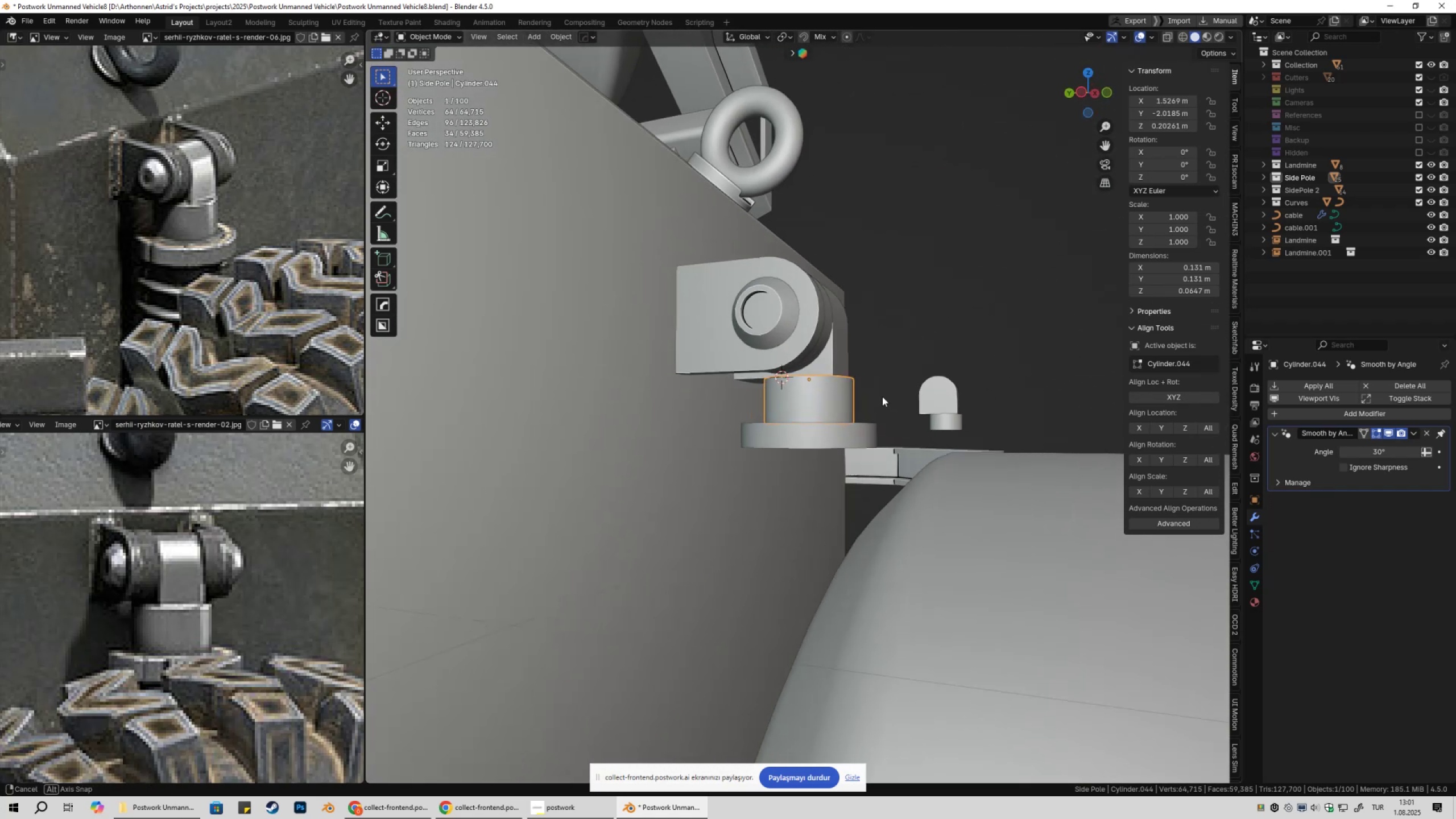 
key(Shift+ShiftLeft)
 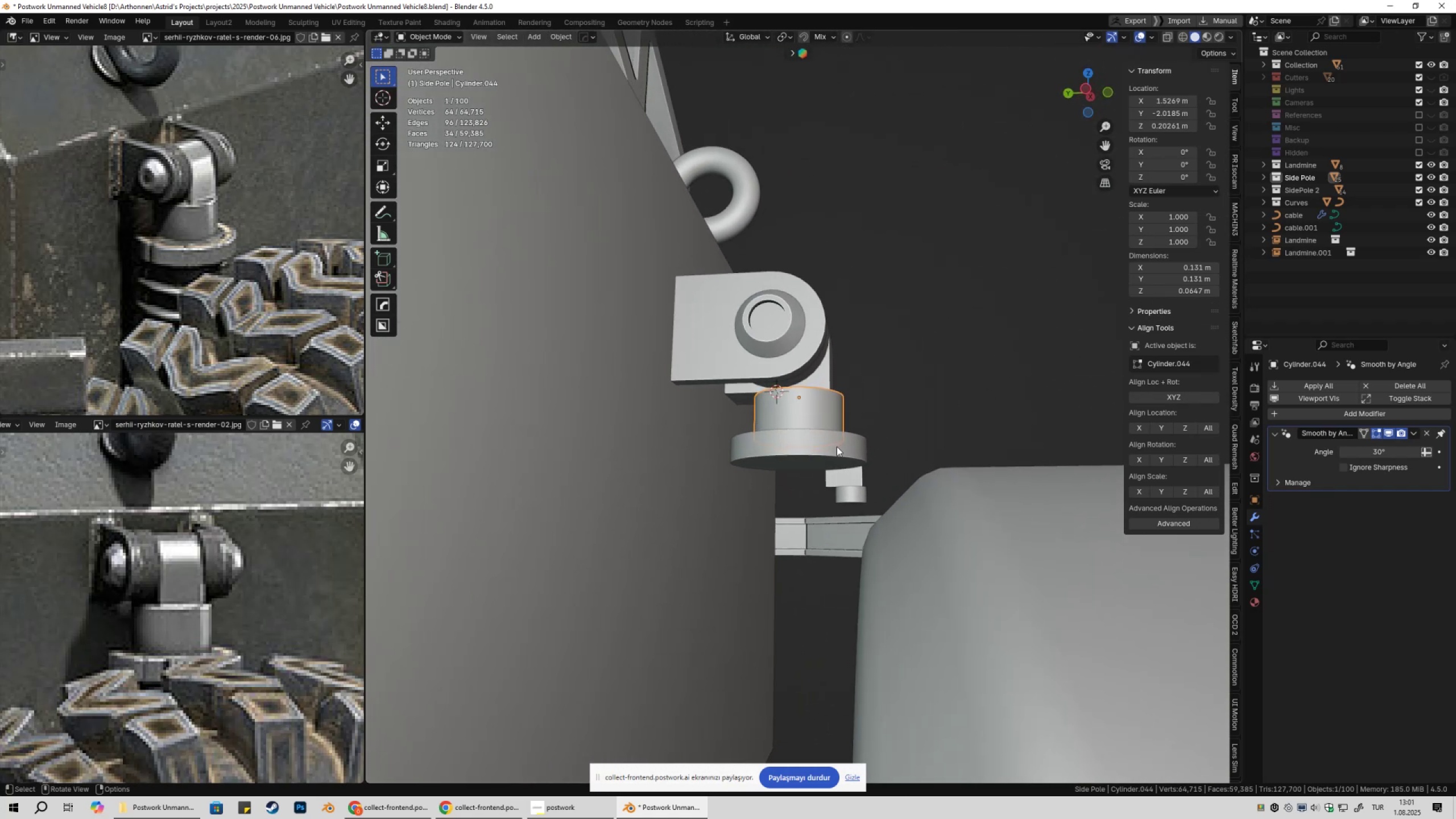 
key(Shift+ShiftLeft)
 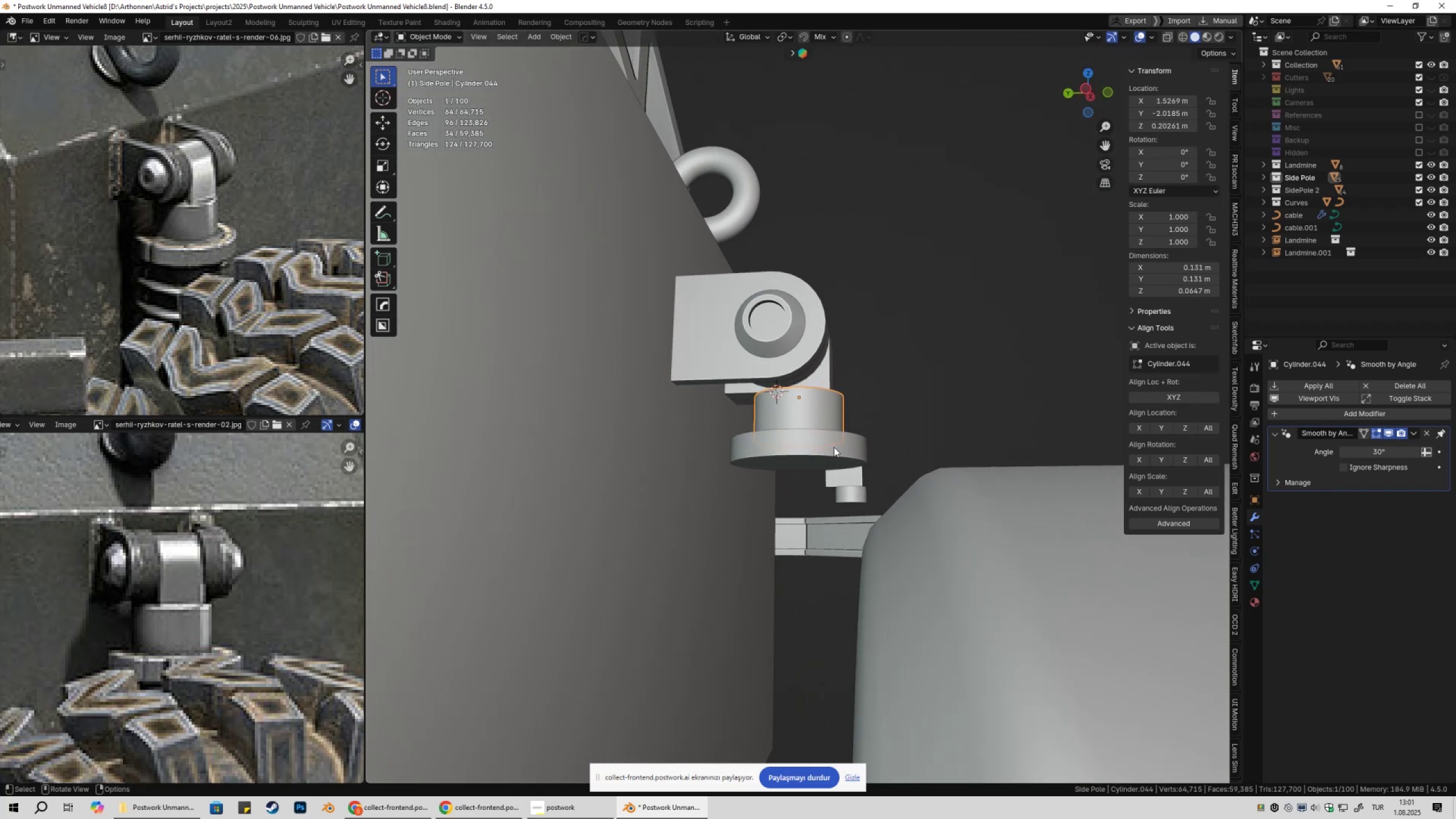 
hold_key(key=ShiftLeft, duration=0.38)
 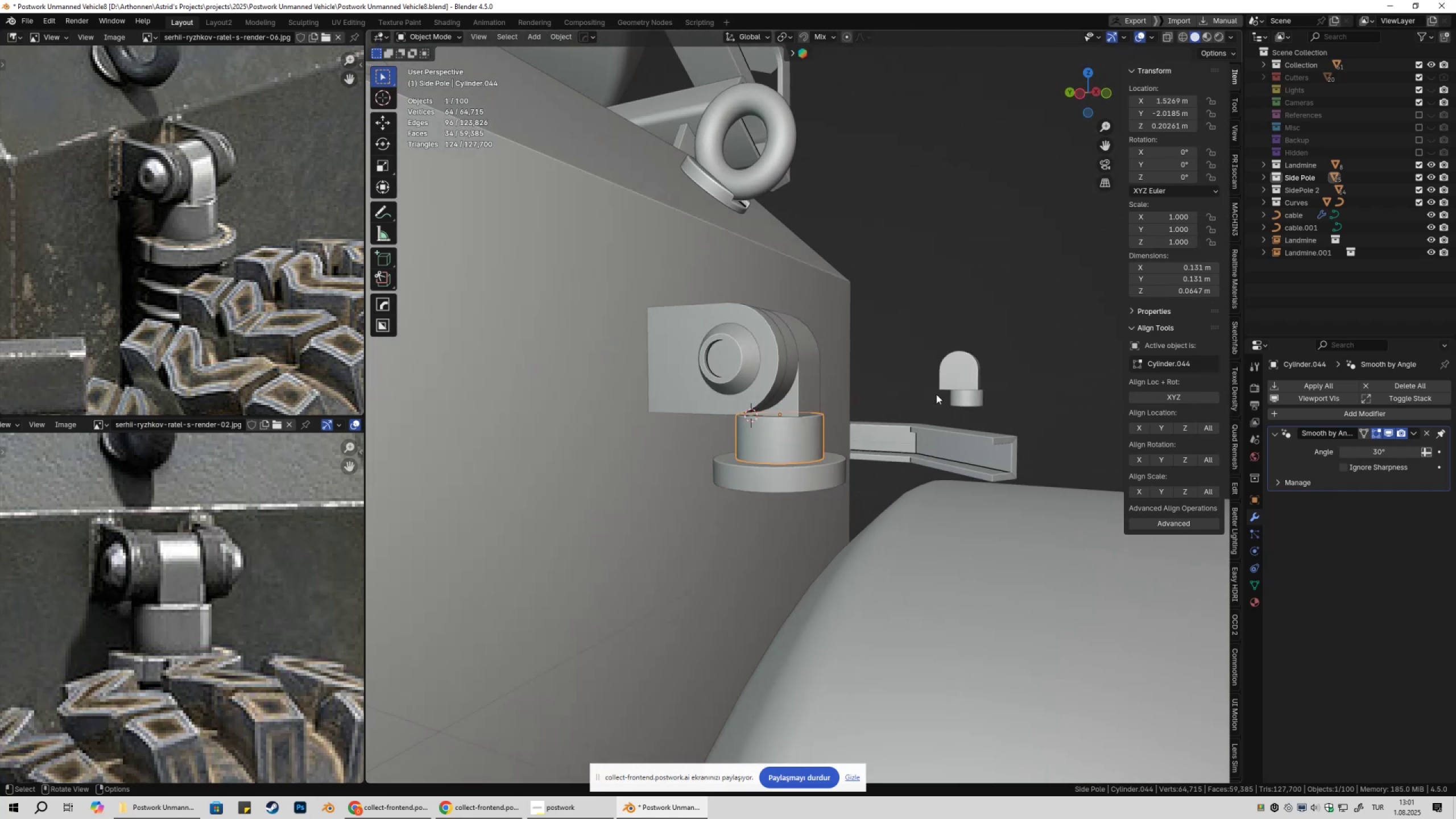 
left_click([954, 378])
 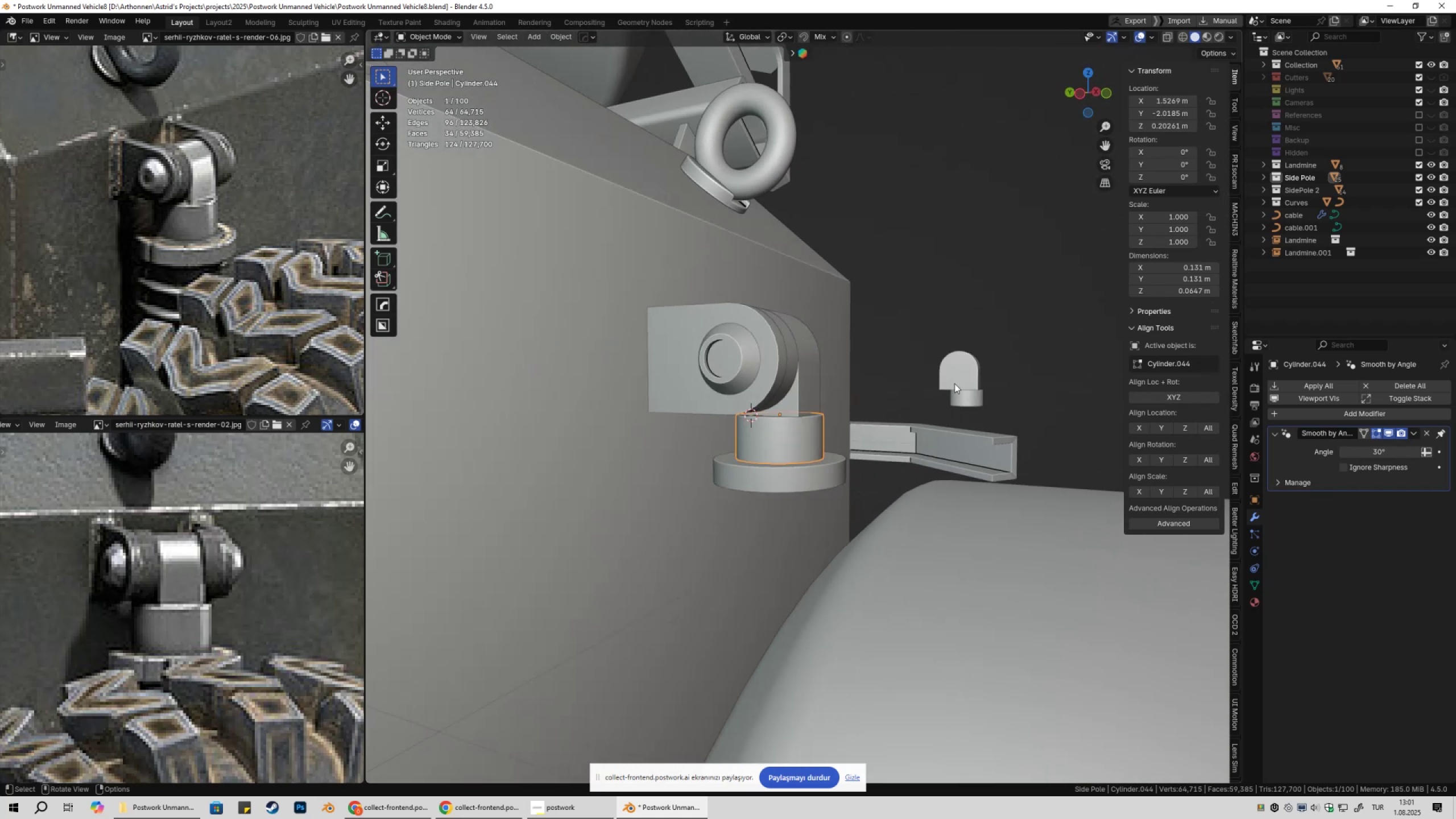 
hold_key(key=ShiftLeft, duration=0.33)
 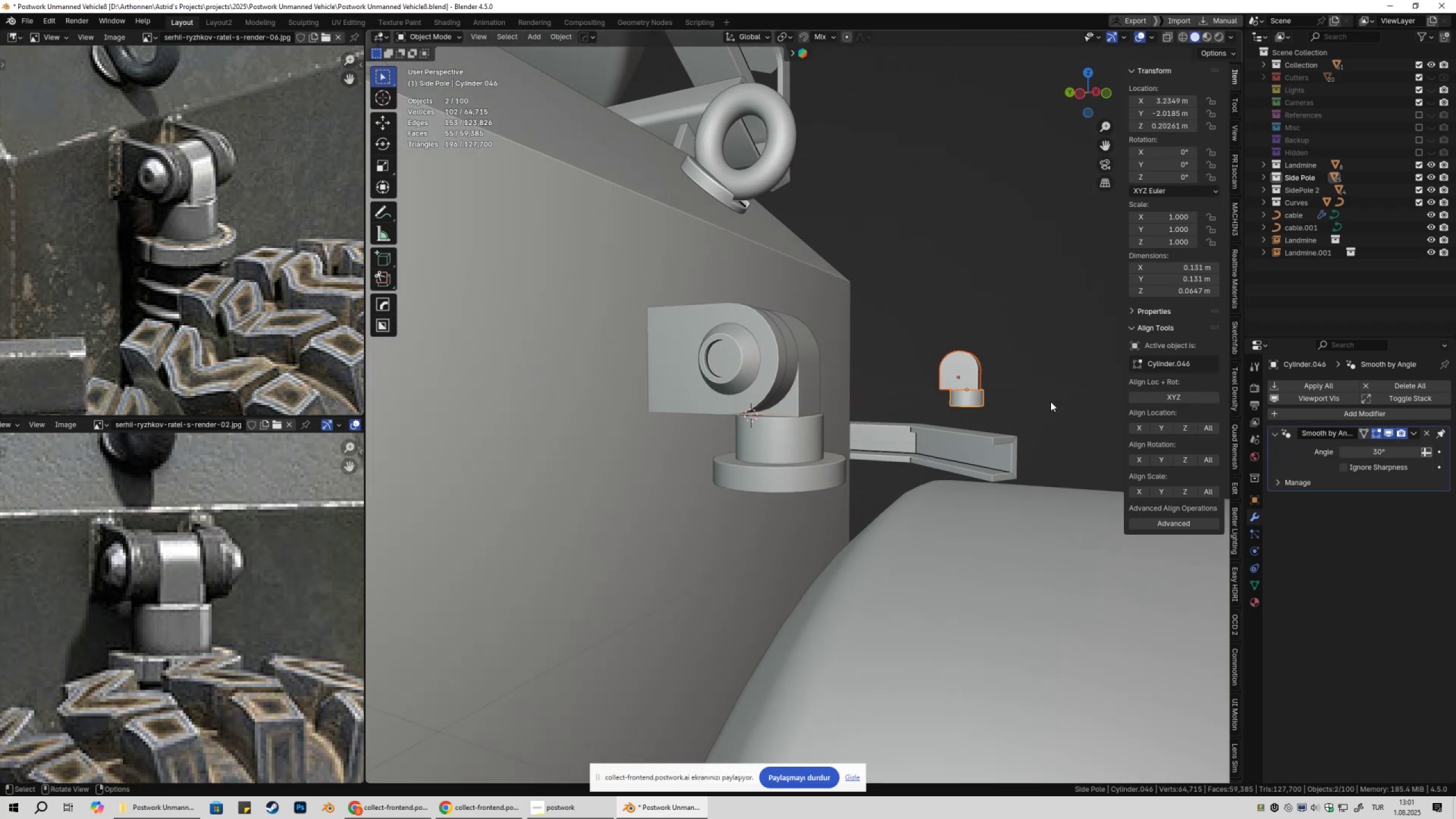 
key(X)
 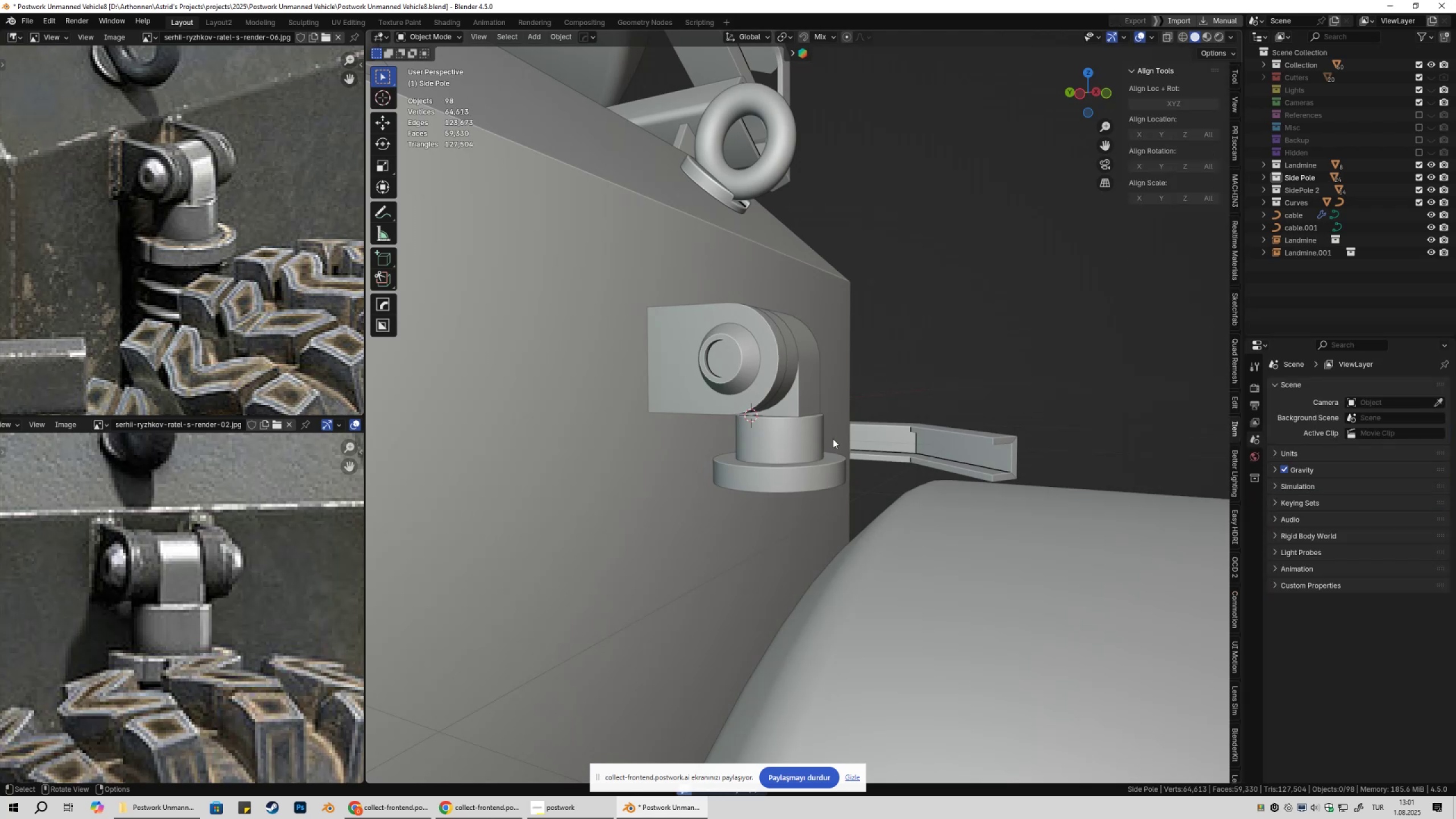 
double_click([814, 439])
 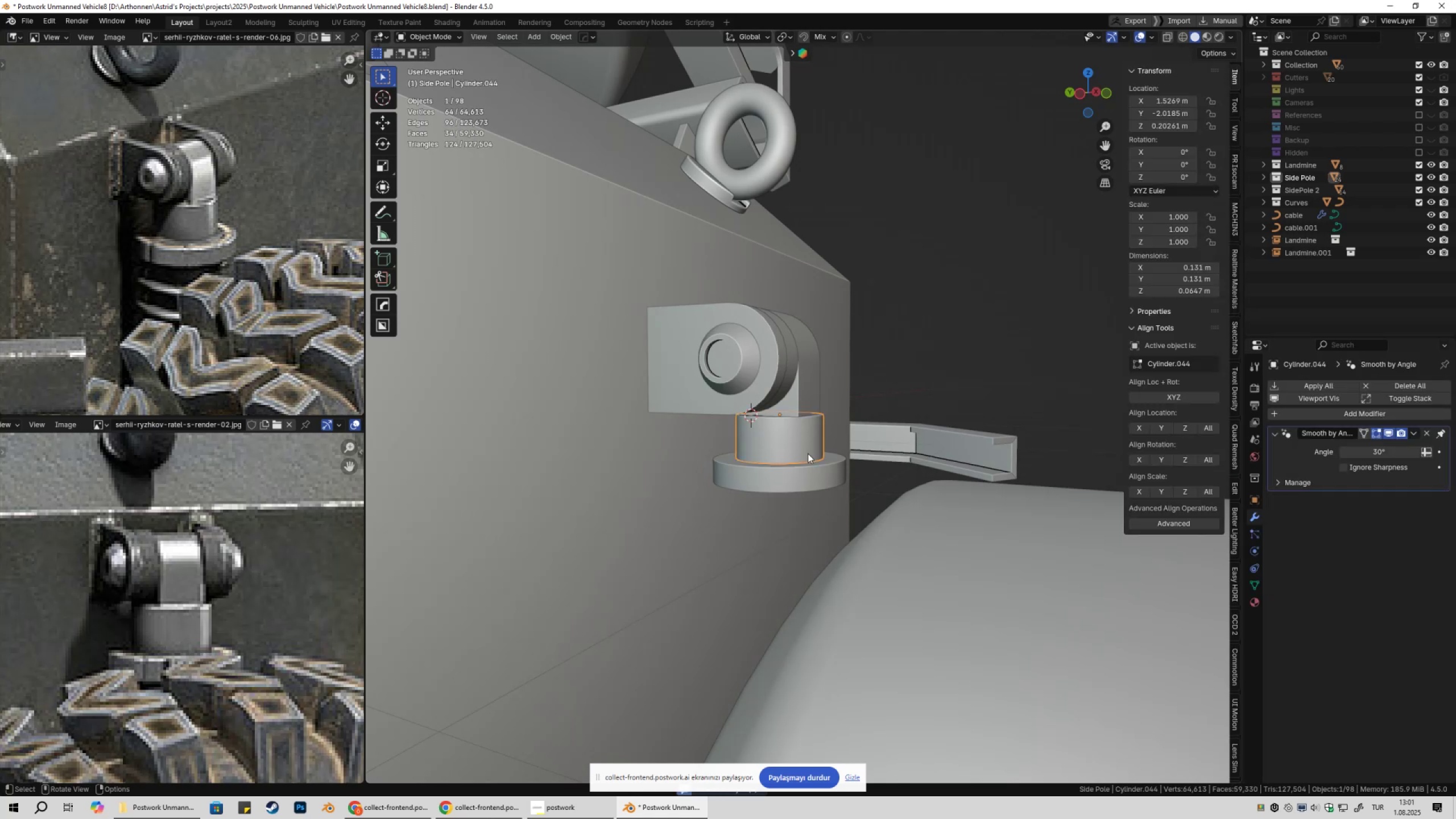 
key(Shift+ShiftLeft)
 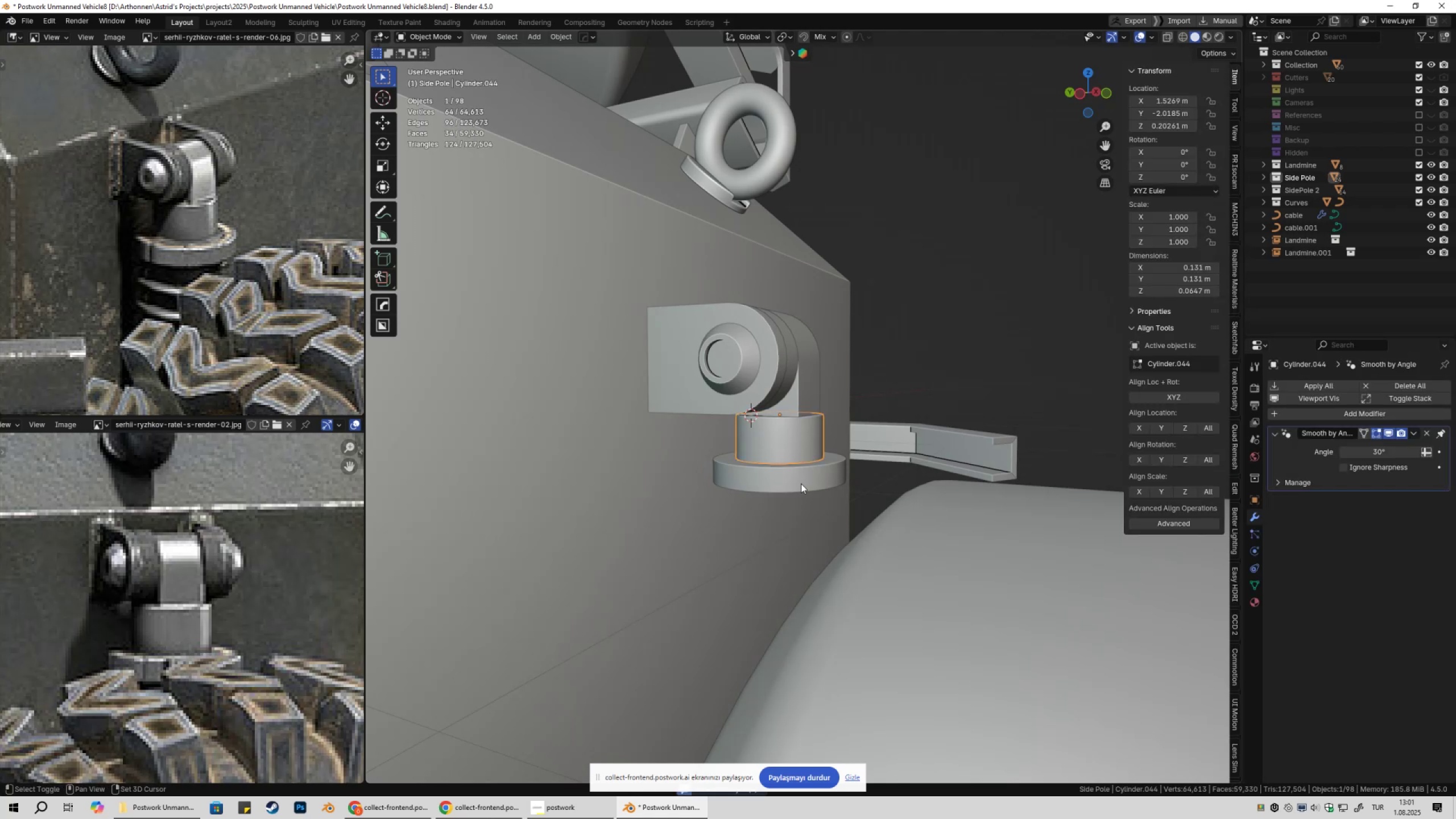 
triple_click([801, 483])
 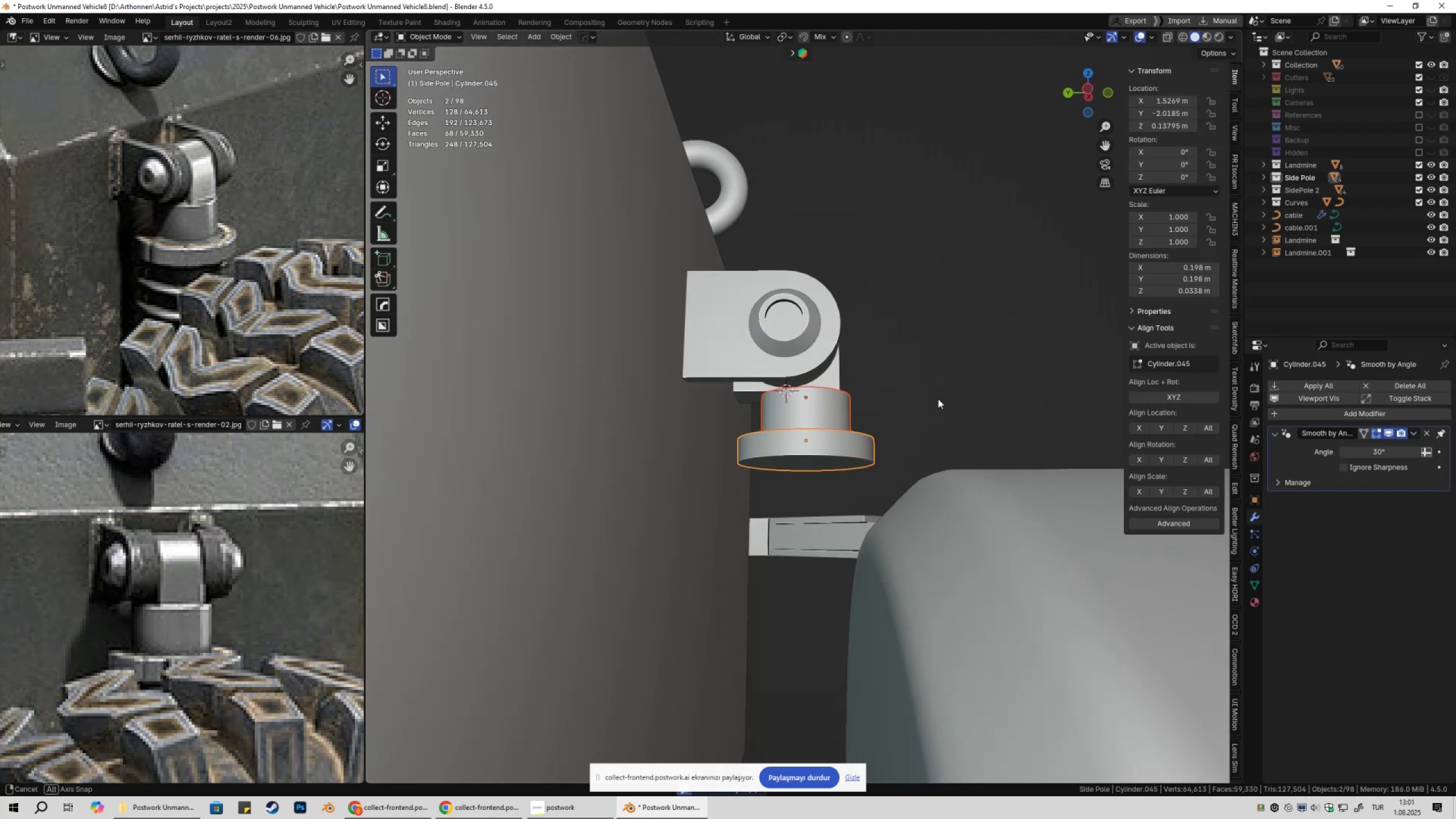 
type(gz)
key(Escape)
type(sgx)
key(Escape)
type(gygz)
 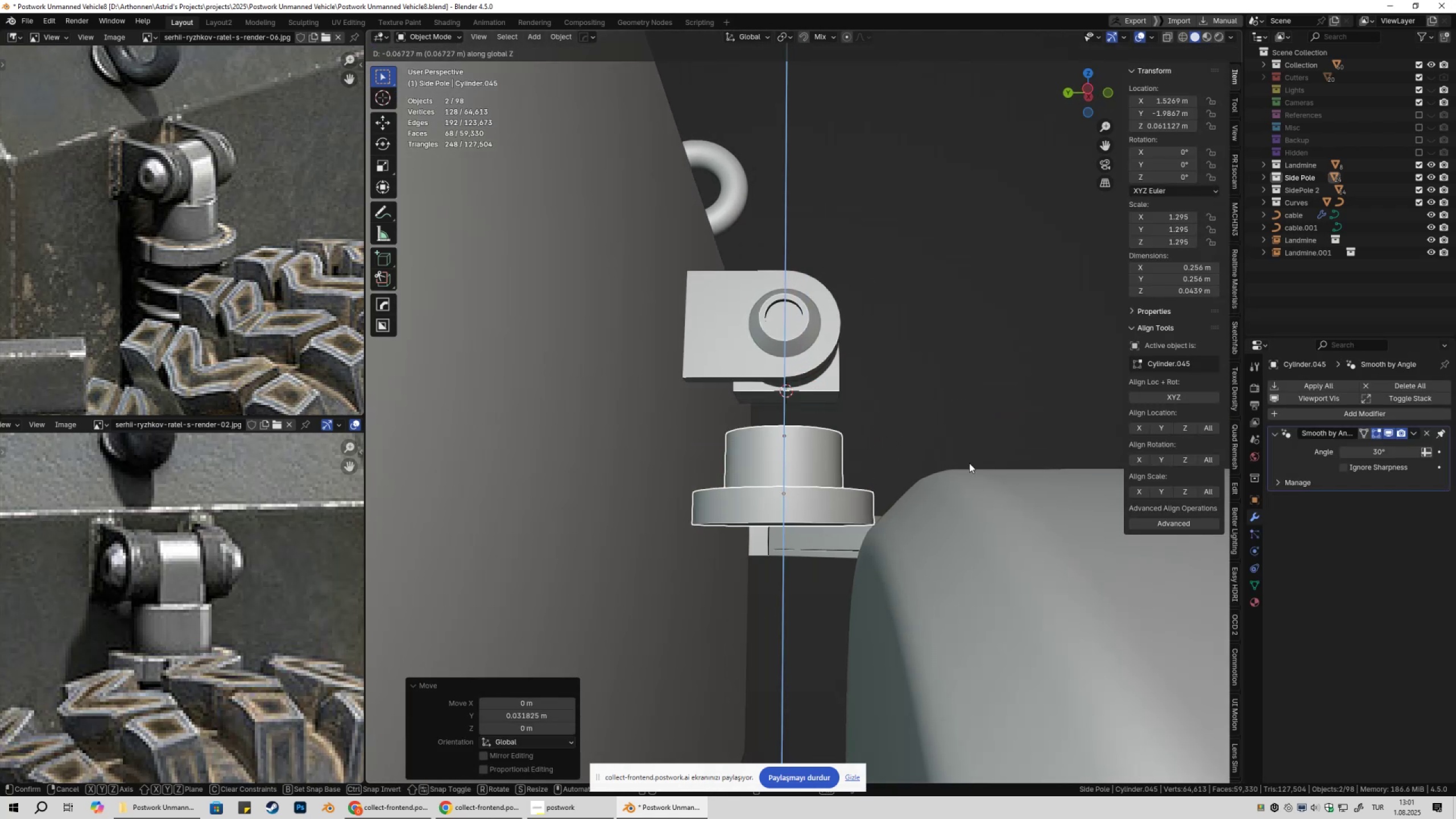 
double_click([969, 463])
 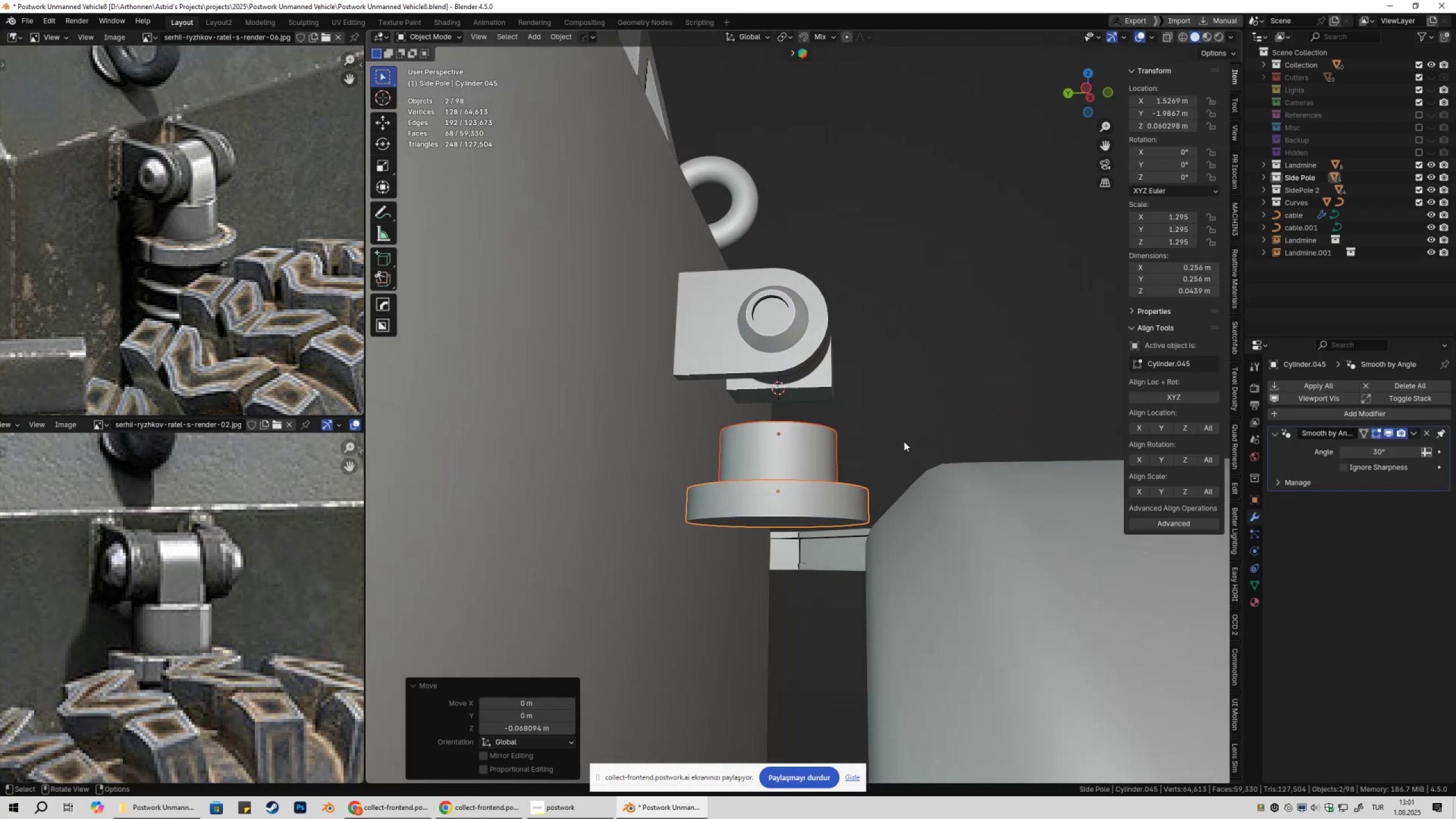 
type(gz)
 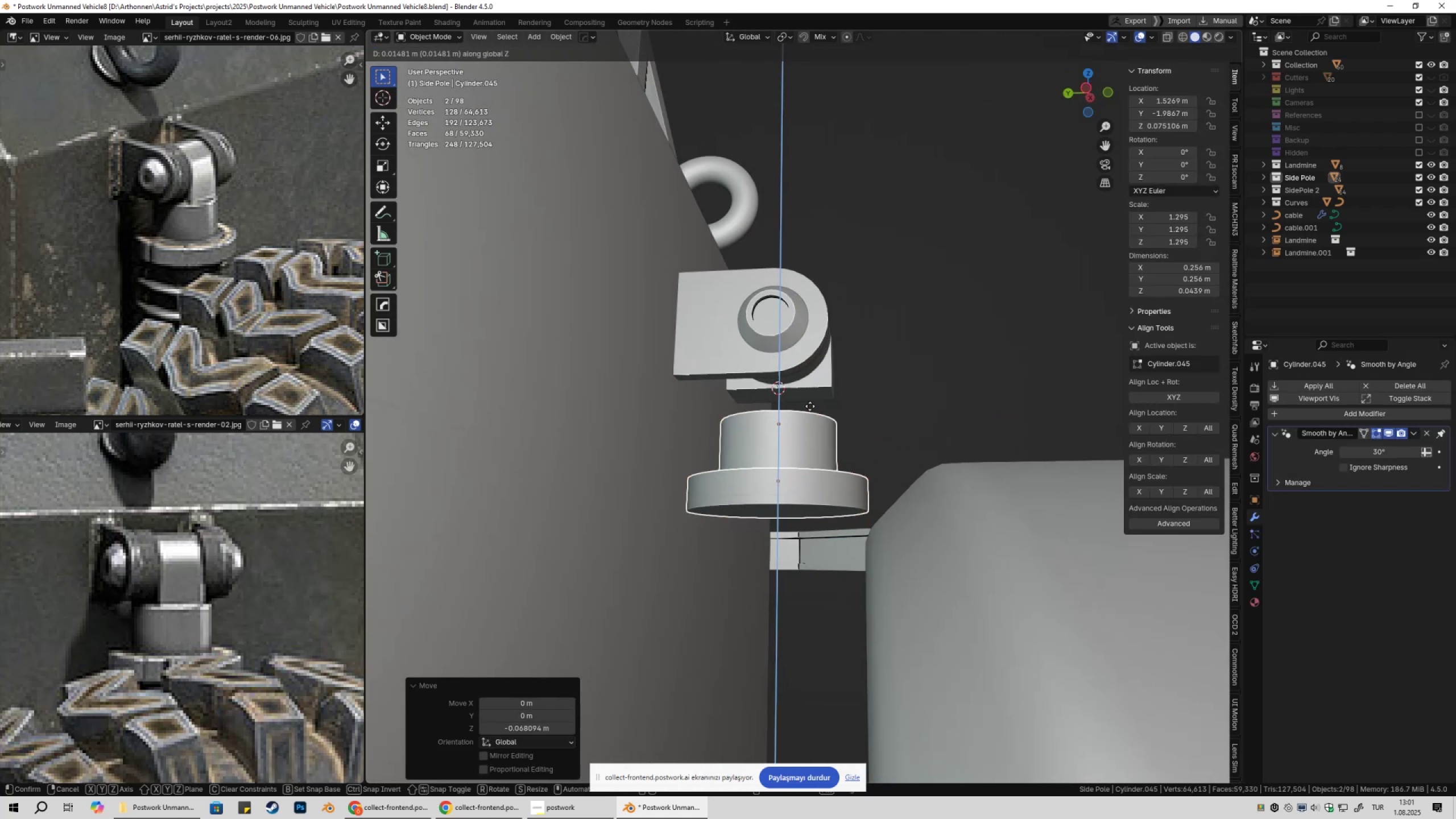 
hold_key(key=ControlLeft, duration=0.35)
left_click([812, 399])
 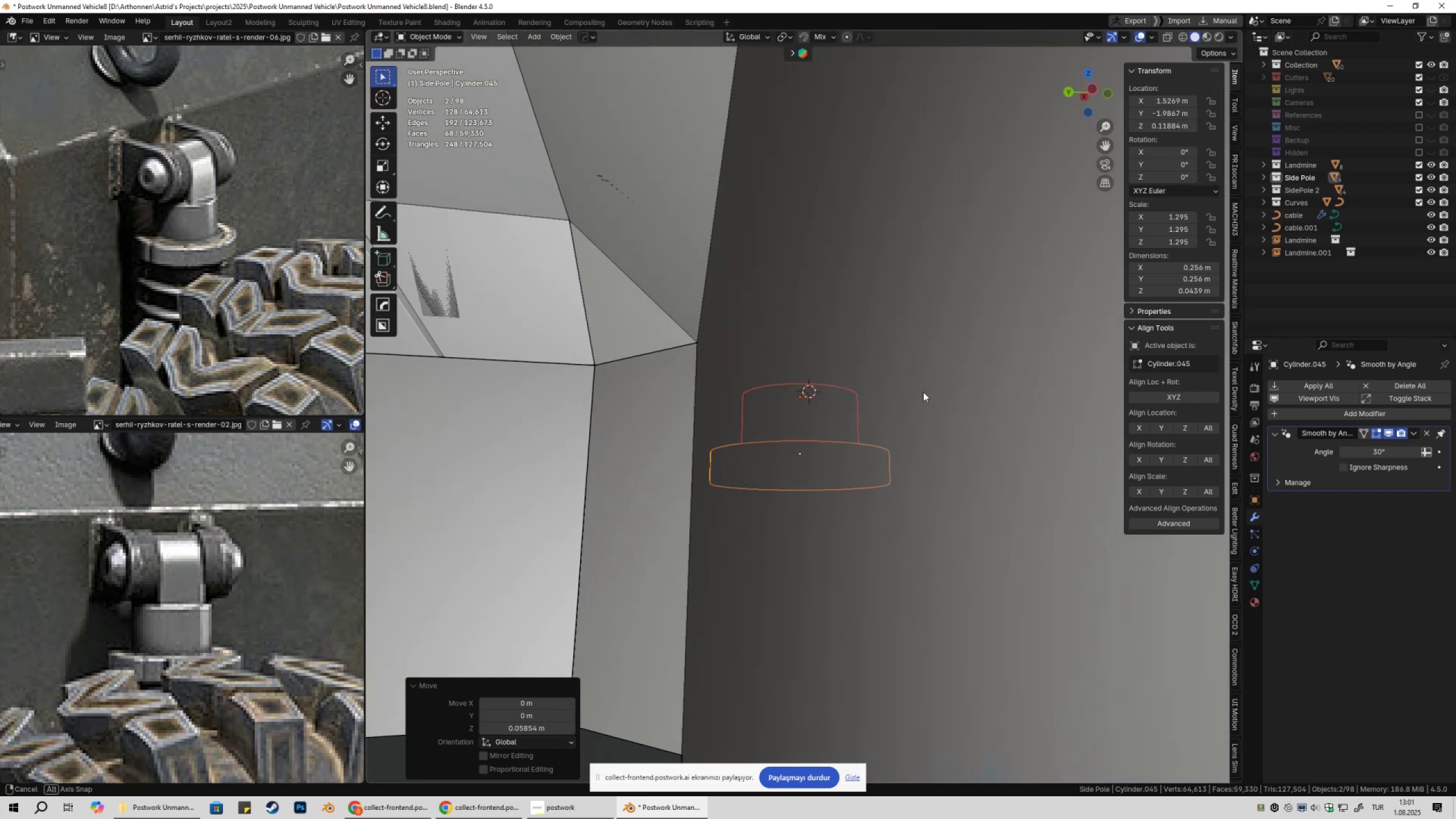 
scroll: coordinate [846, 458], scroll_direction: up, amount: 3.0
 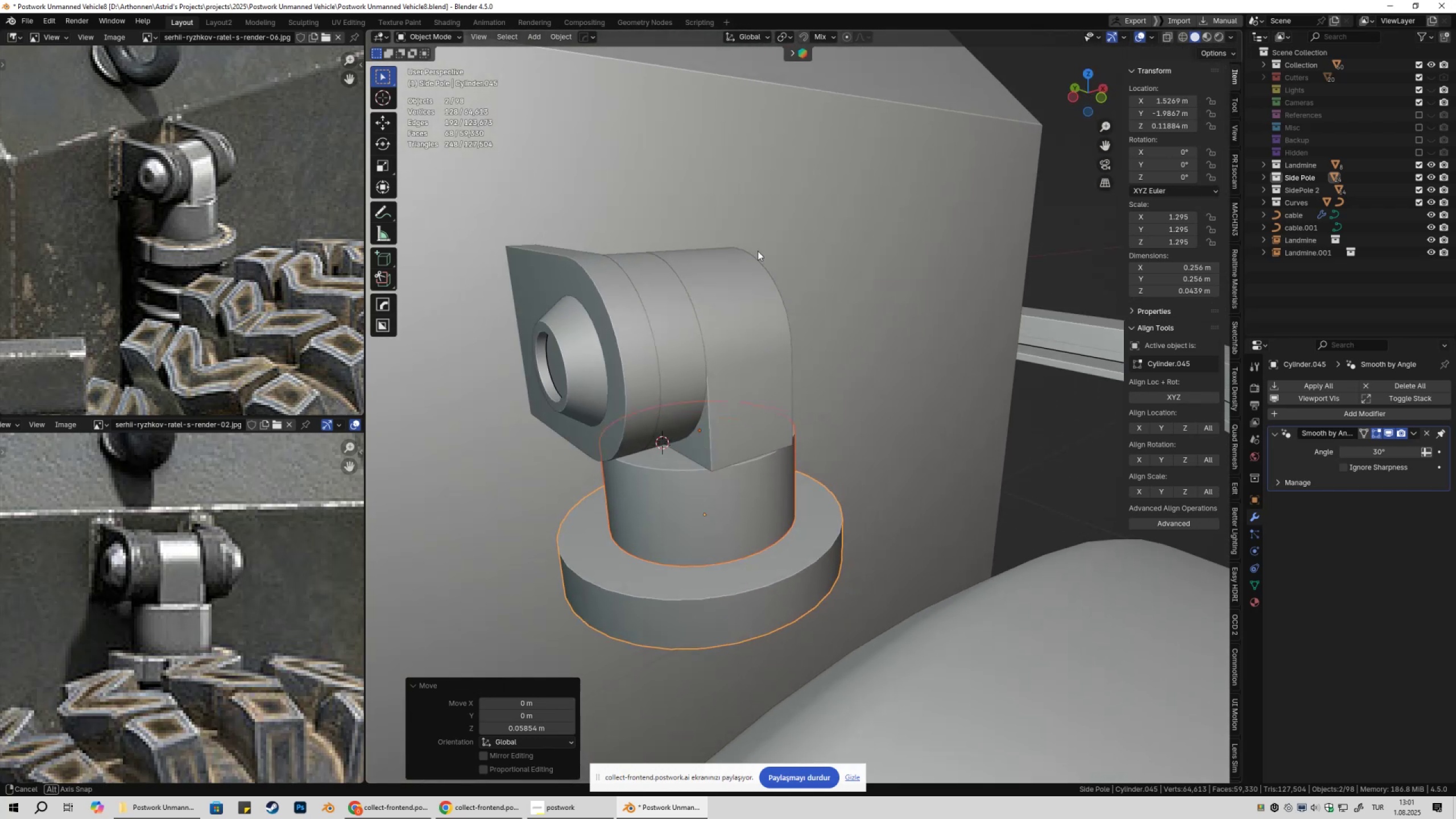 
key(Tab)
 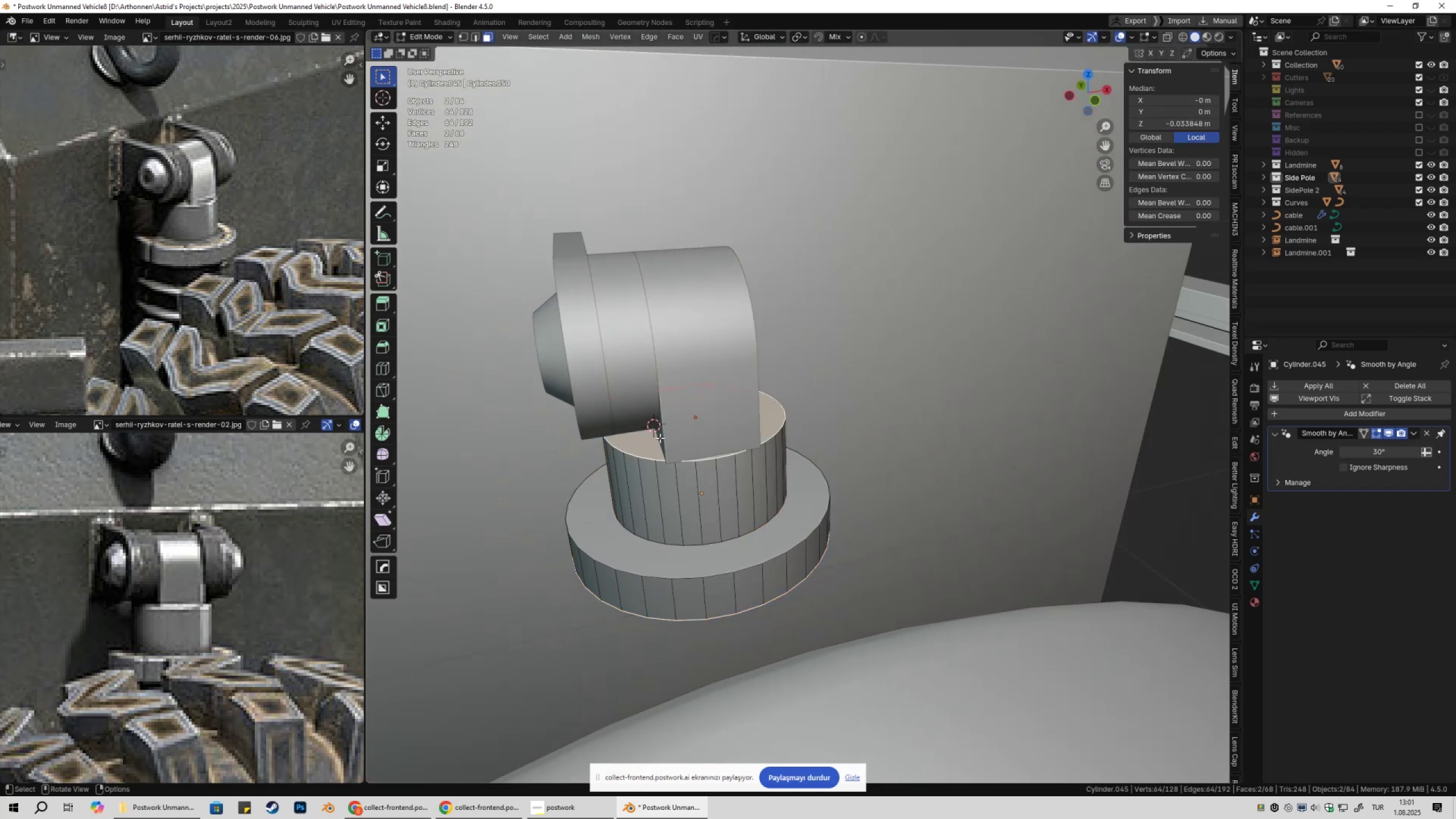 
key(3)
 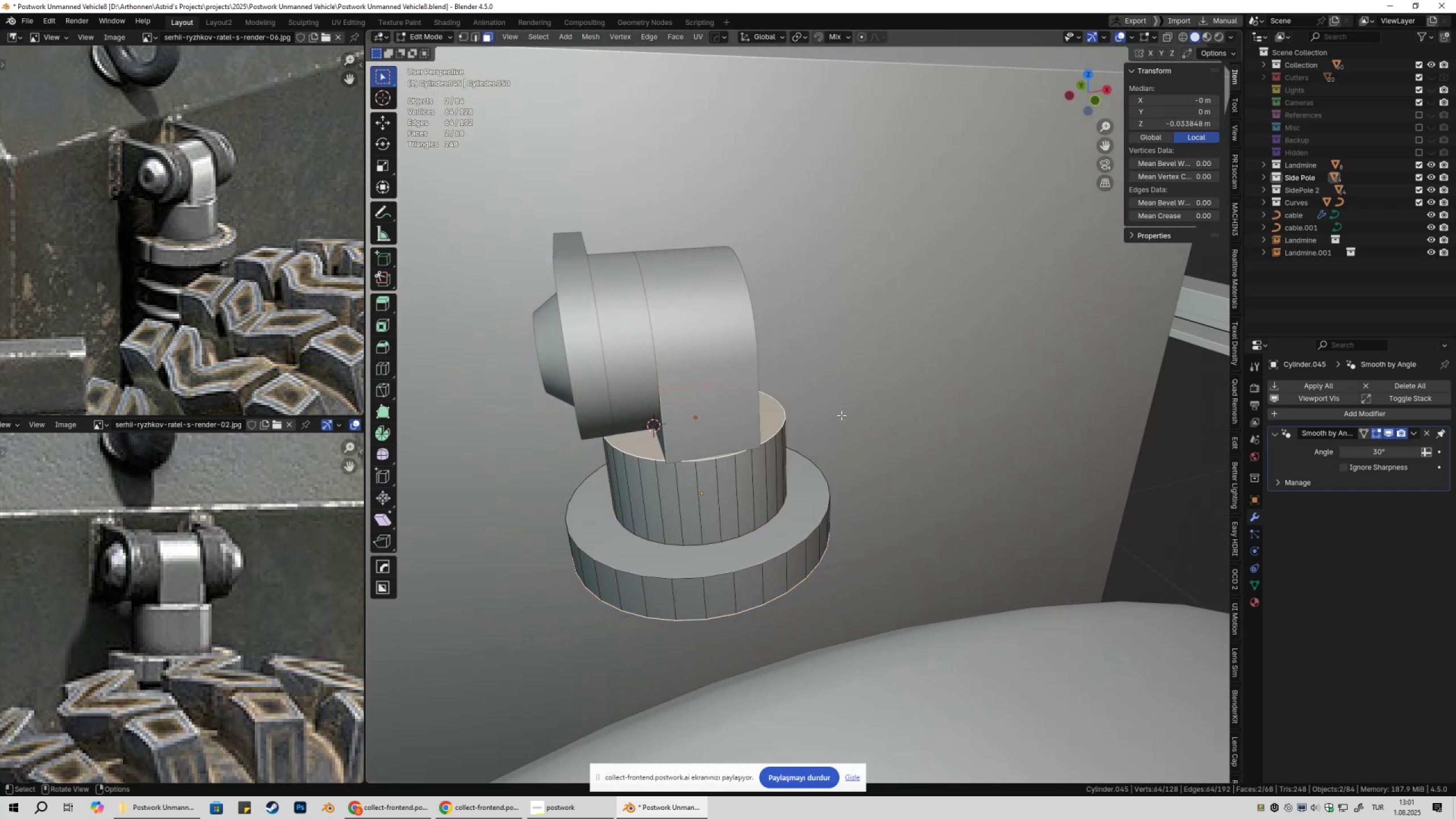 
hold_key(key=ShiftLeft, duration=1.07)
 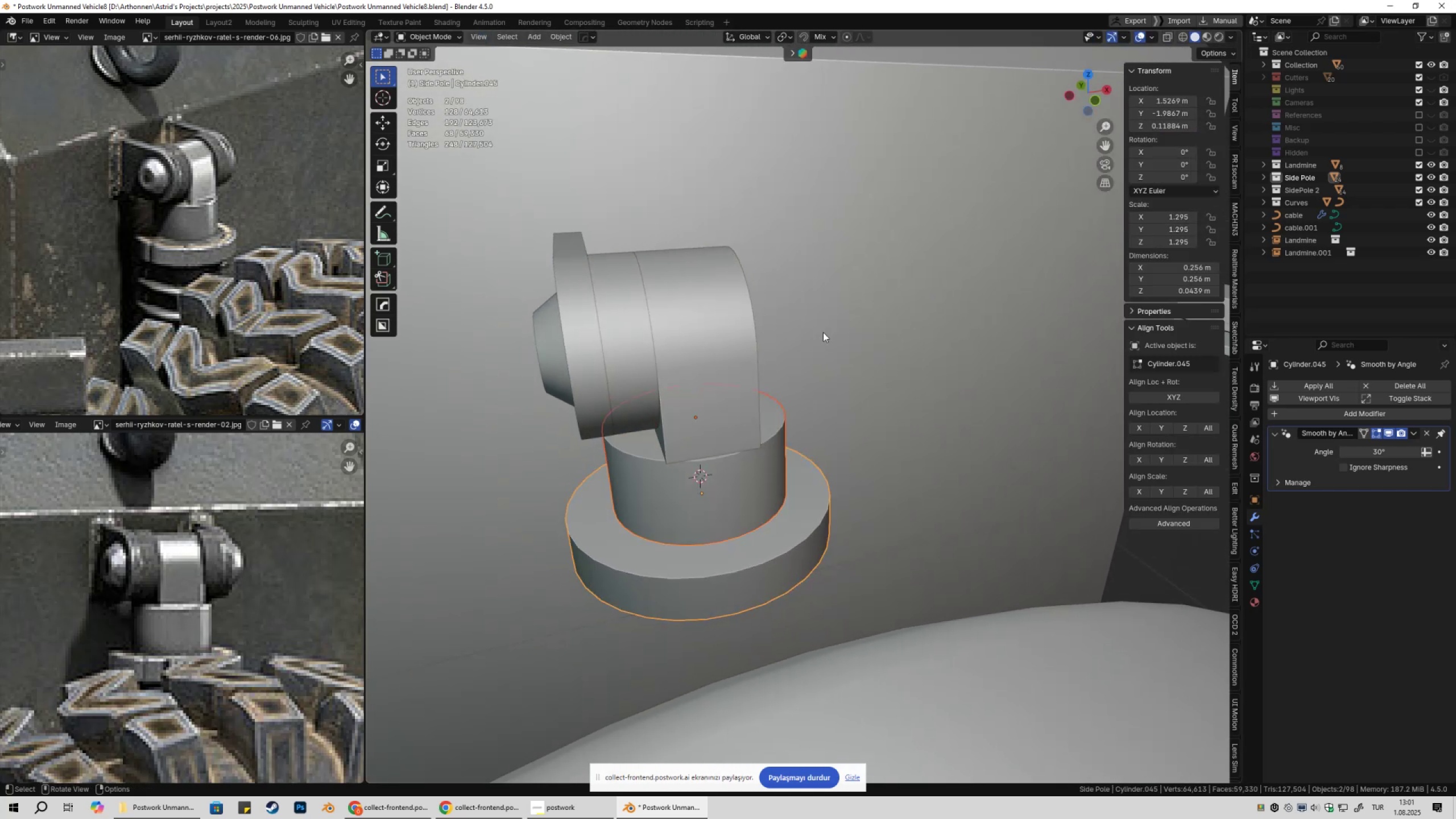 
hold_key(key=S, duration=0.93)
 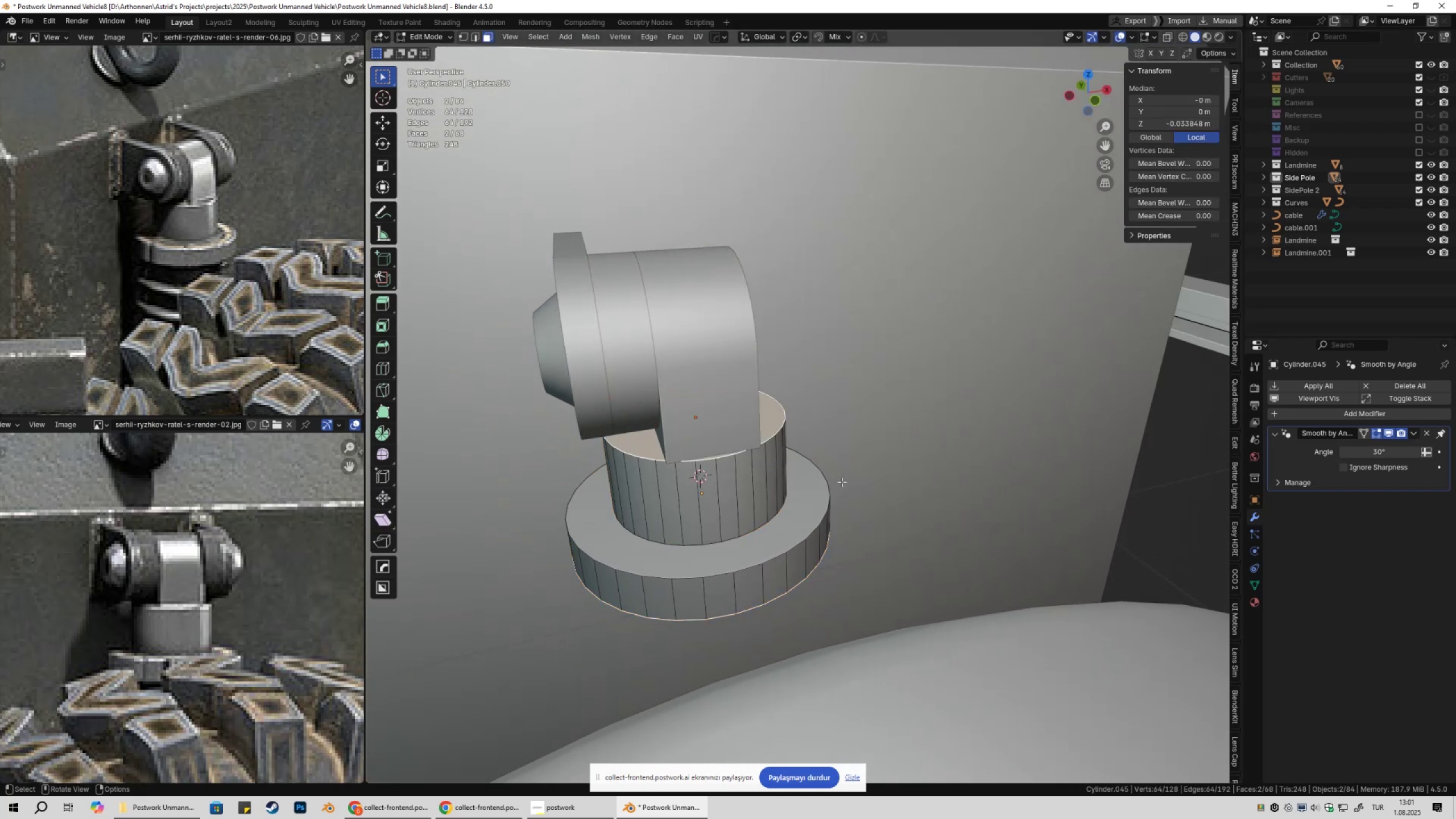 
key(Tab)
 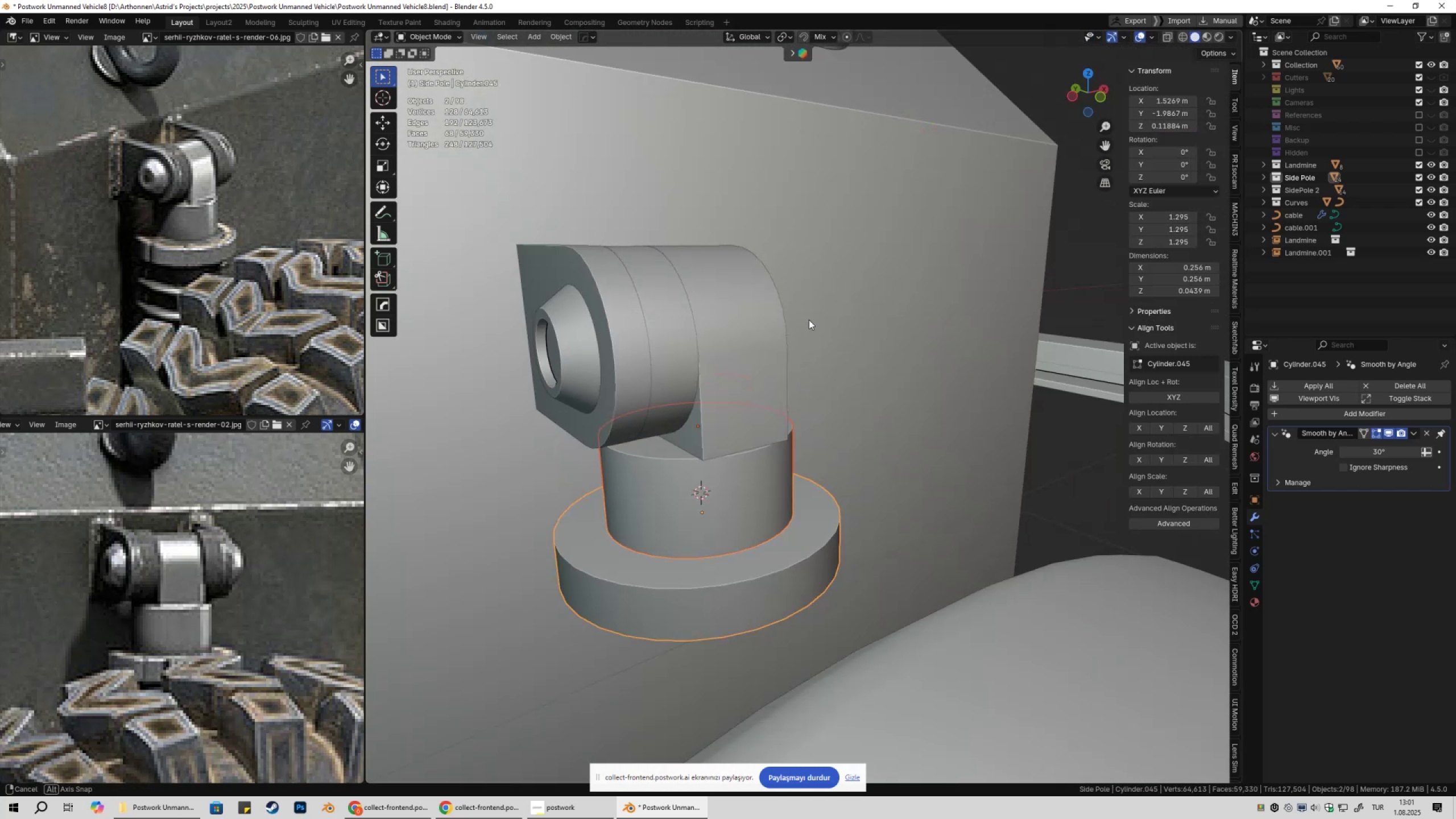 
key(Tab)
 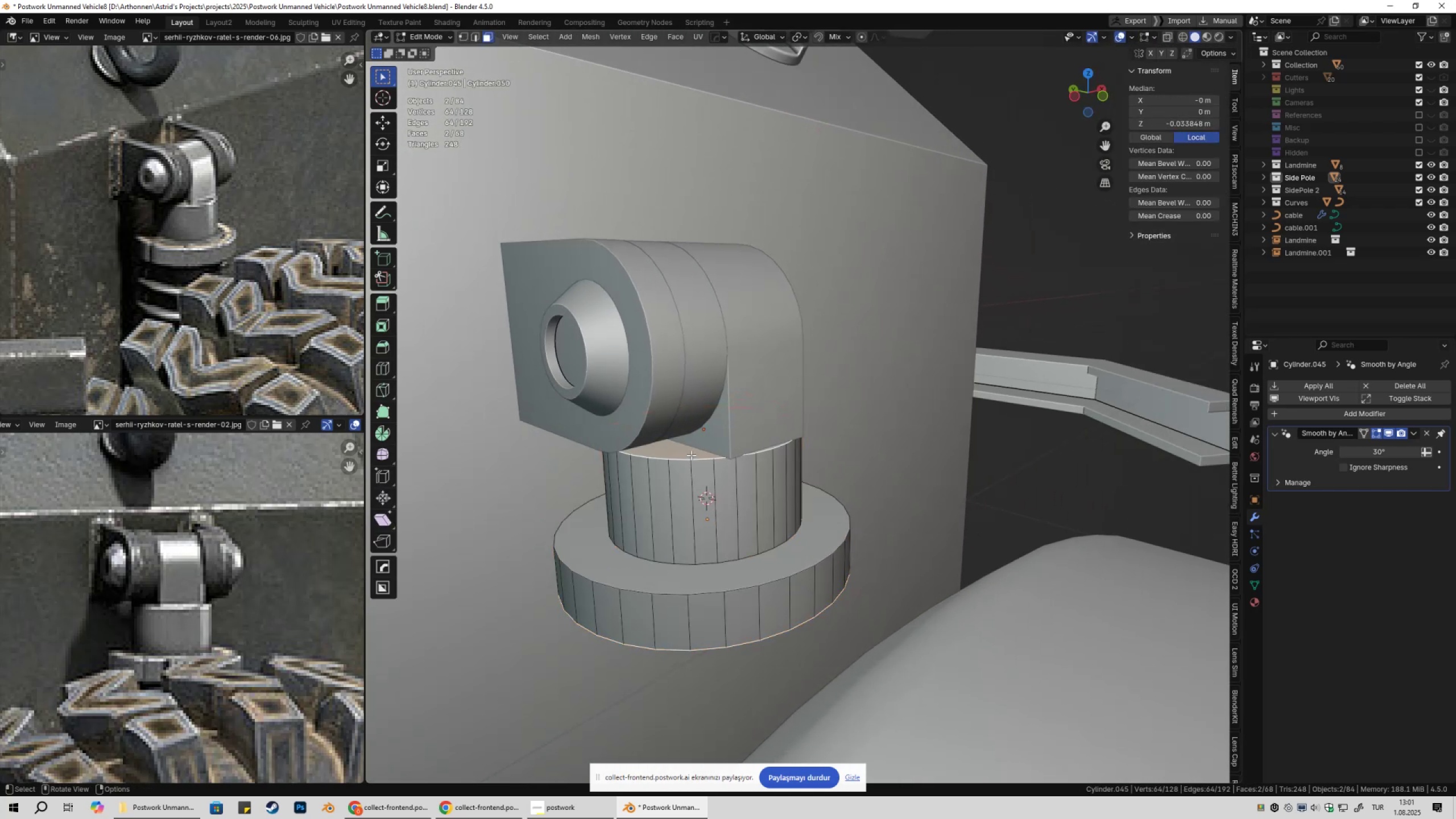 
left_click([691, 455])
 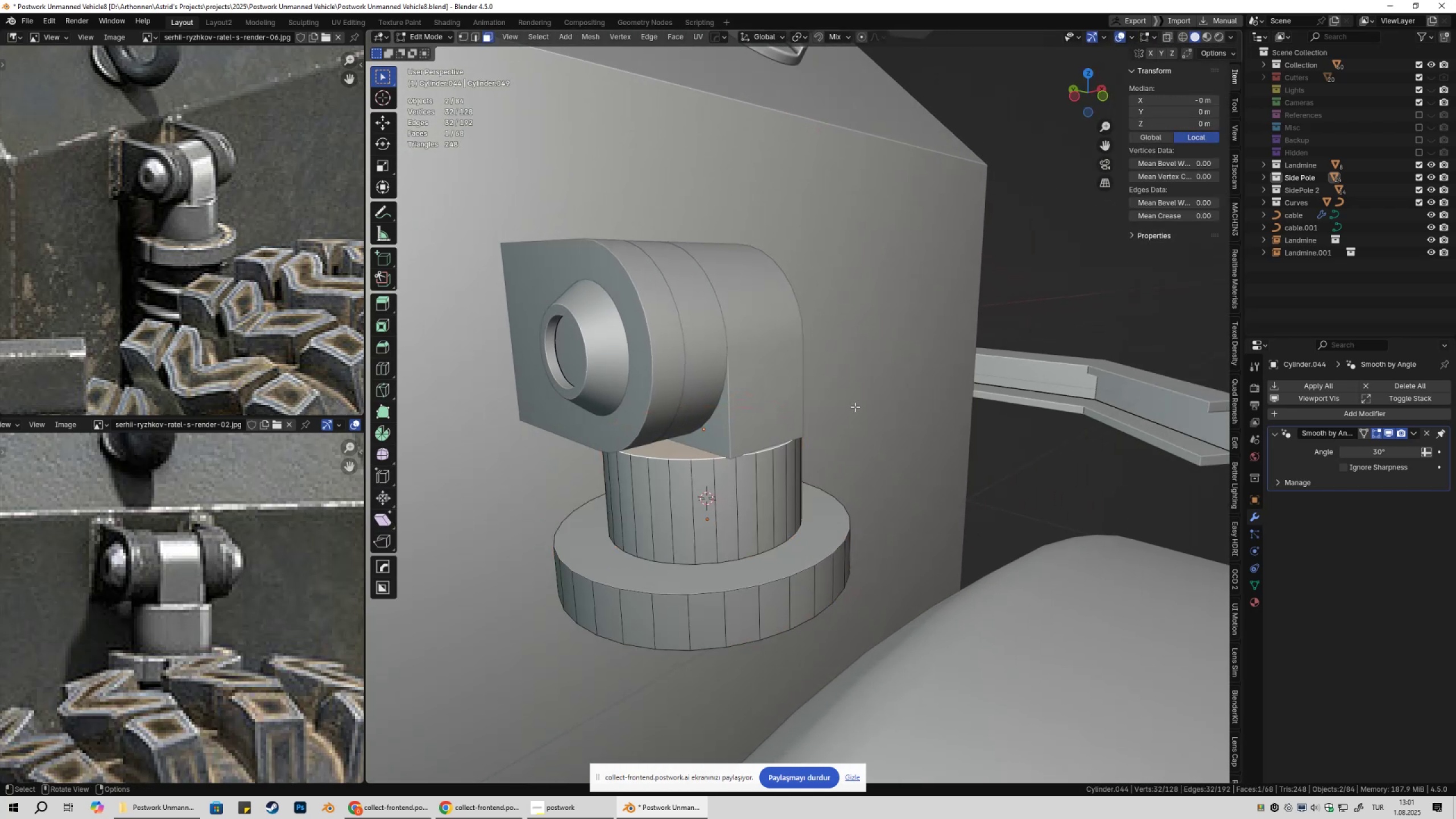 
key(Shift+S)
 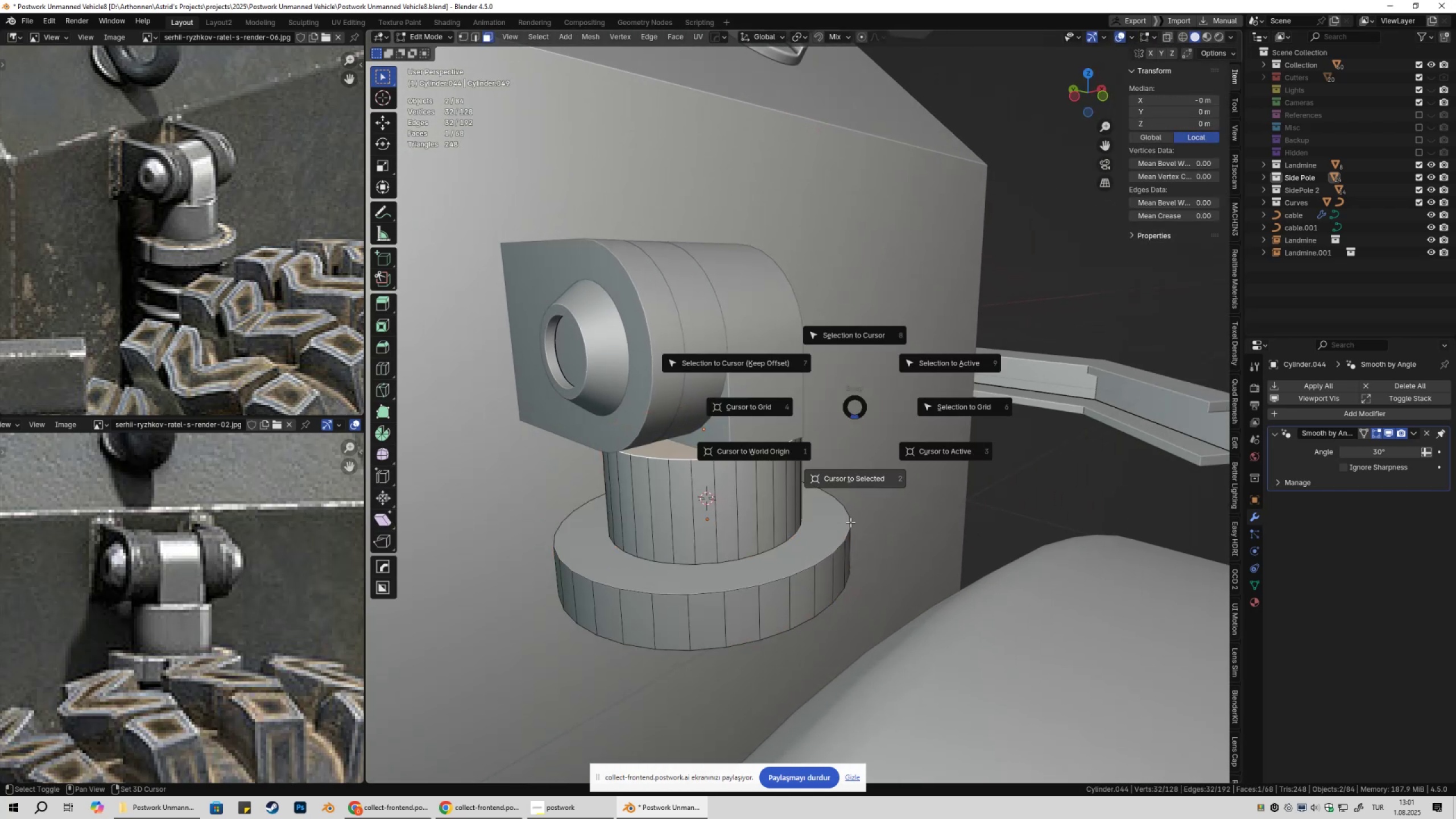 
key(Tab)
 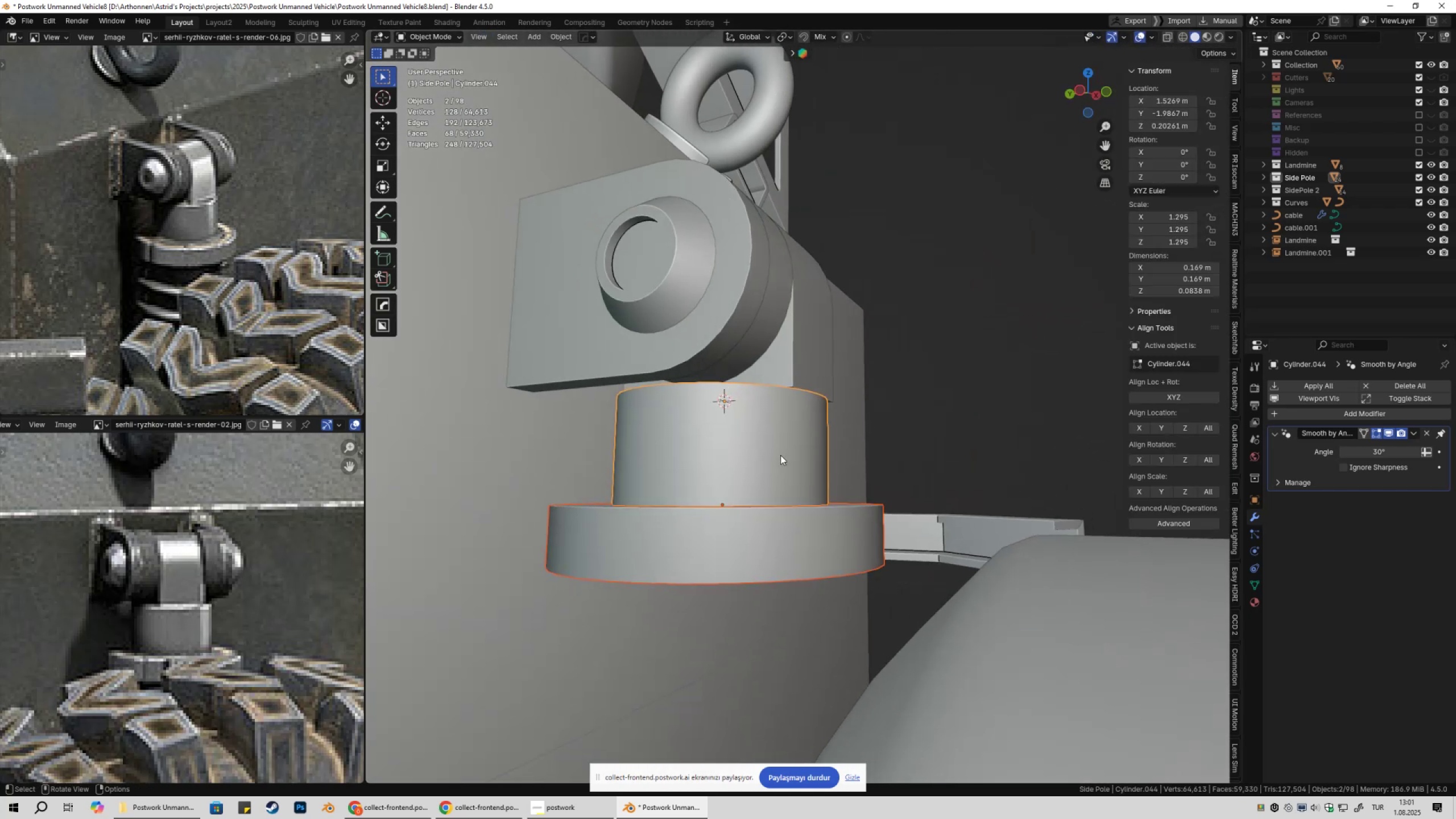 
left_click([780, 456])
 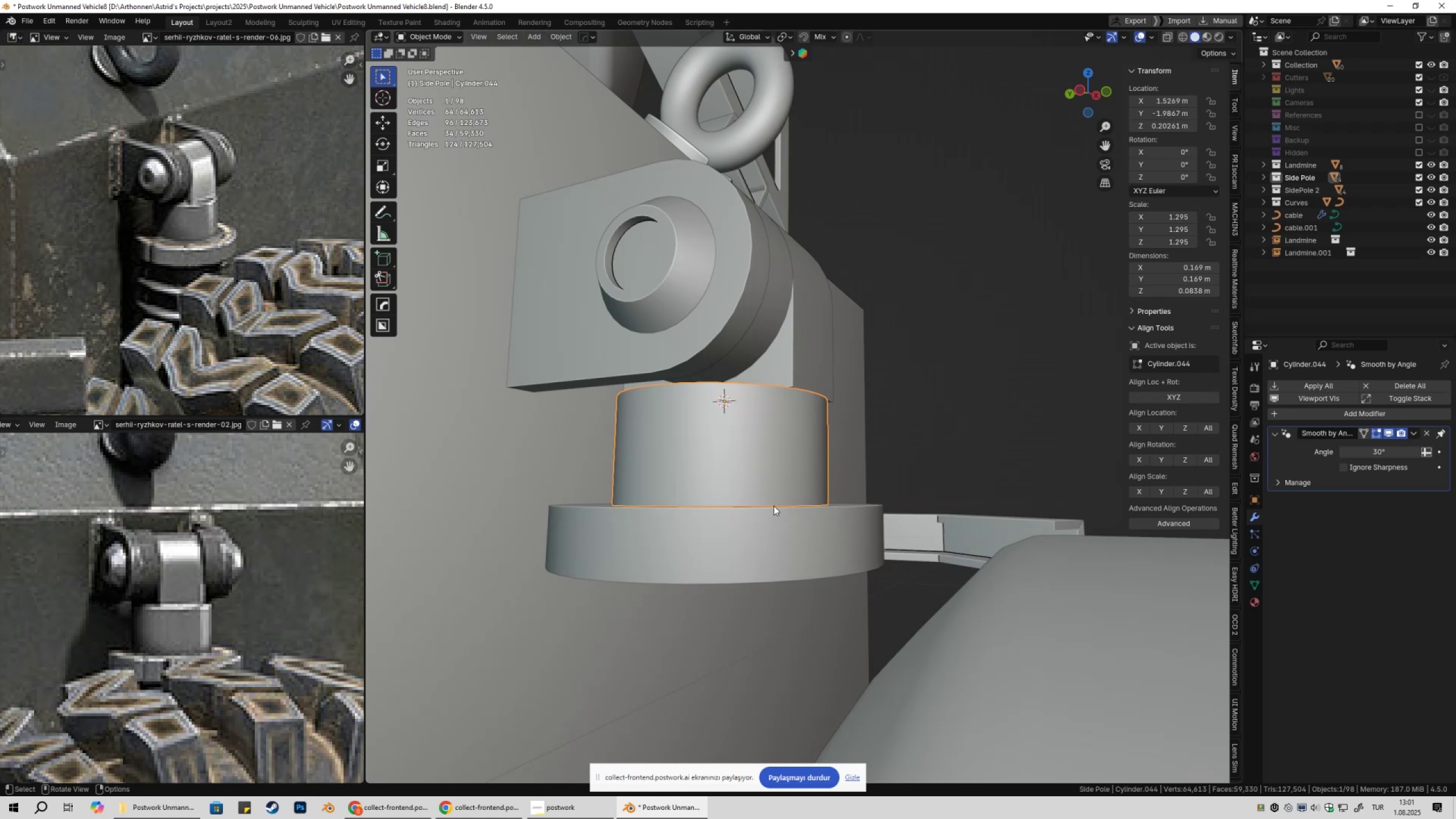 
hold_key(key=ShiftLeft, duration=0.5)
left_click([771, 538])
 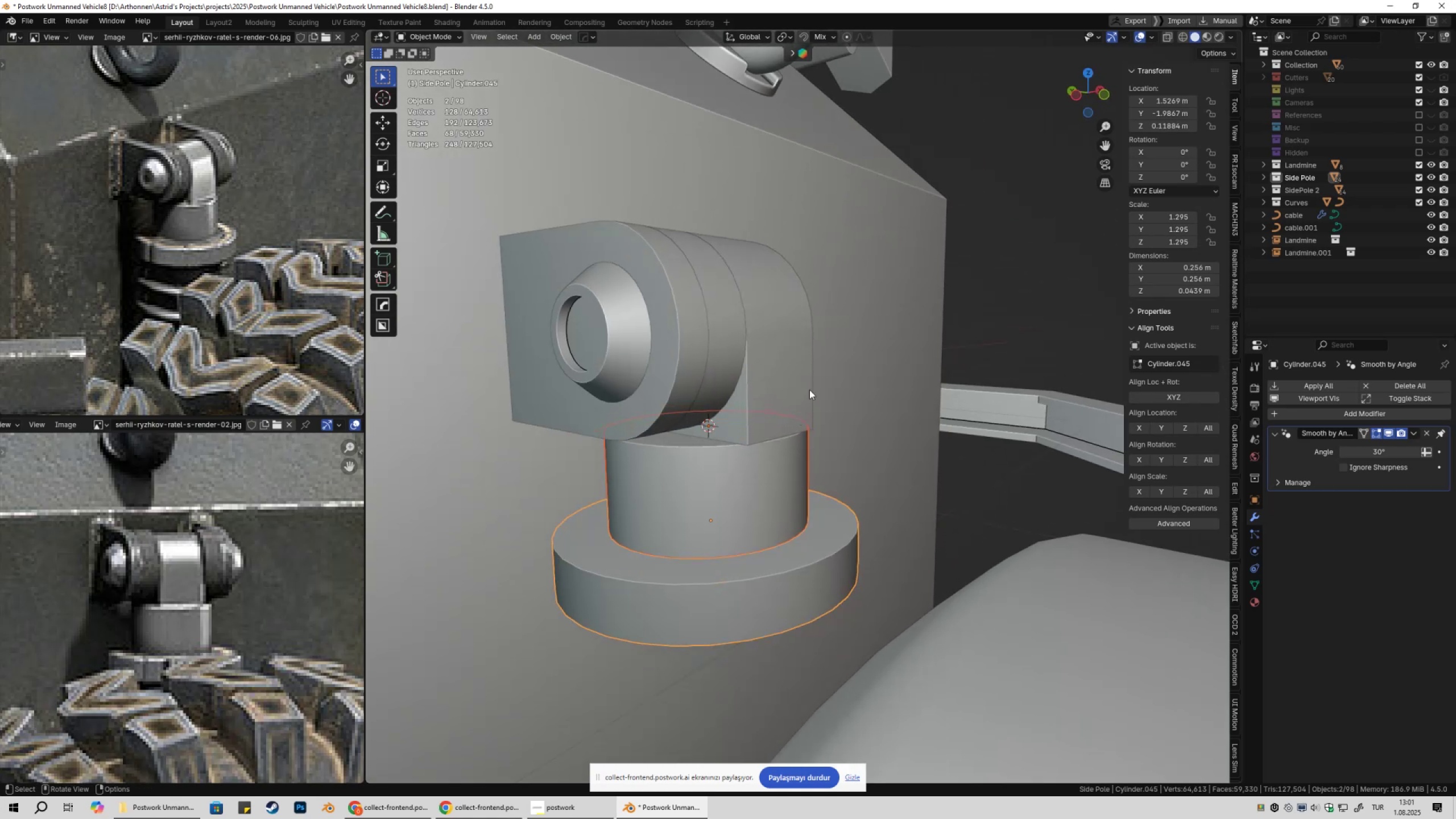 
left_click([784, 36])
 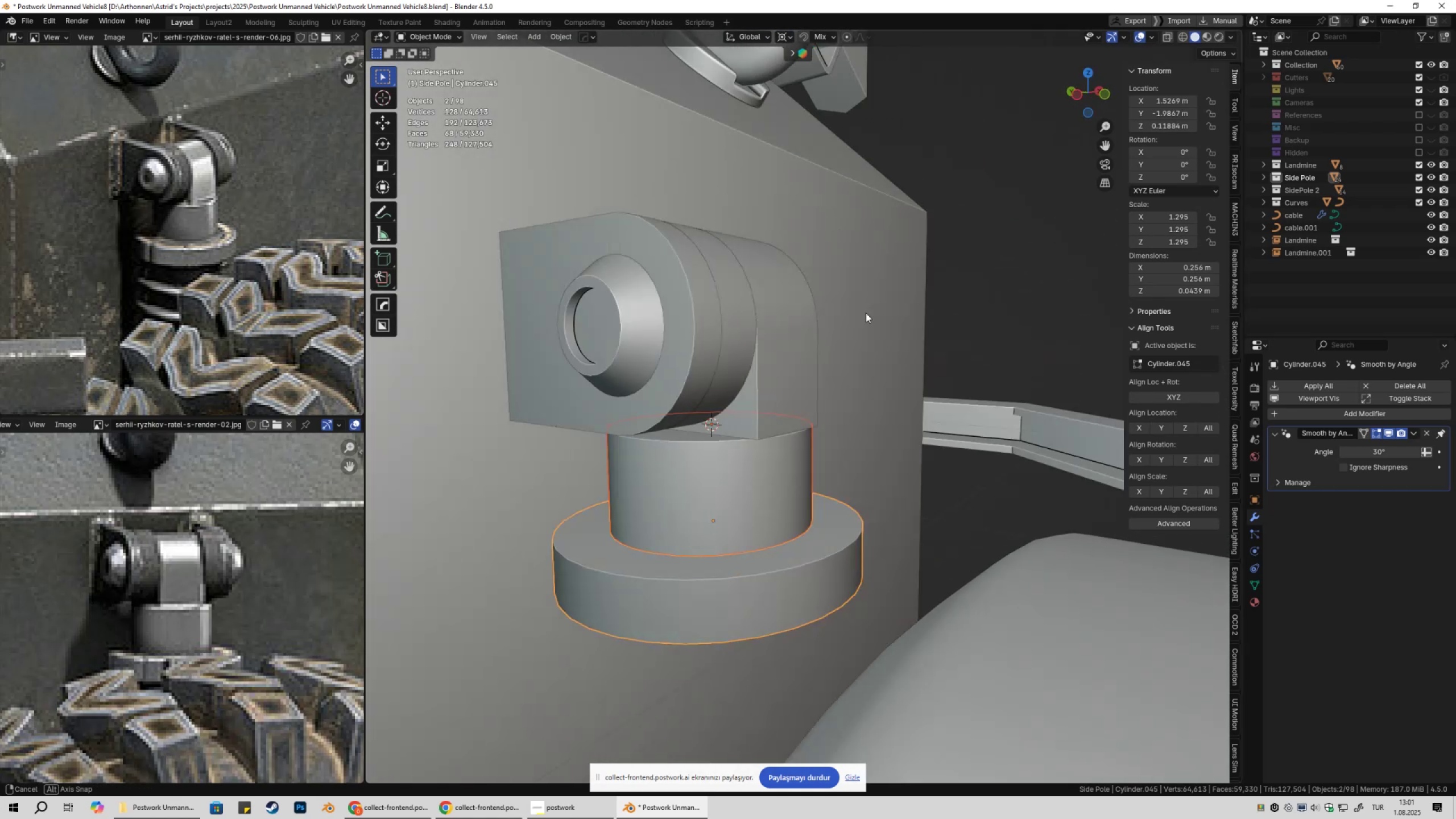 
key(S)
 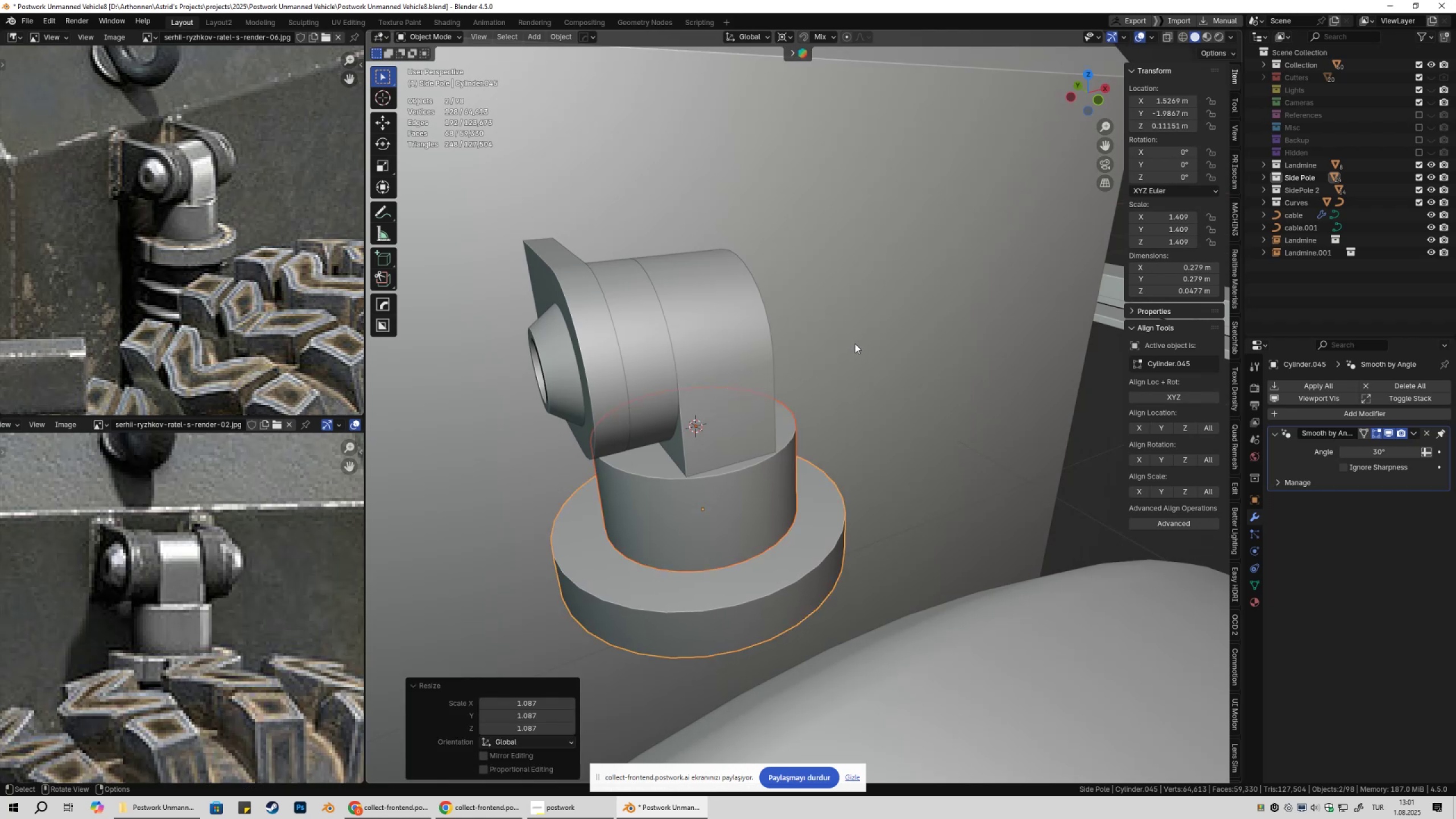 
scroll: coordinate [828, 417], scroll_direction: up, amount: 5.0
 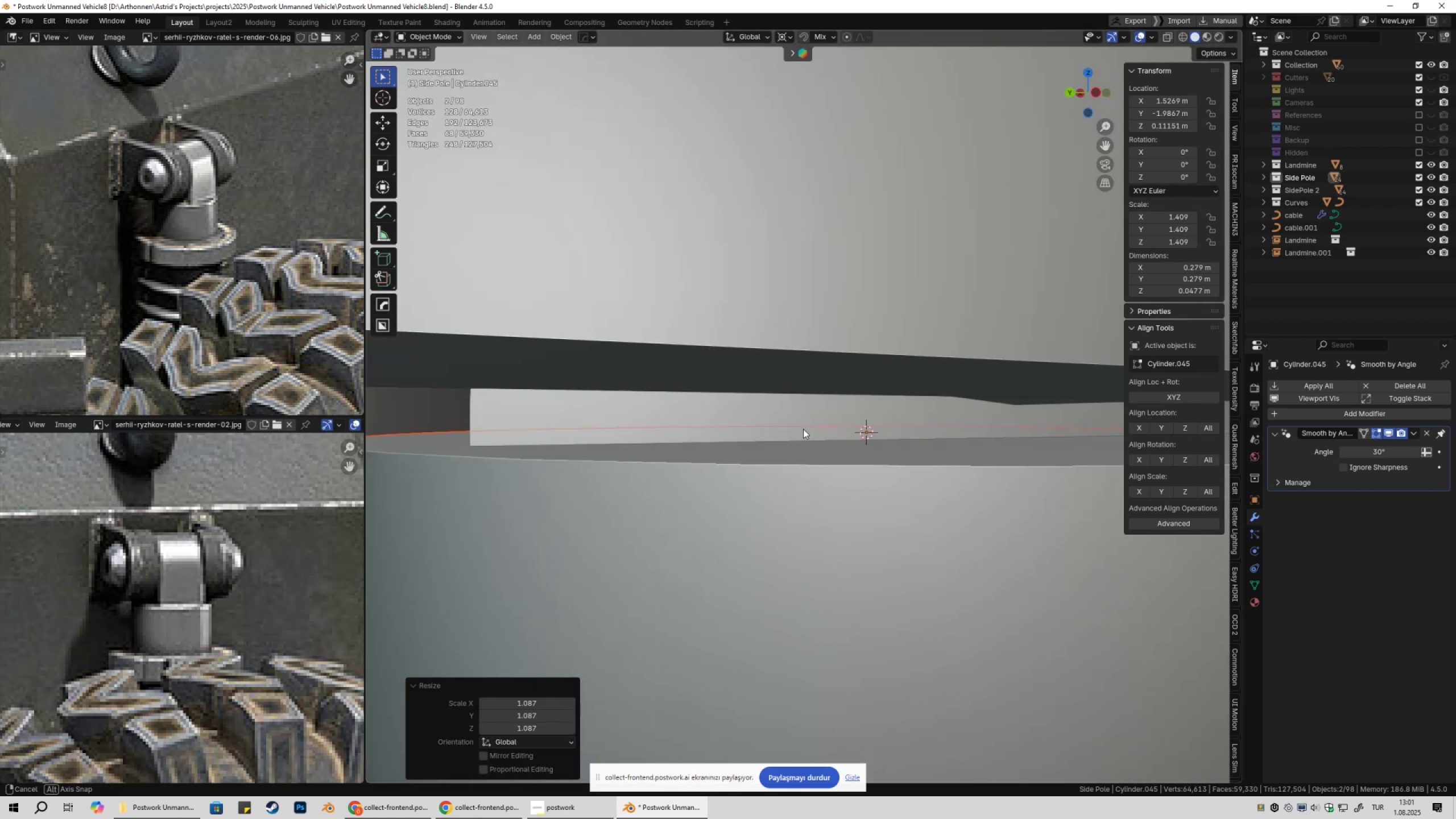 
scroll: coordinate [761, 478], scroll_direction: down, amount: 4.0
 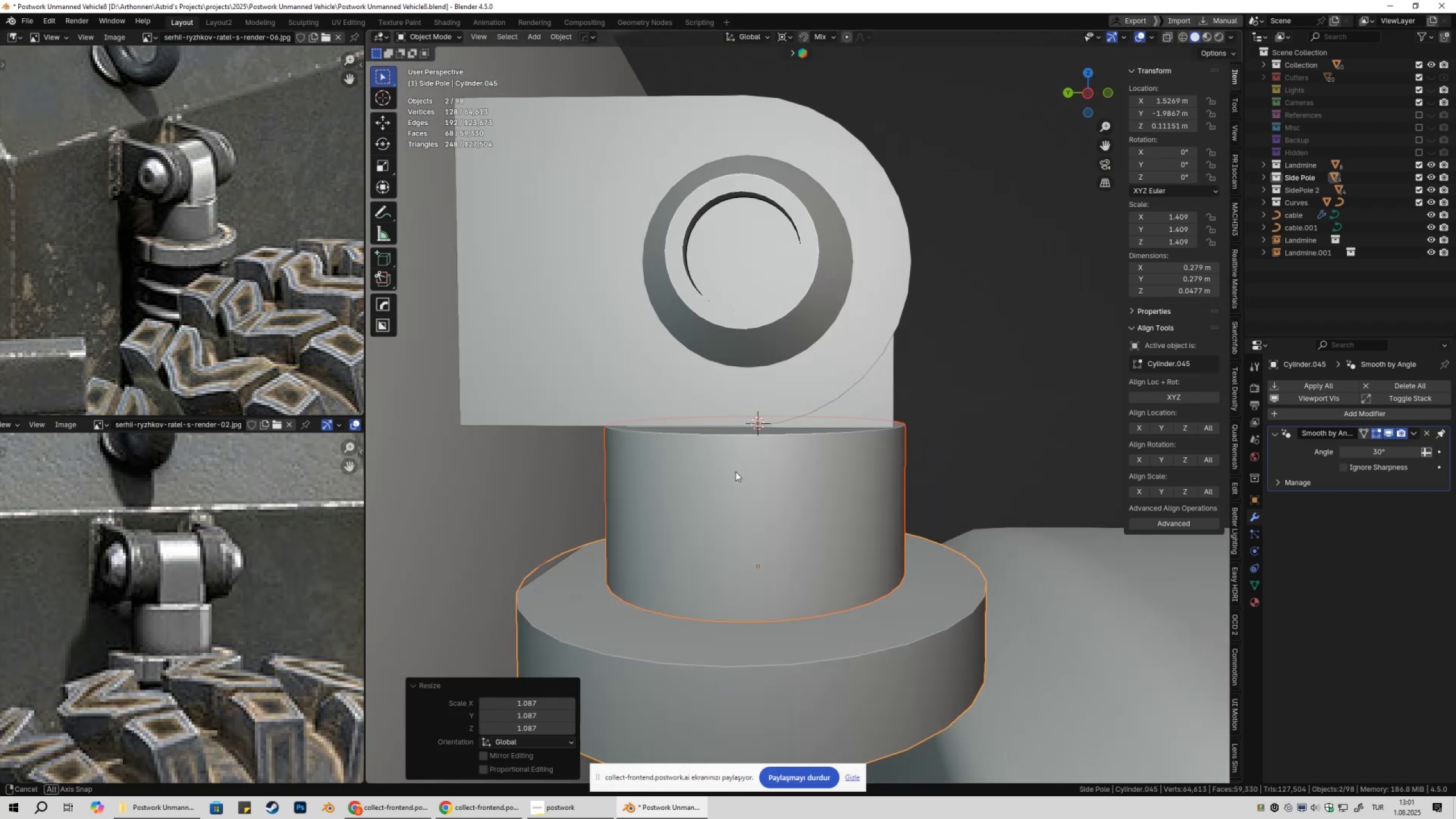 
key(Z)
 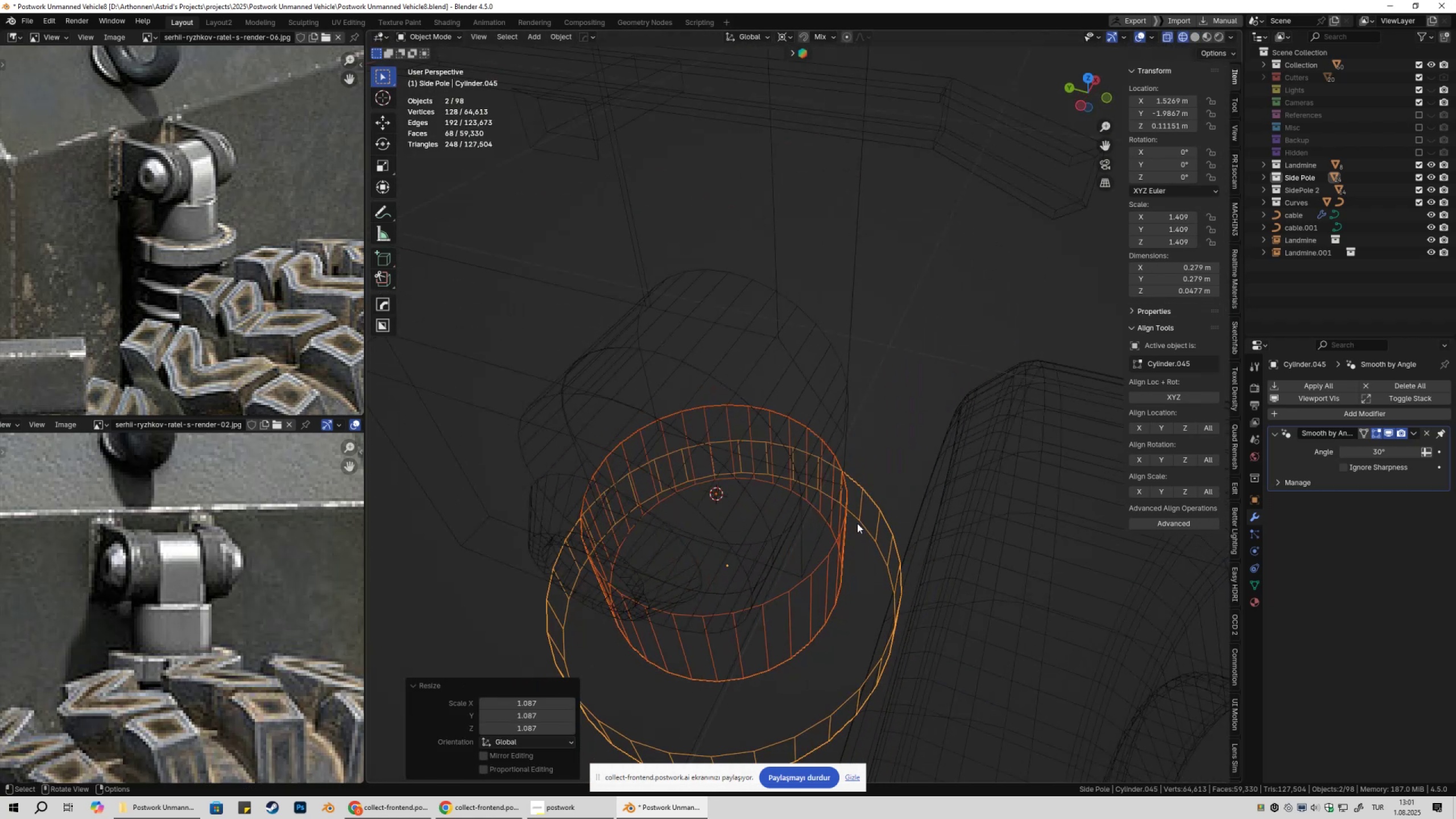 
key(Numpad7)
 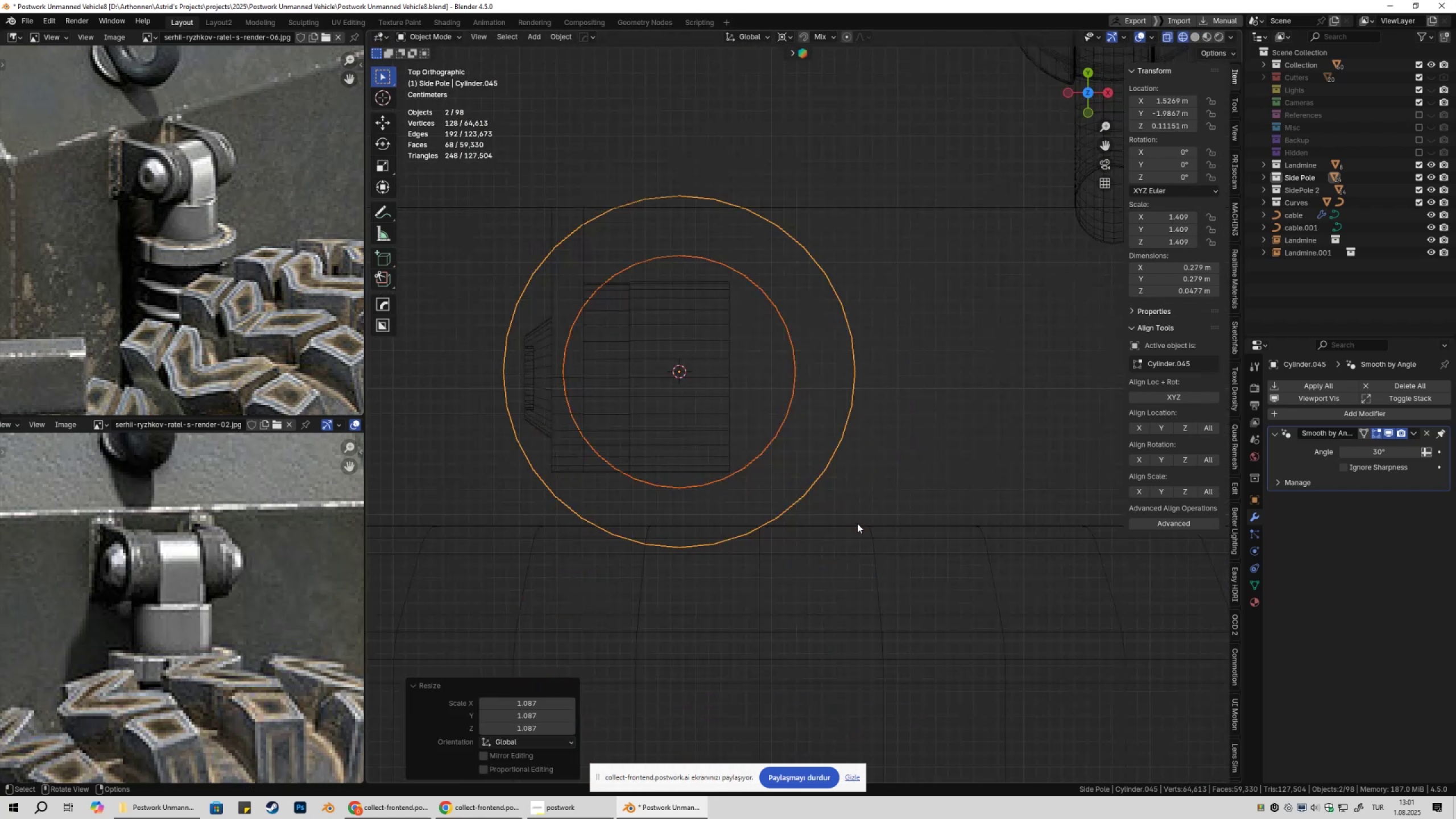 
hold_key(key=ShiftLeft, duration=0.41)
 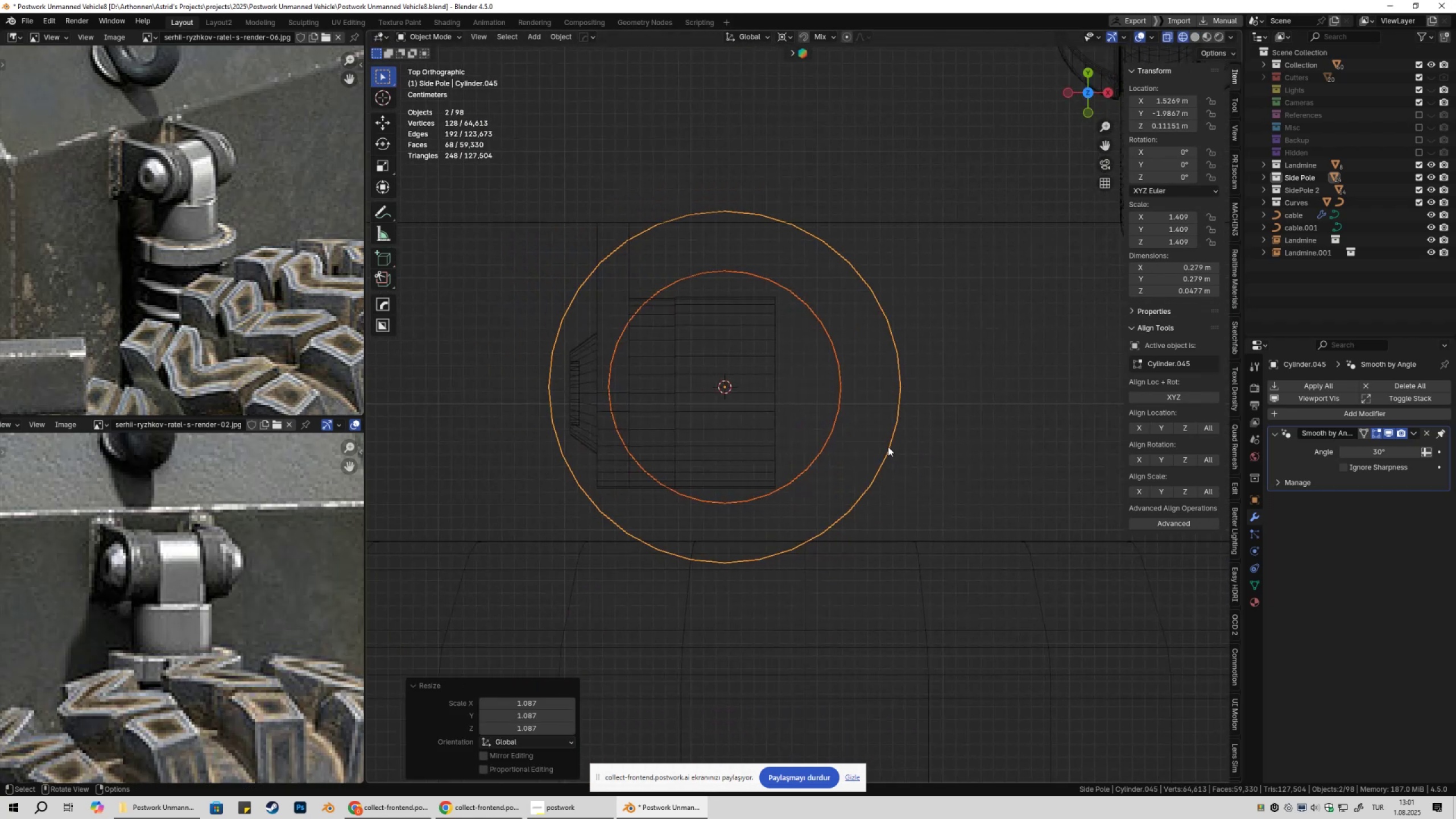 
scroll: coordinate [898, 448], scroll_direction: up, amount: 3.0
 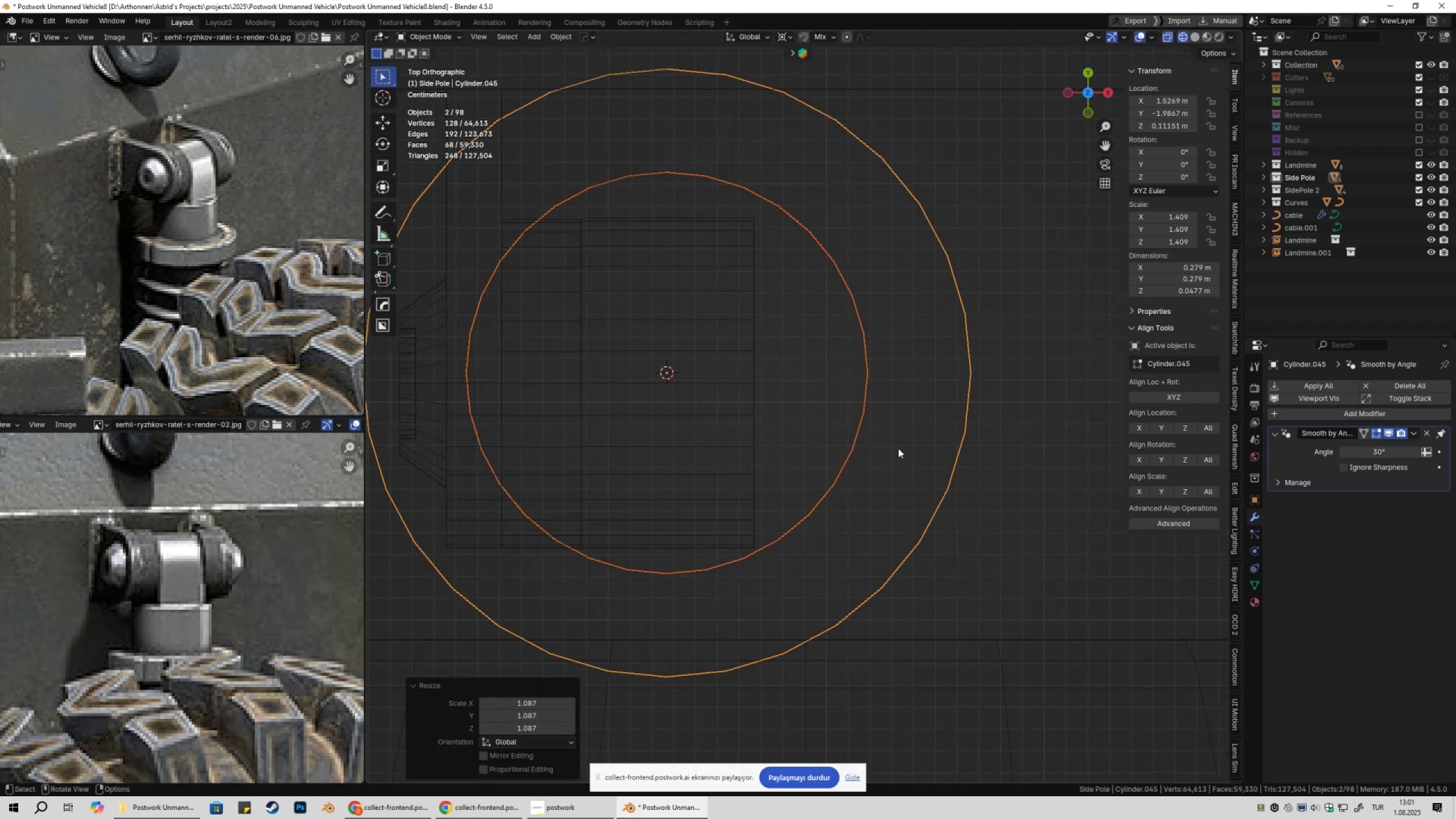 
type(gy)
 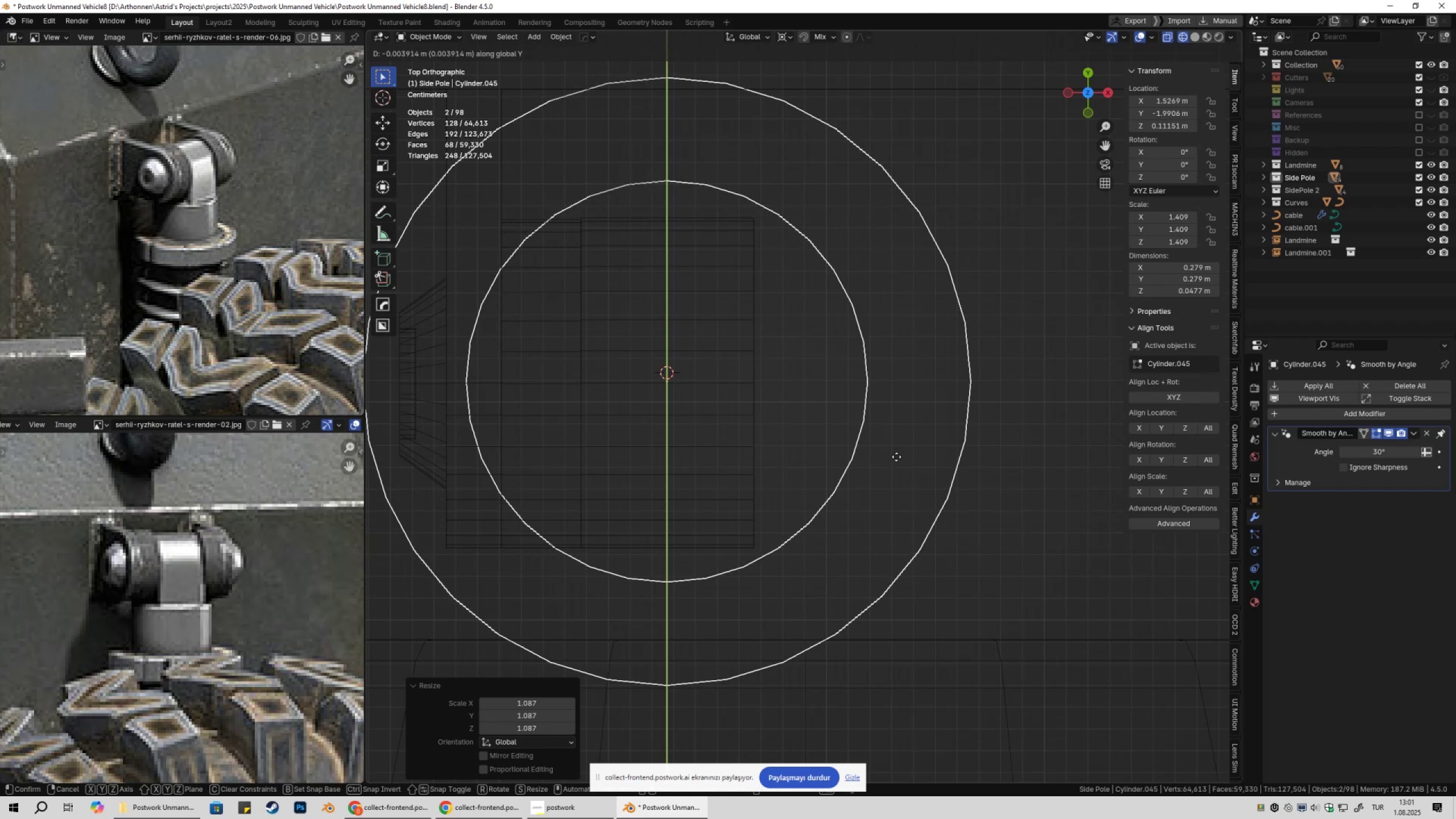 
hold_key(key=ShiftLeft, duration=1.5)
 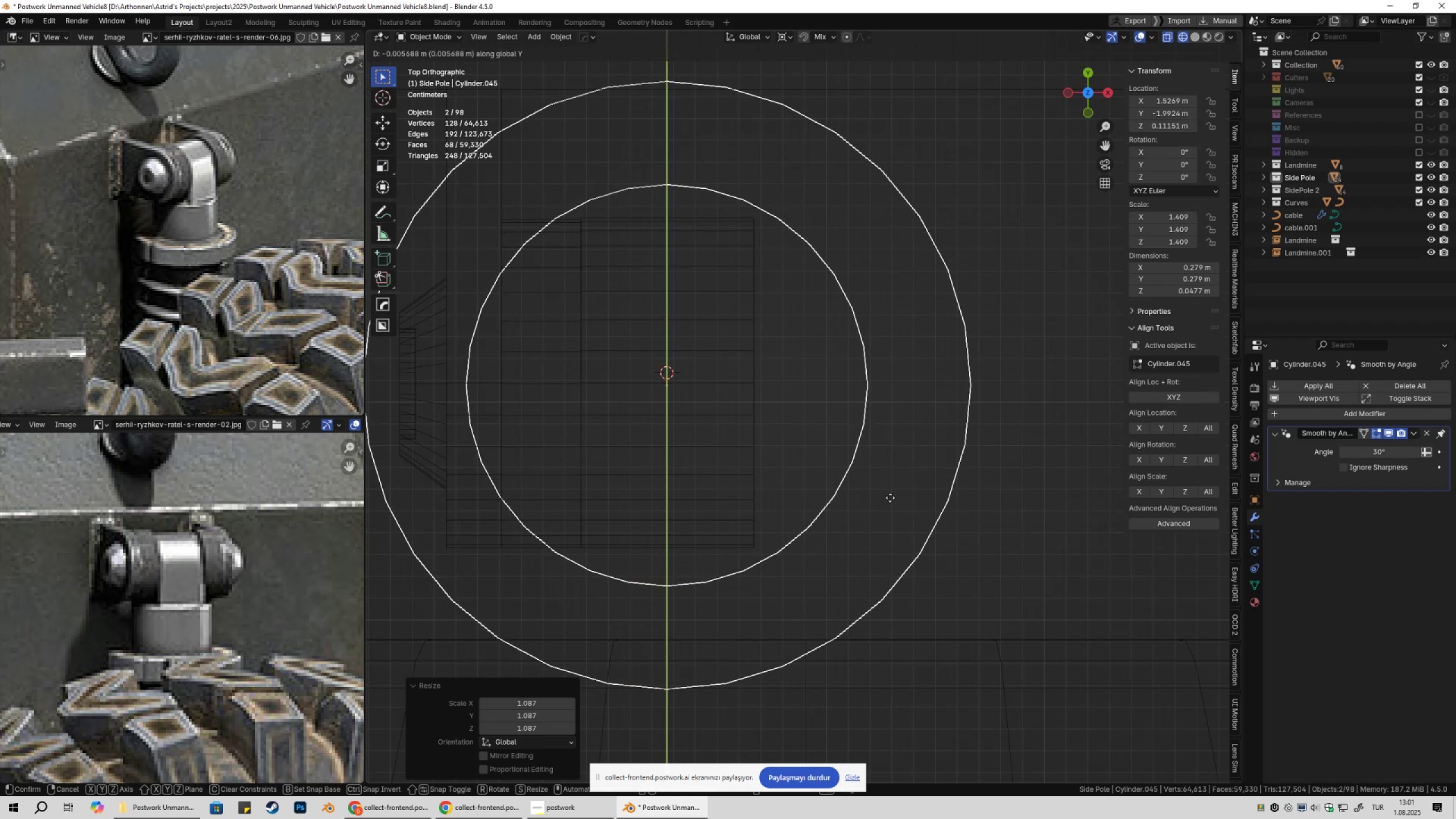 
hold_key(key=ShiftLeft, duration=1.52)
 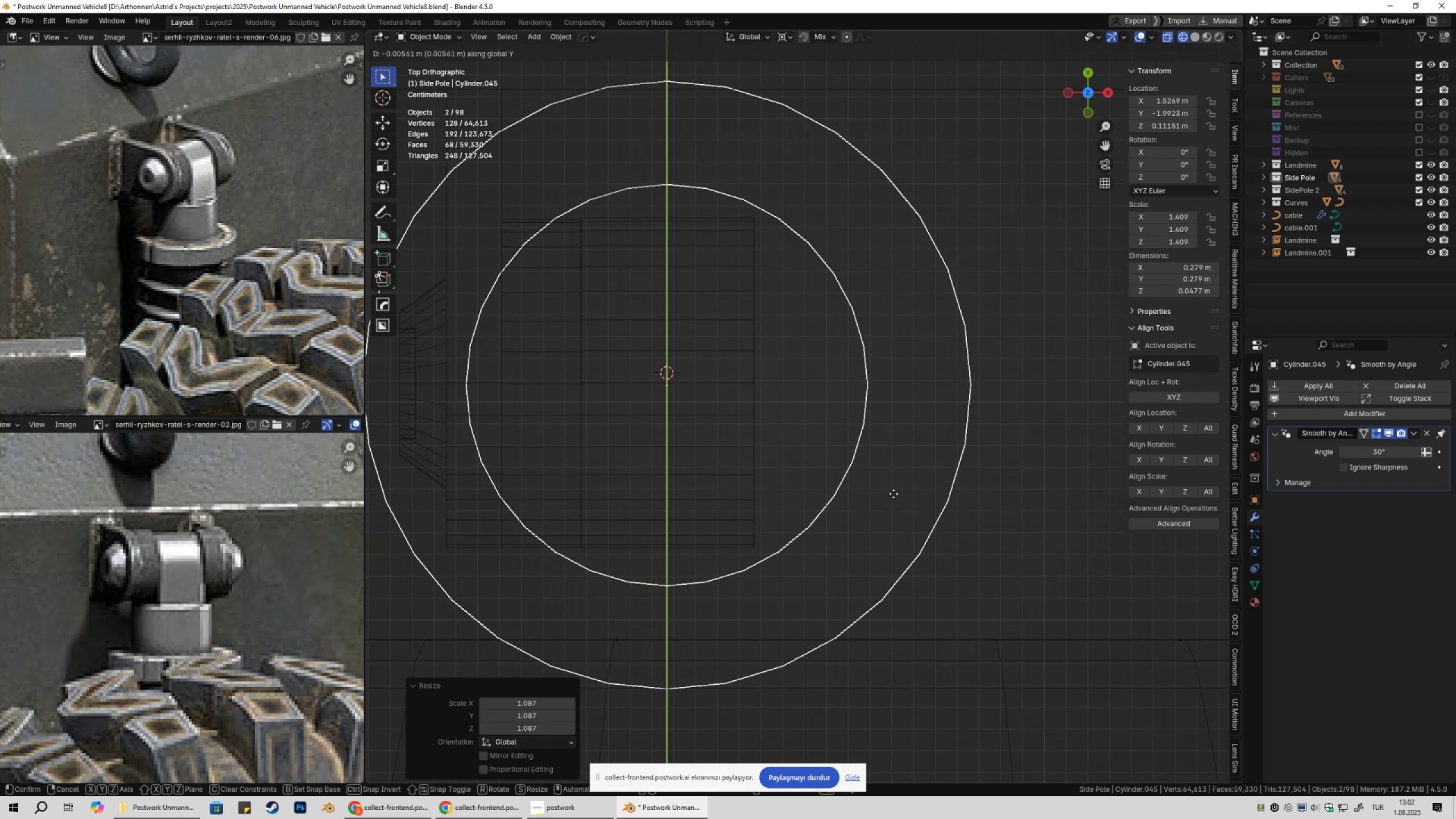 
hold_key(key=ShiftLeft, duration=0.75)
left_click([894, 494])
 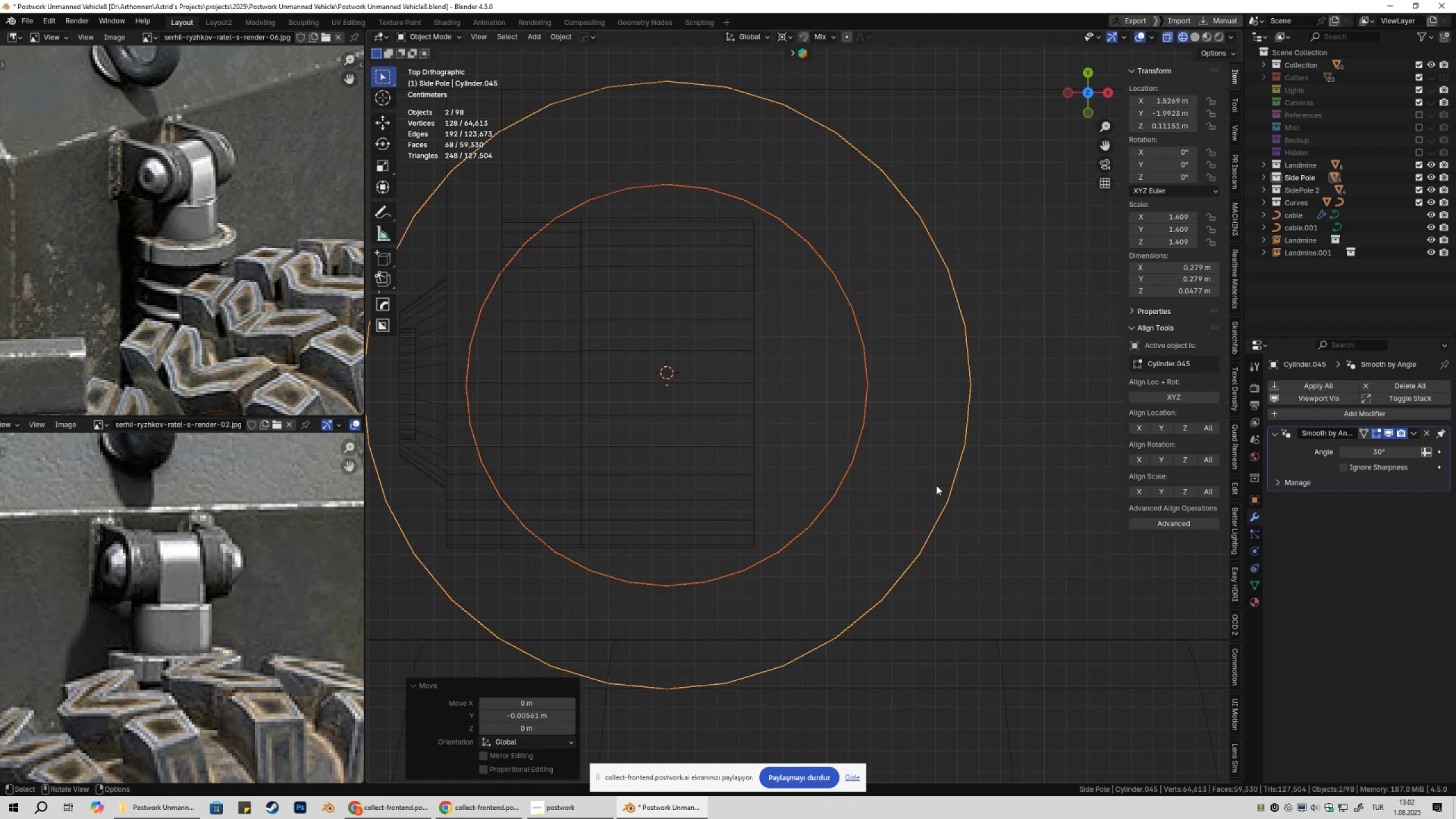 
key(S)
 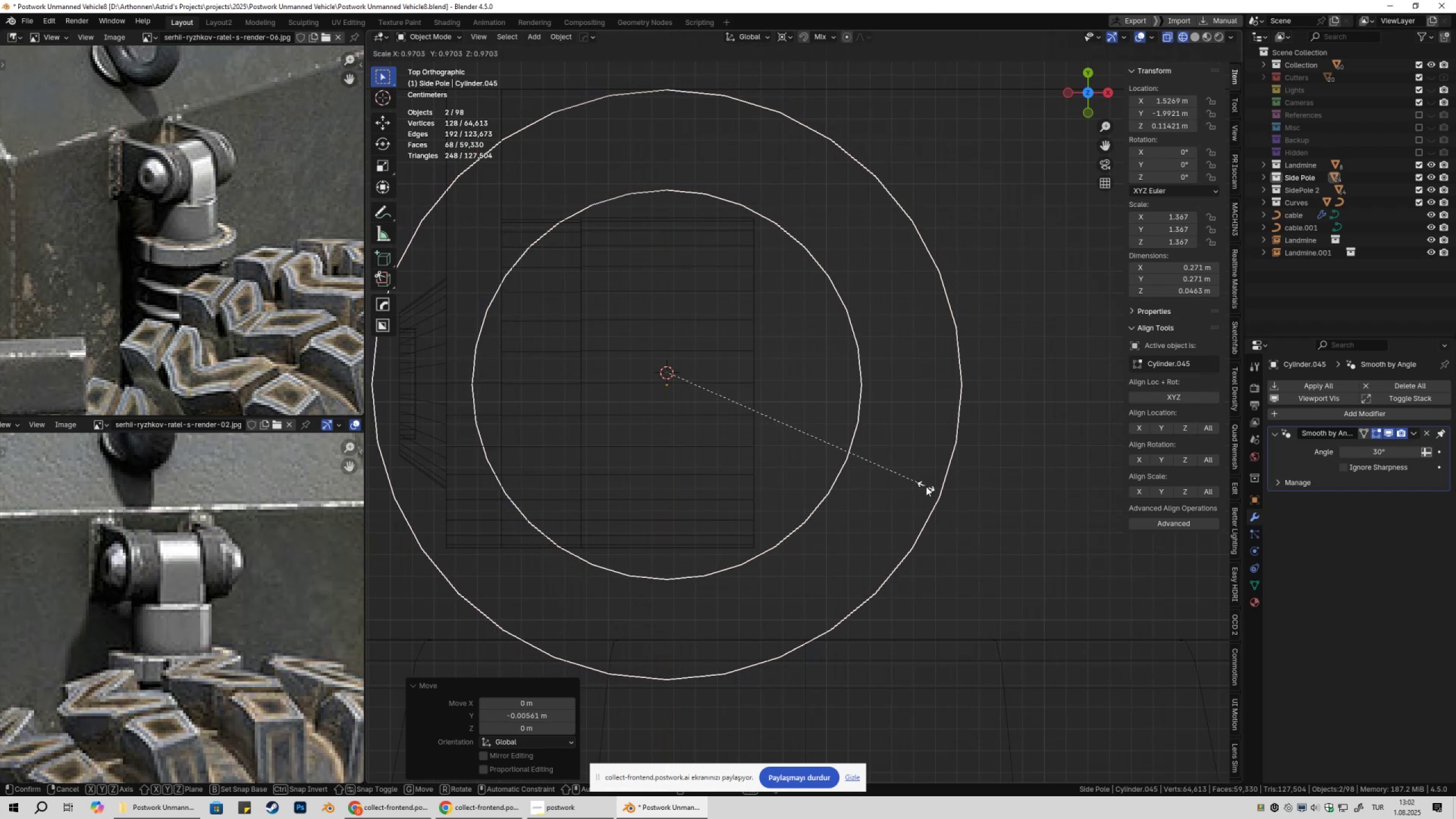 
left_click([926, 486])
 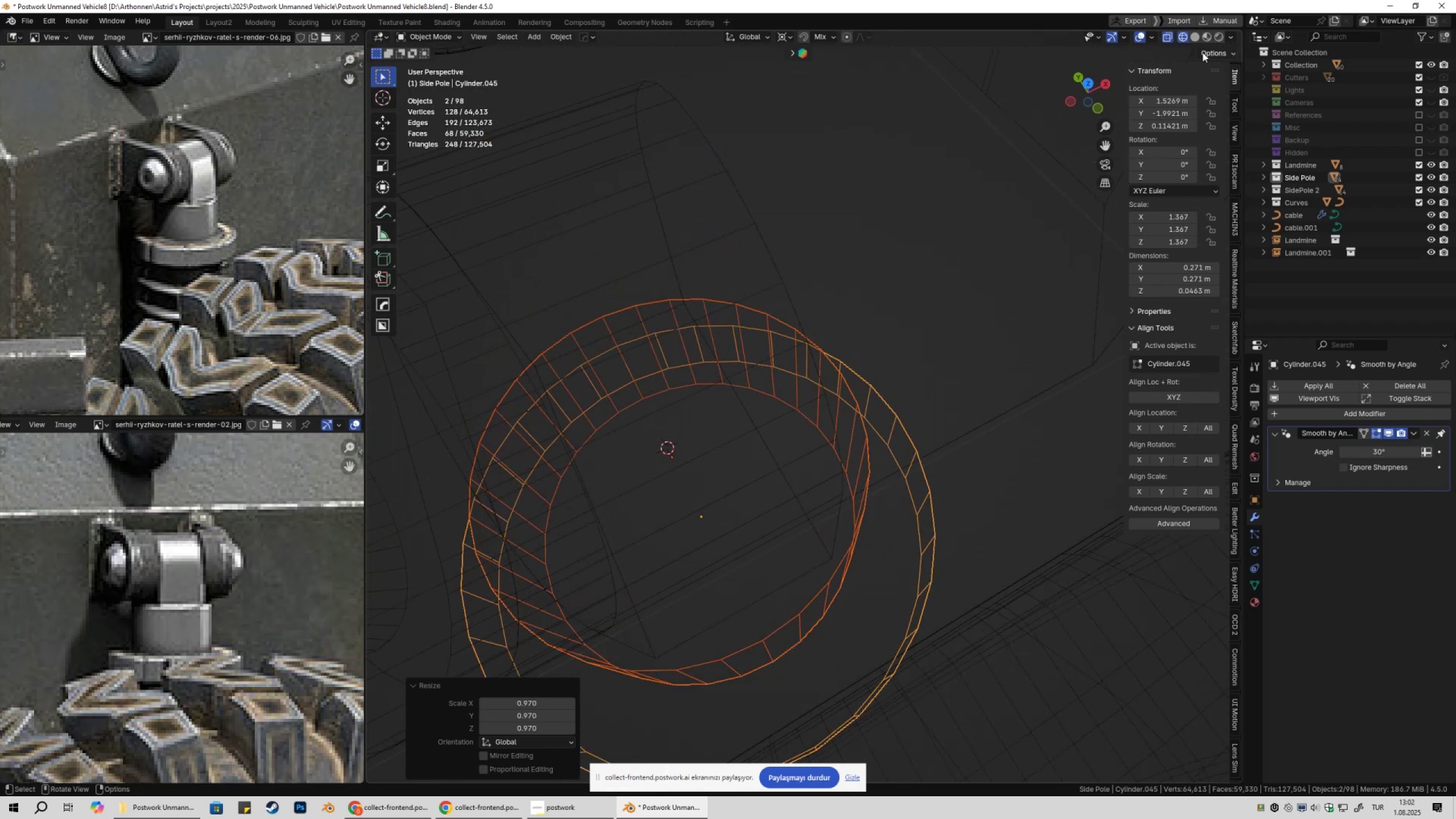 
left_click([1196, 38])
 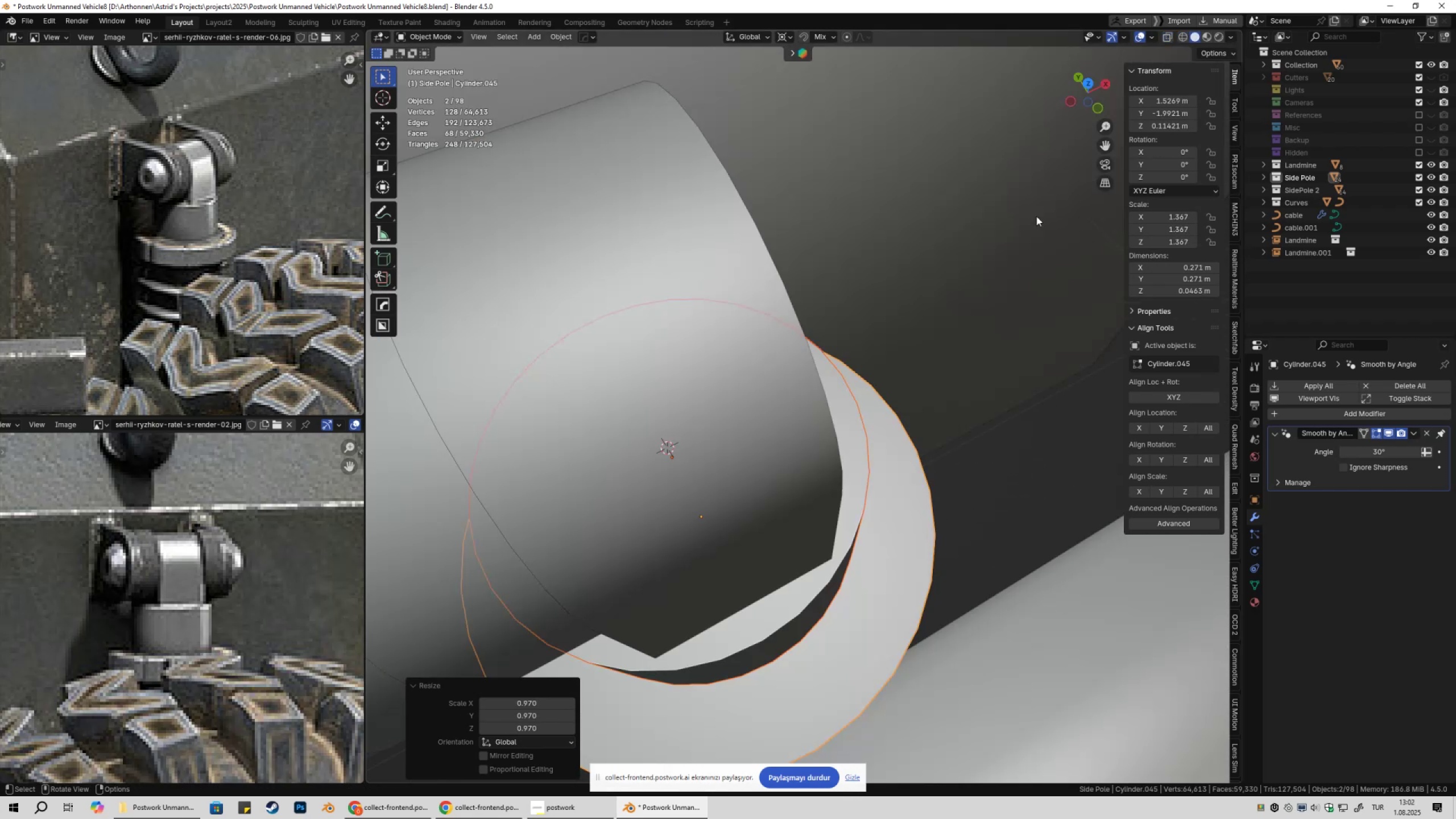 
scroll: coordinate [894, 400], scroll_direction: down, amount: 3.0
 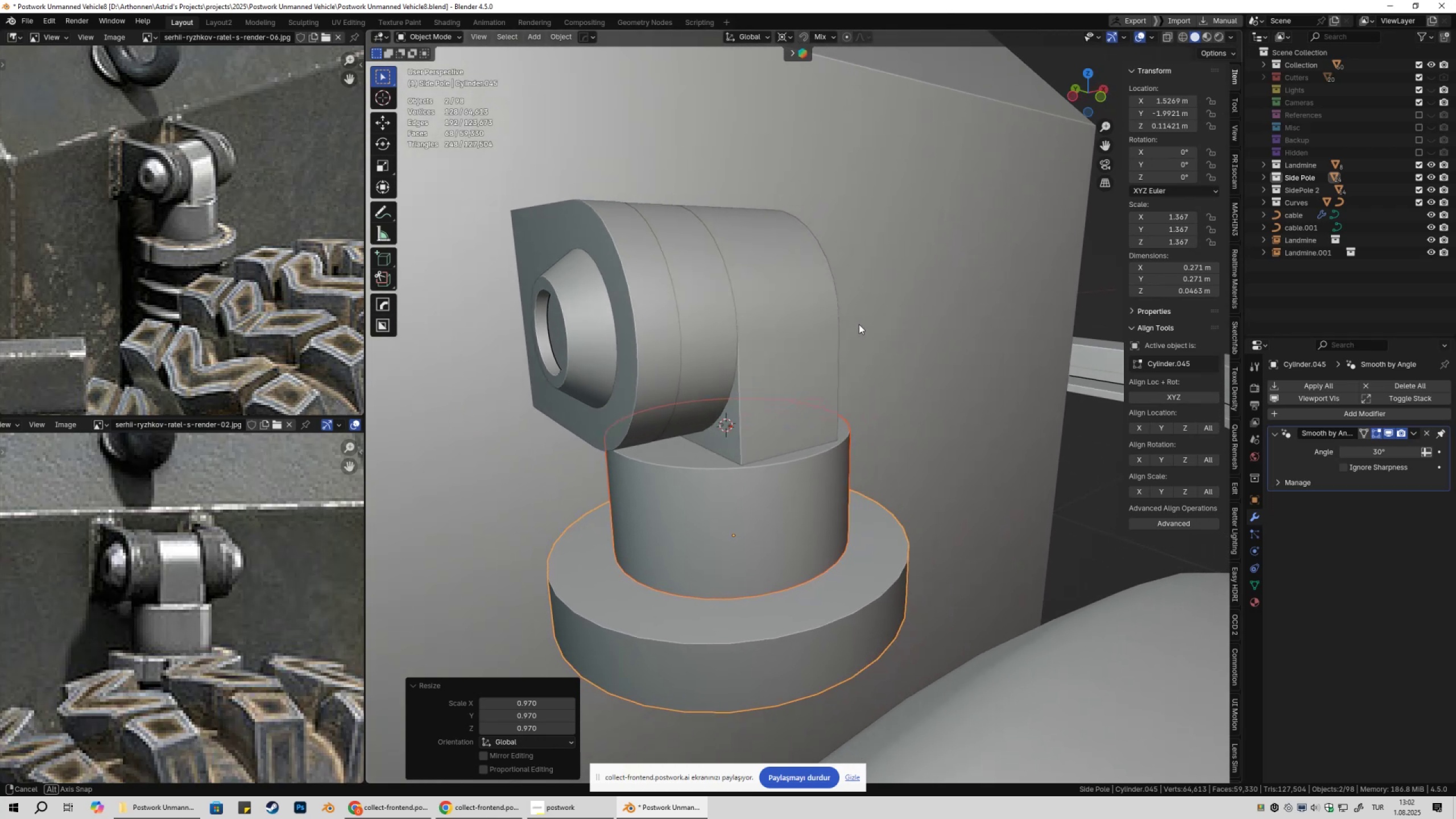 
scroll: coordinate [838, 348], scroll_direction: up, amount: 2.0
 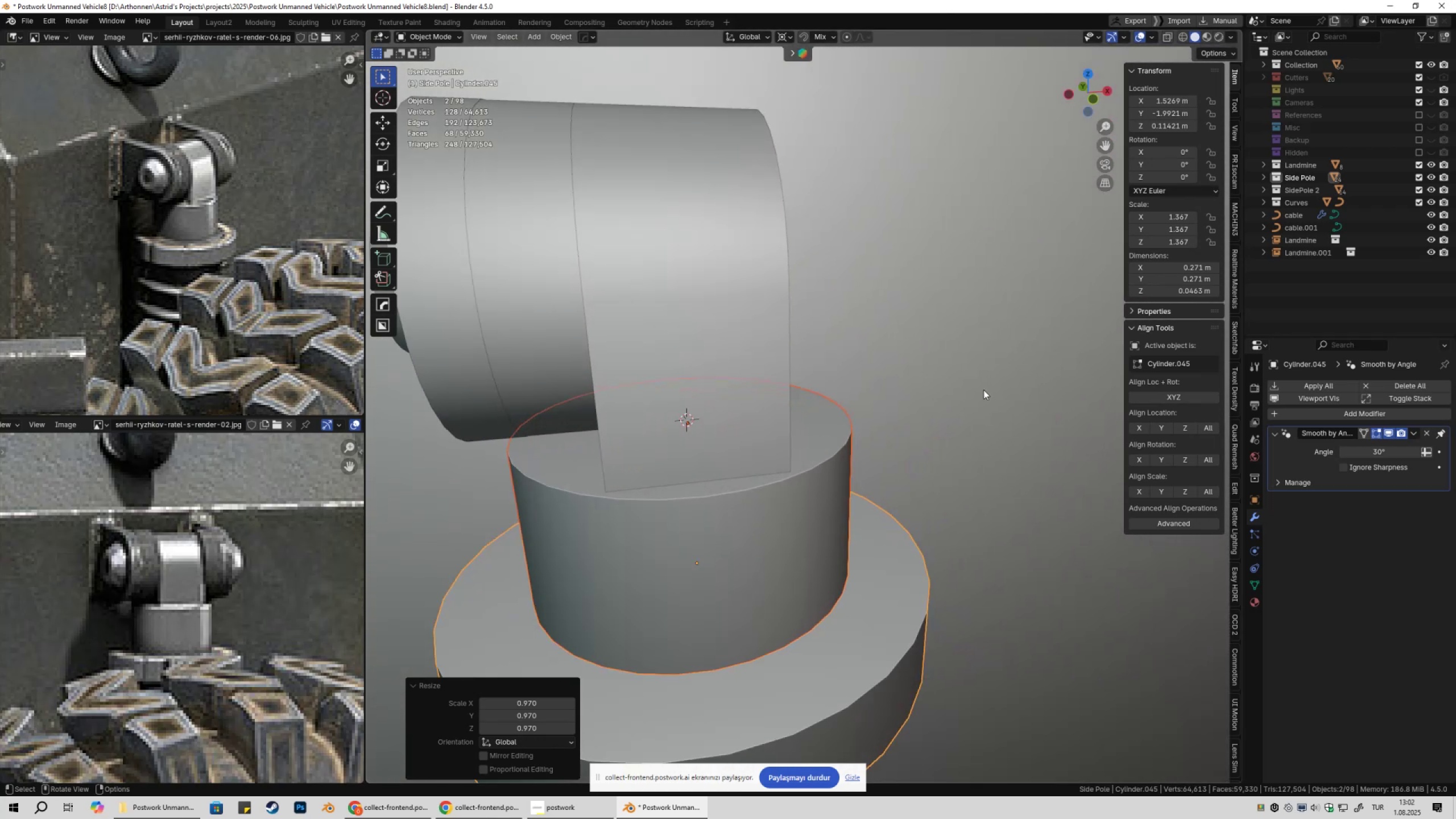 
key(S)
 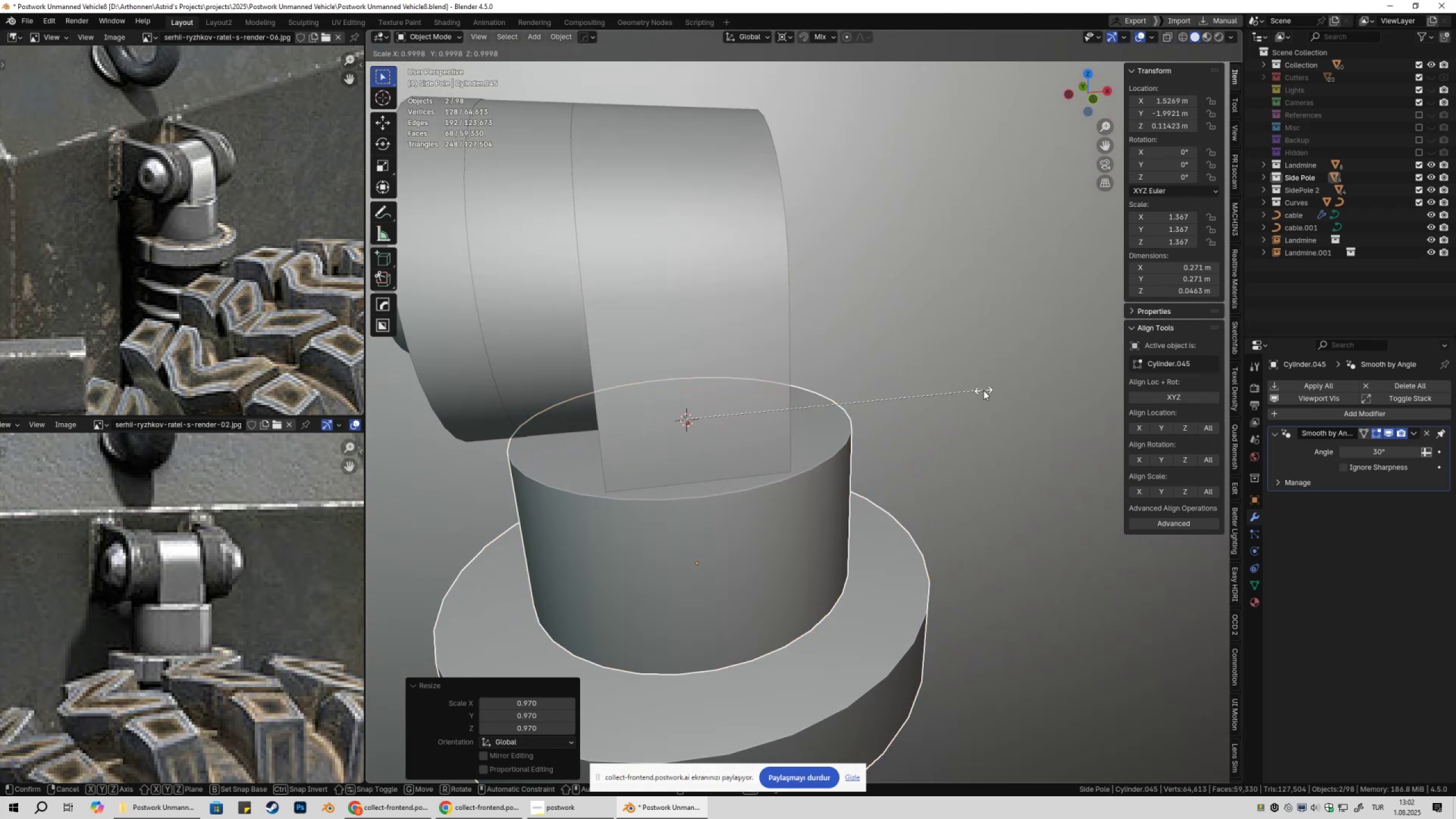 
hold_key(key=ShiftLeft, duration=1.17)
 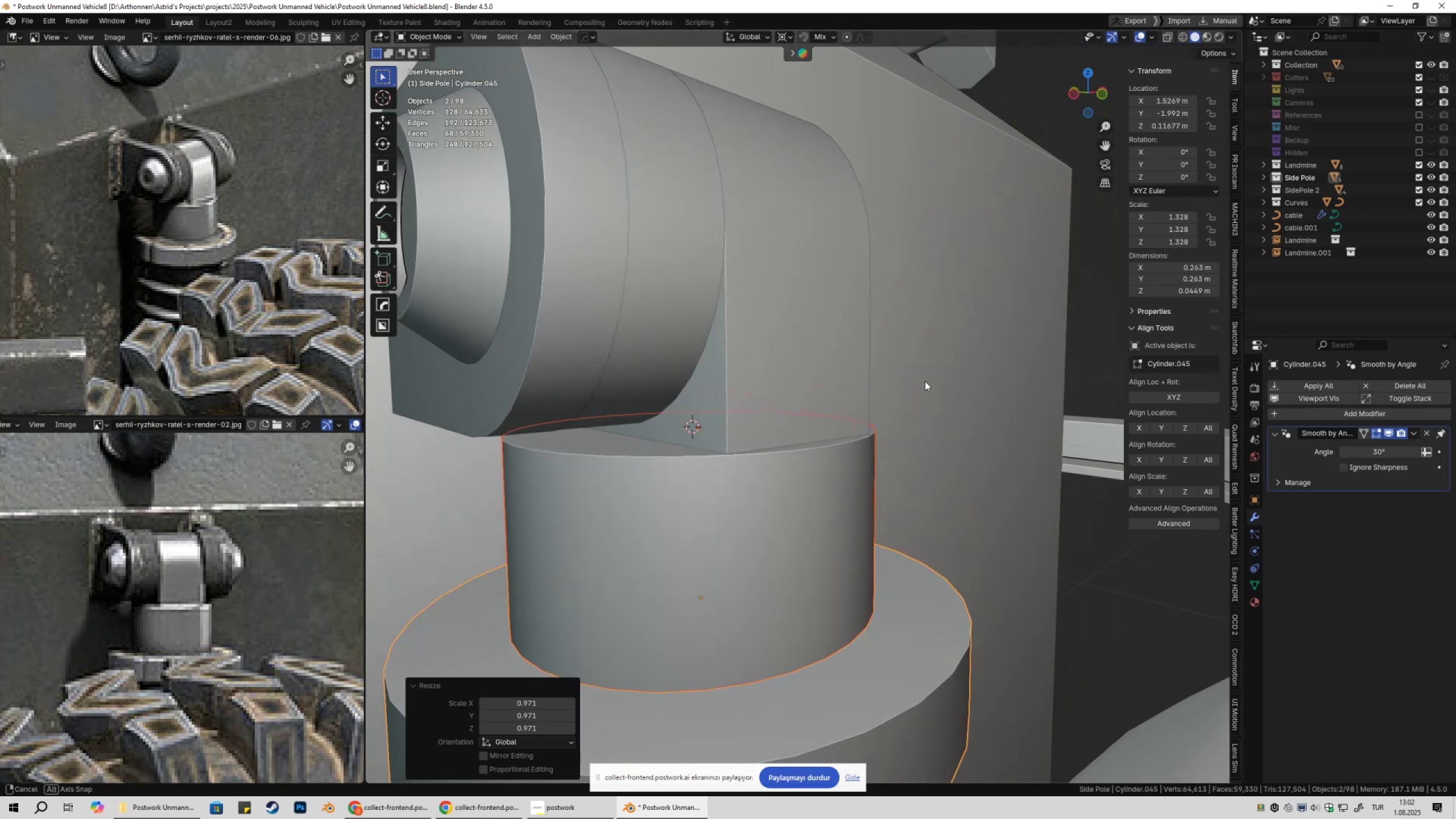 
scroll: coordinate [914, 412], scroll_direction: up, amount: 3.0
 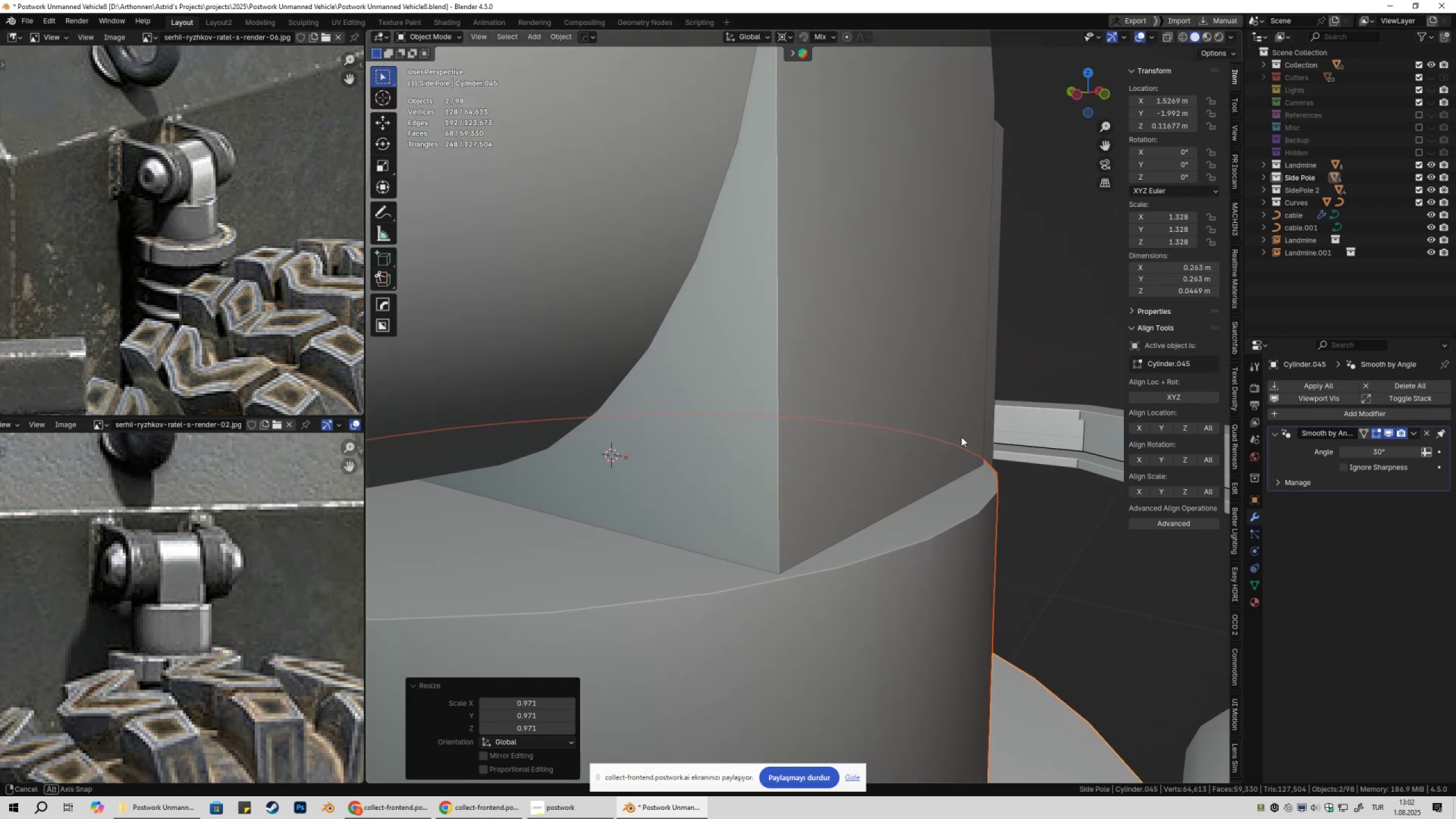 
key(S)
 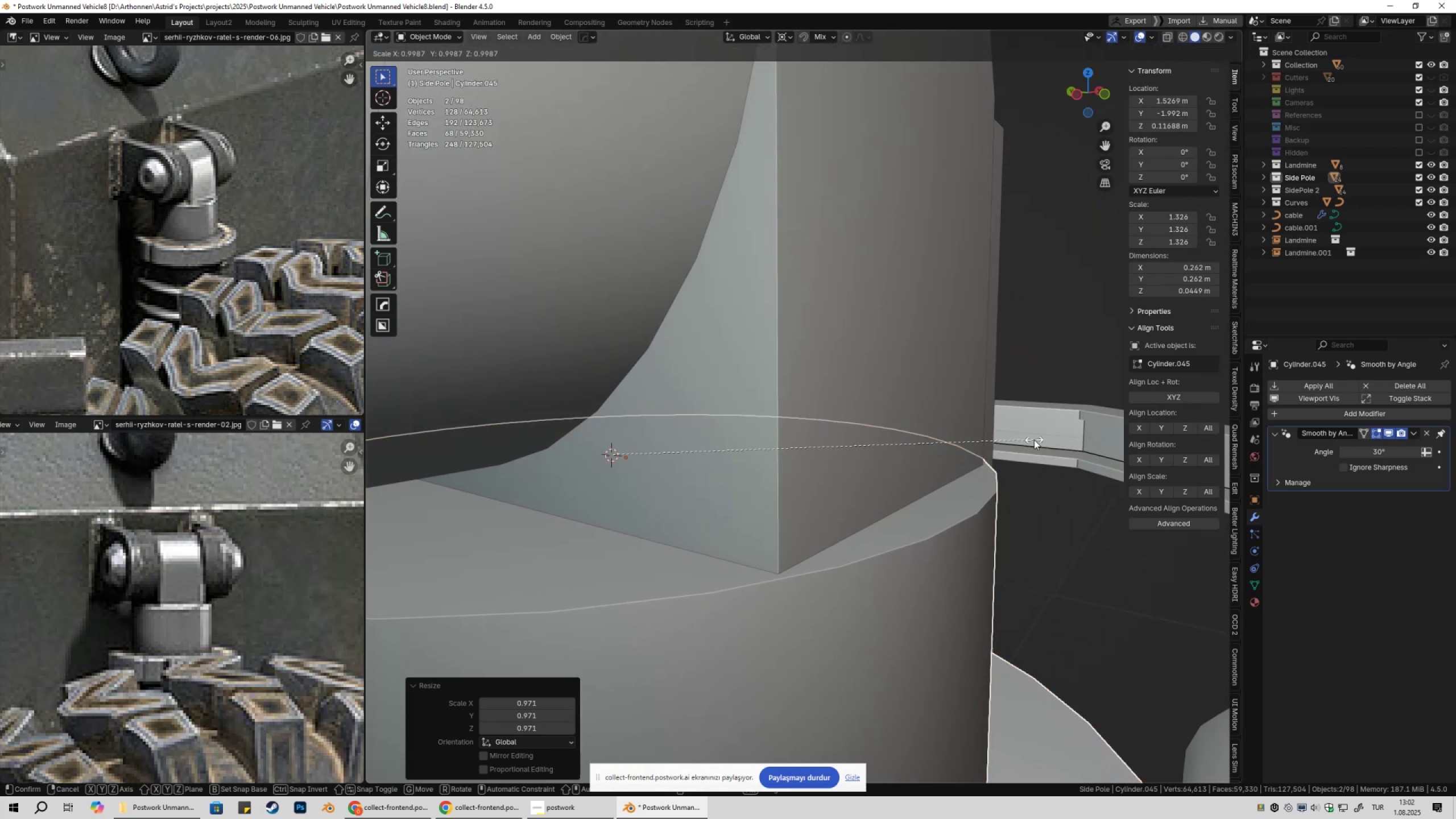 
hold_key(key=ShiftLeft, duration=1.52)
 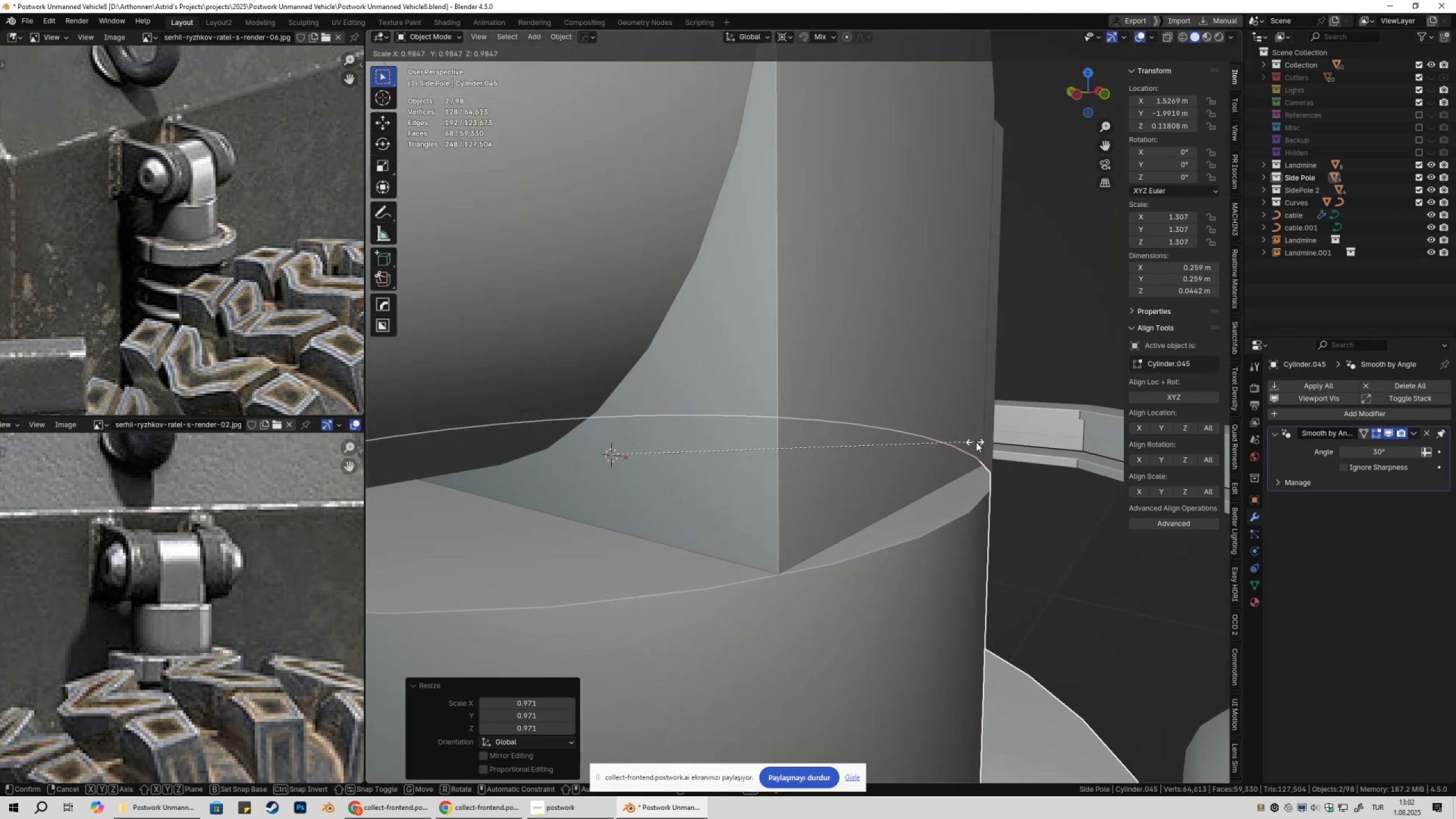 
hold_key(key=ShiftLeft, duration=1.53)
 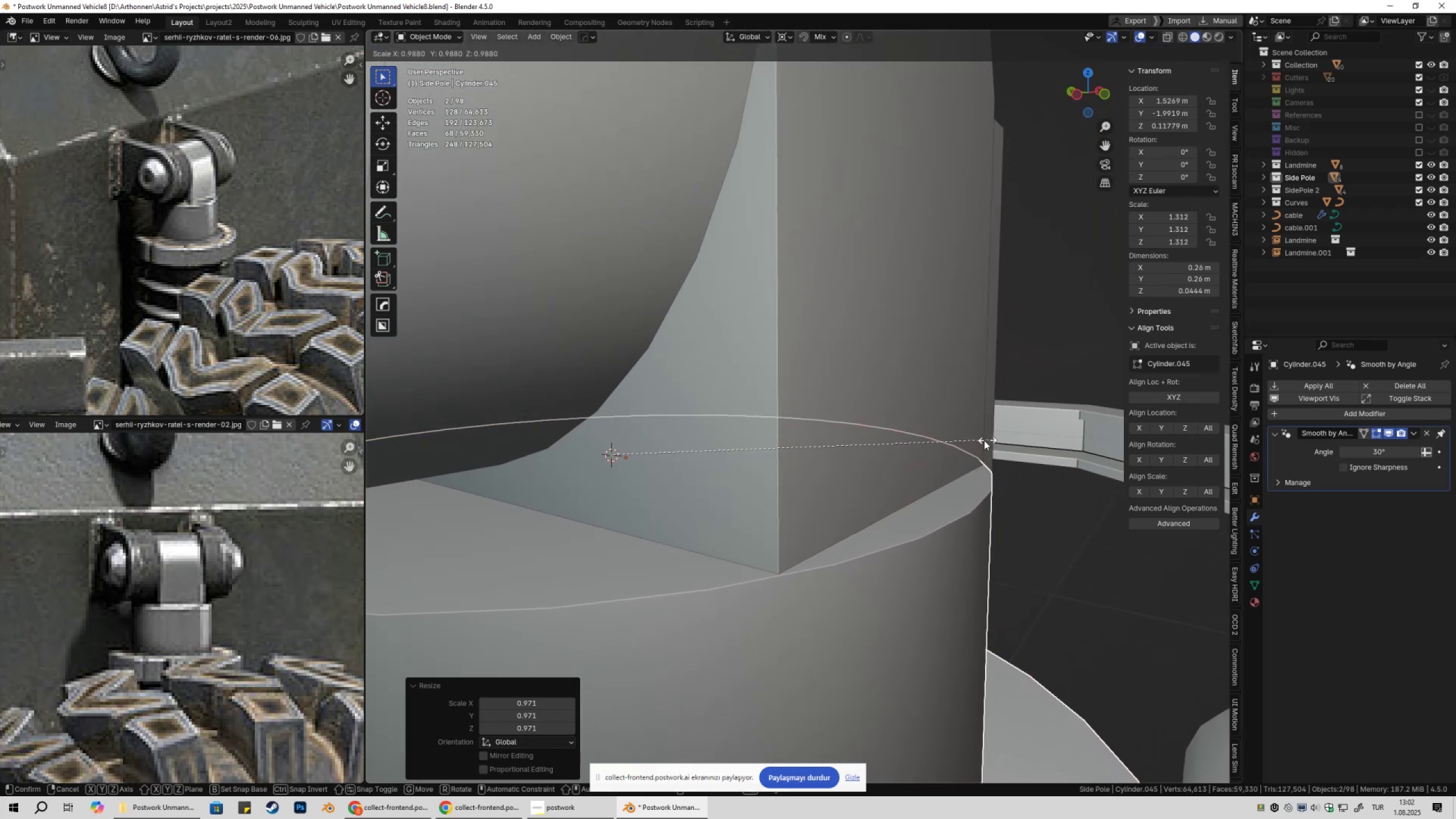 
hold_key(key=ShiftLeft, duration=1.52)
 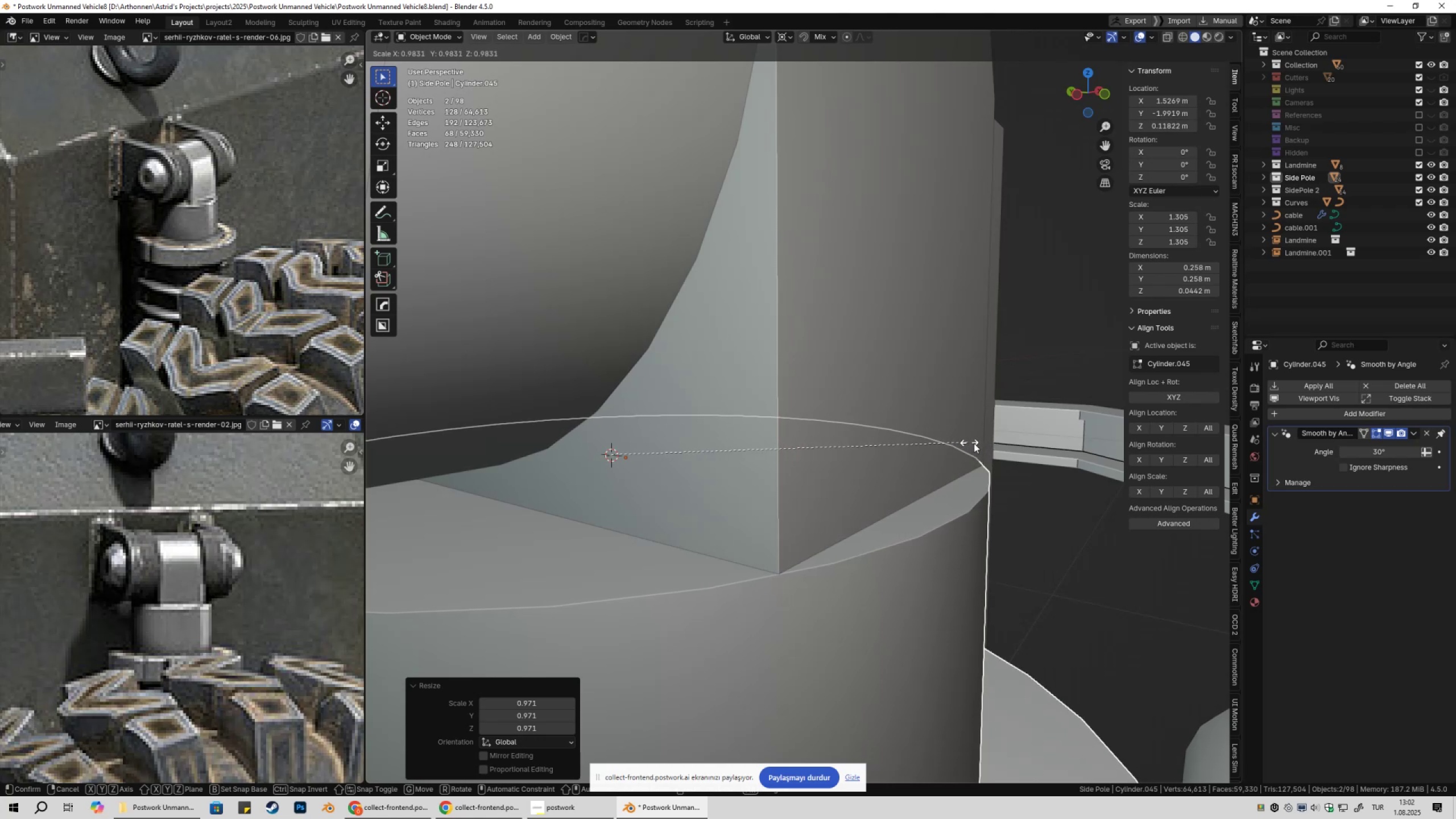 
hold_key(key=ShiftLeft, duration=1.33)
 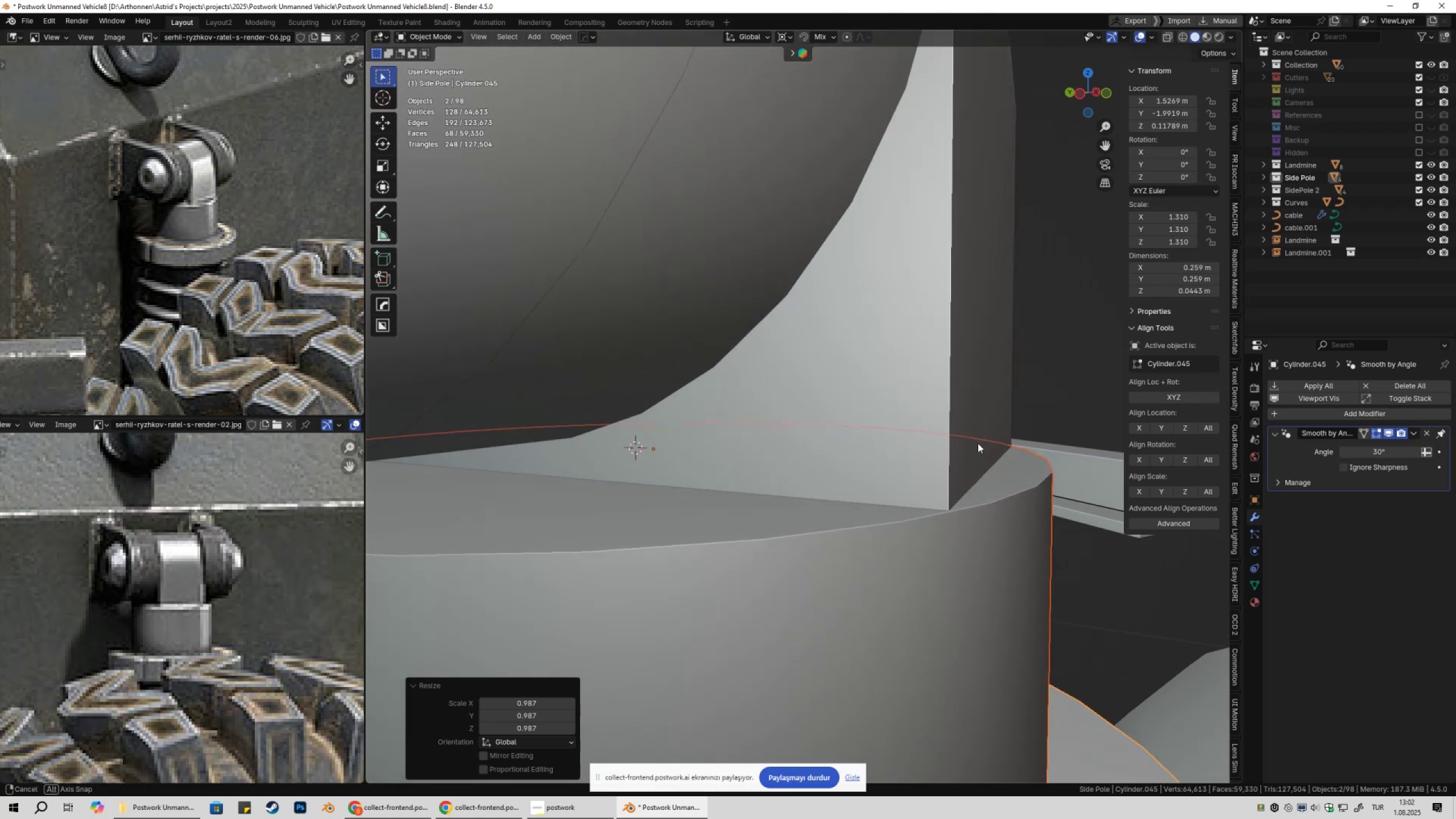 
key(Shift+ShiftLeft)
 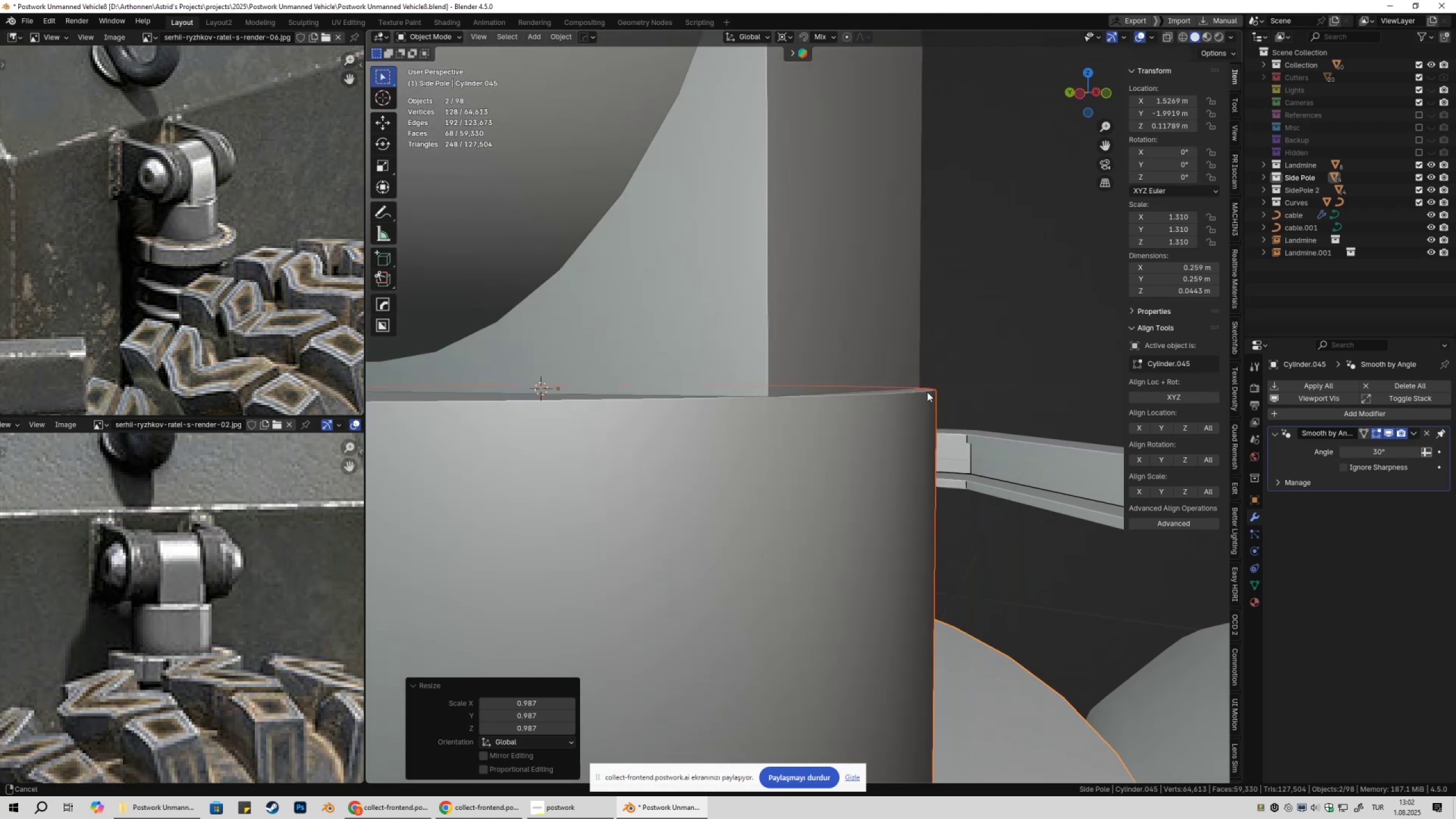 
scroll: coordinate [902, 448], scroll_direction: none, amount: 0.0
 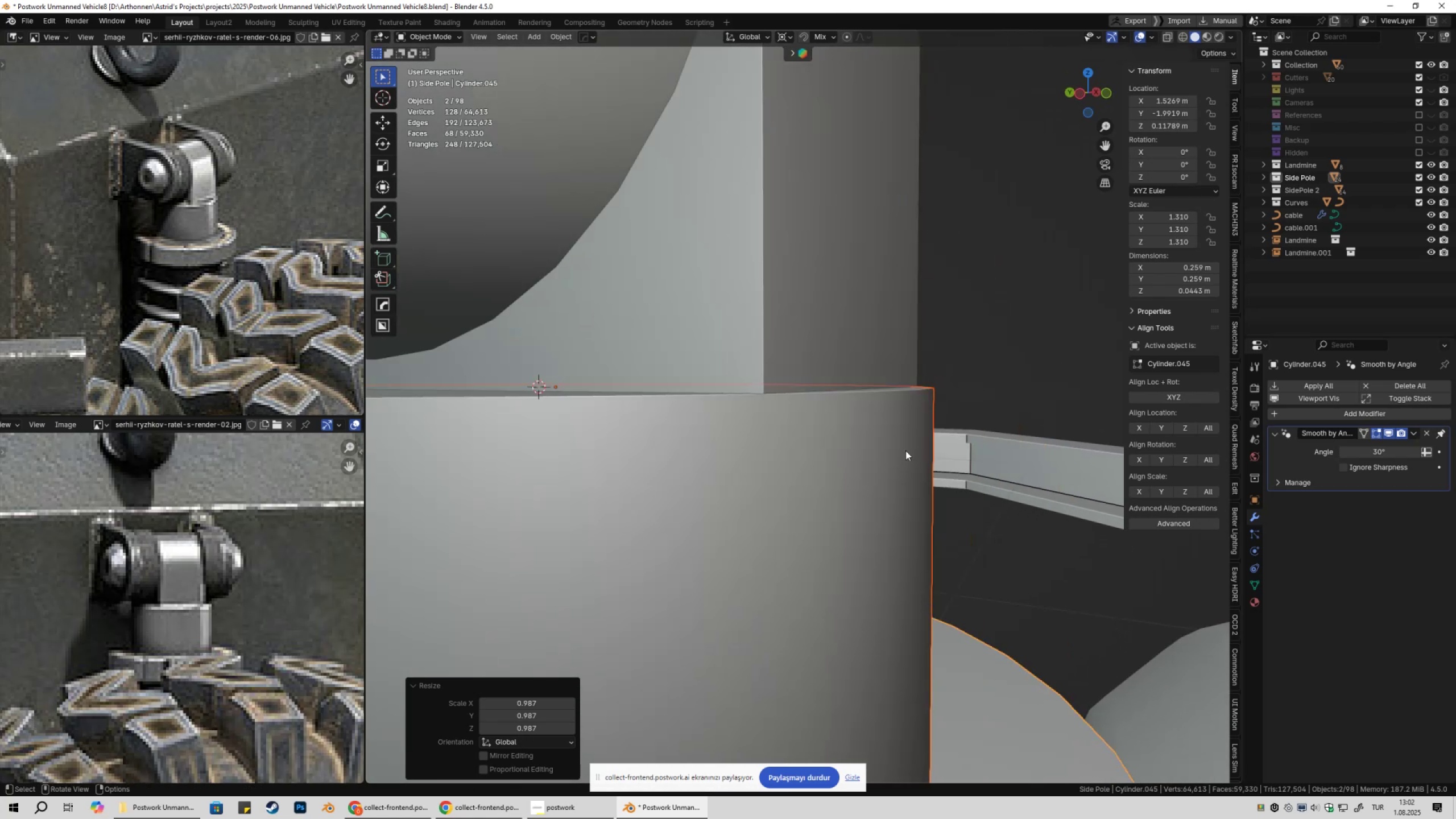 
key(NumpadDecimal)
 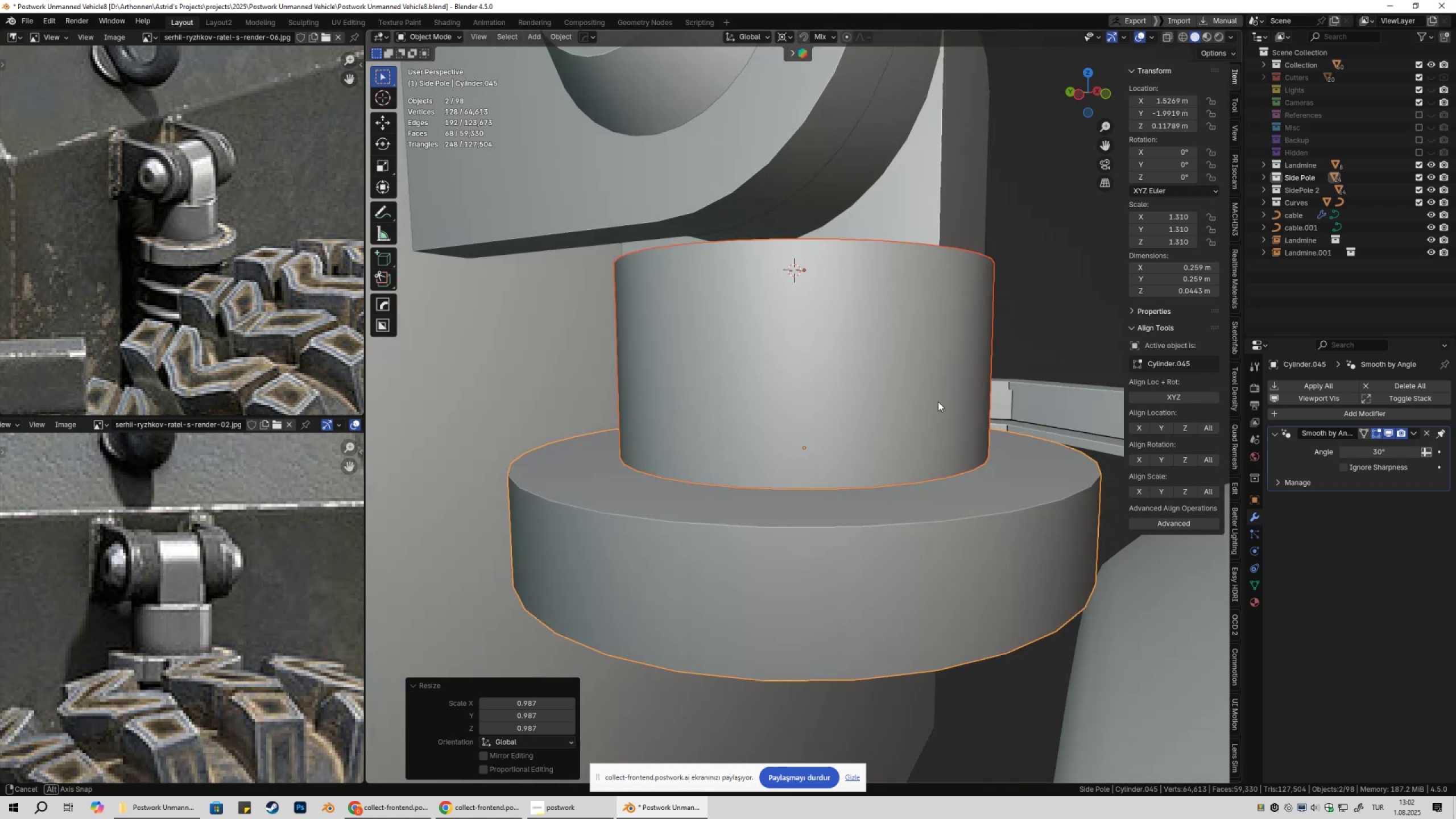 
scroll: coordinate [871, 453], scroll_direction: up, amount: 4.0
 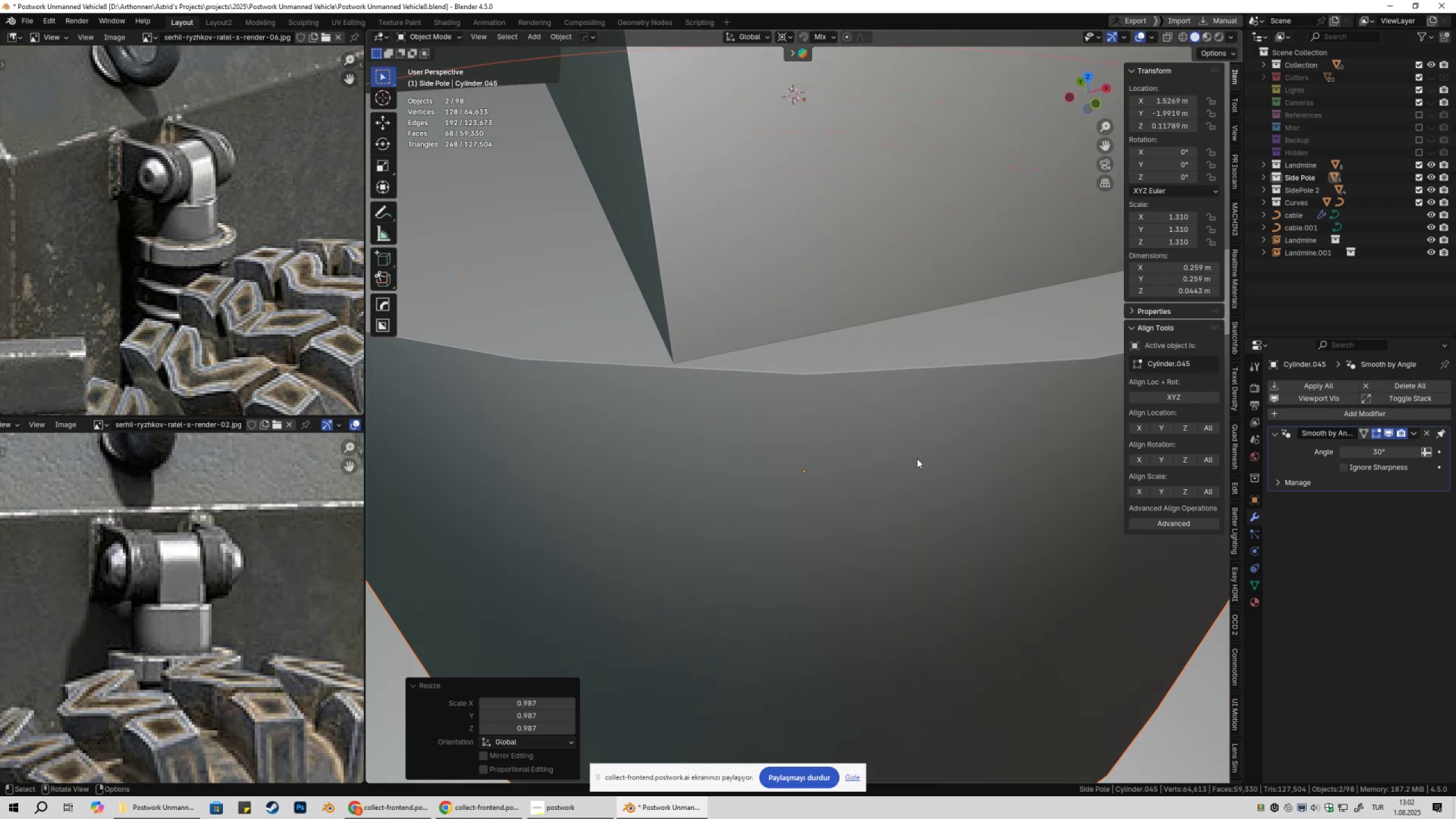 
key(S)
 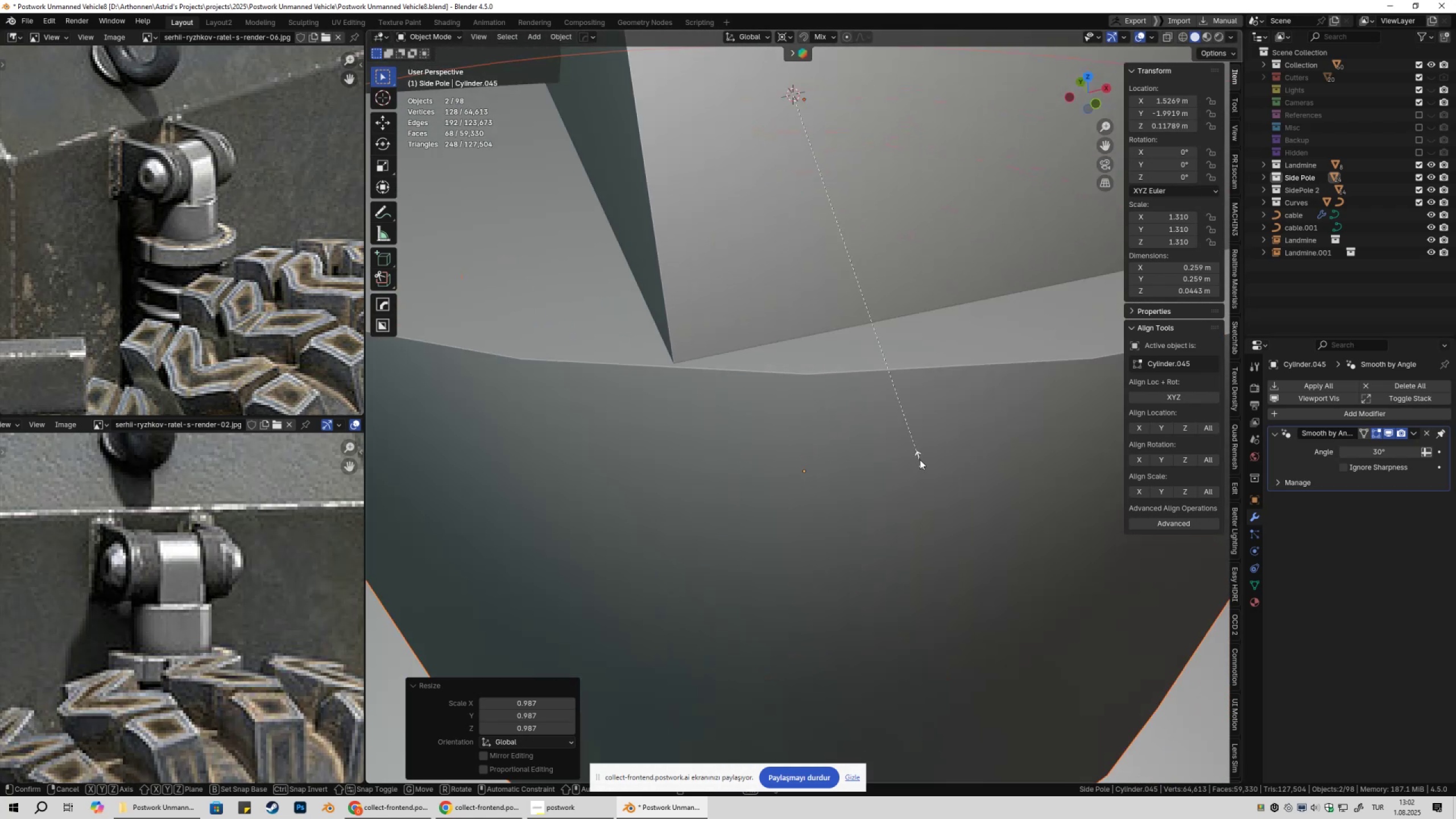 
hold_key(key=ShiftLeft, duration=1.53)
 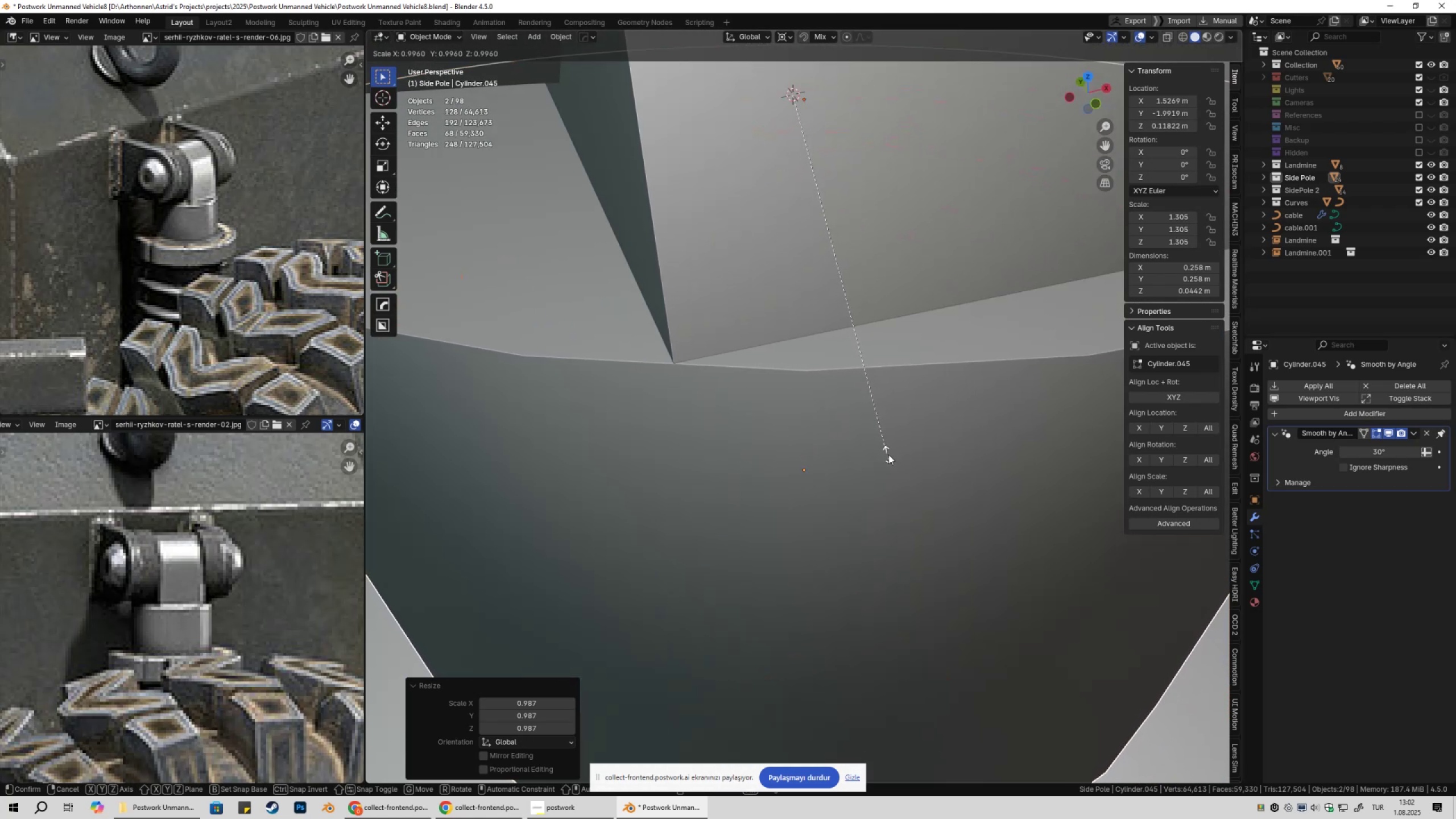 
hold_key(key=ShiftLeft, duration=1.52)
 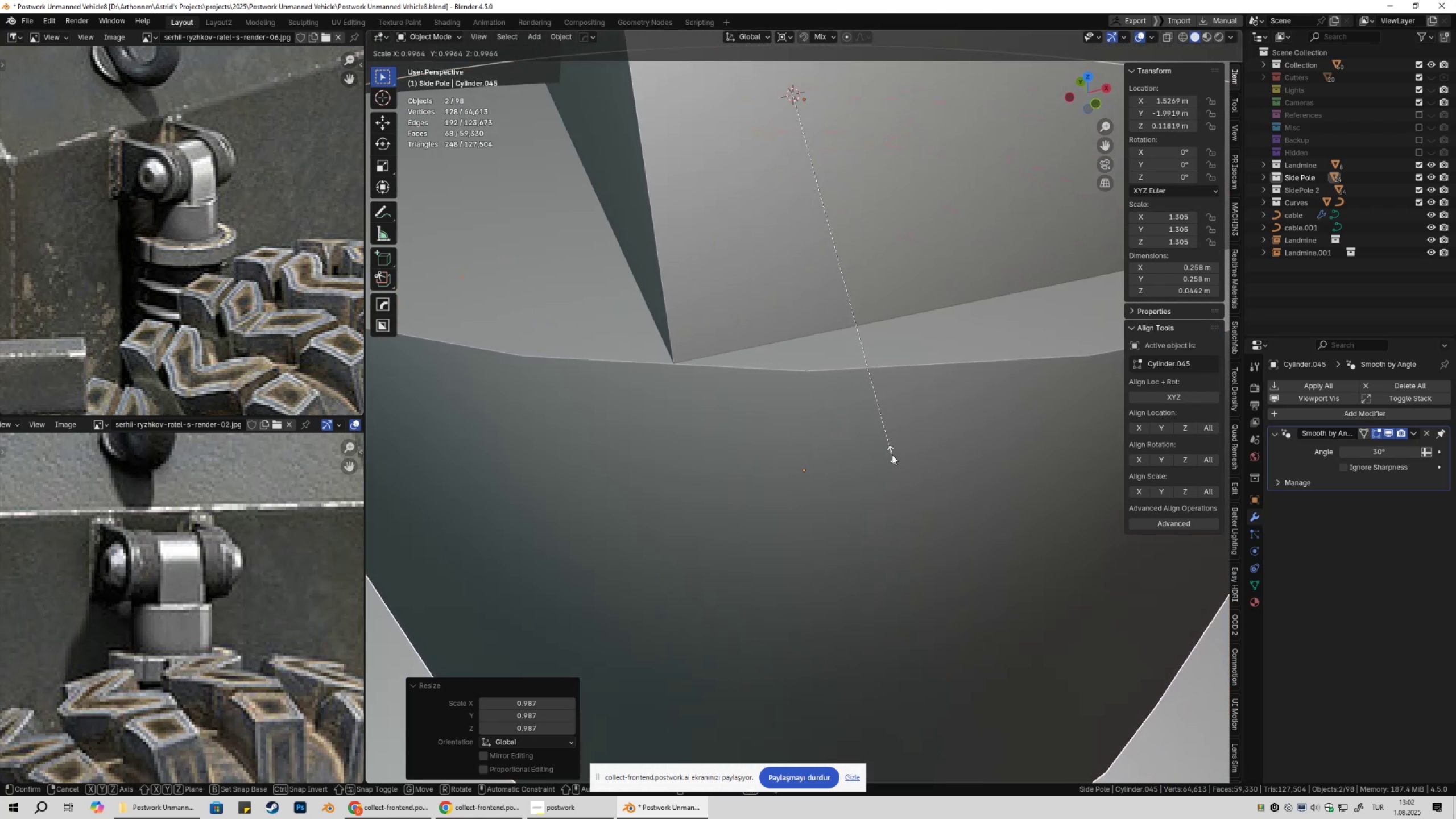 
key(Shift+ShiftLeft)
 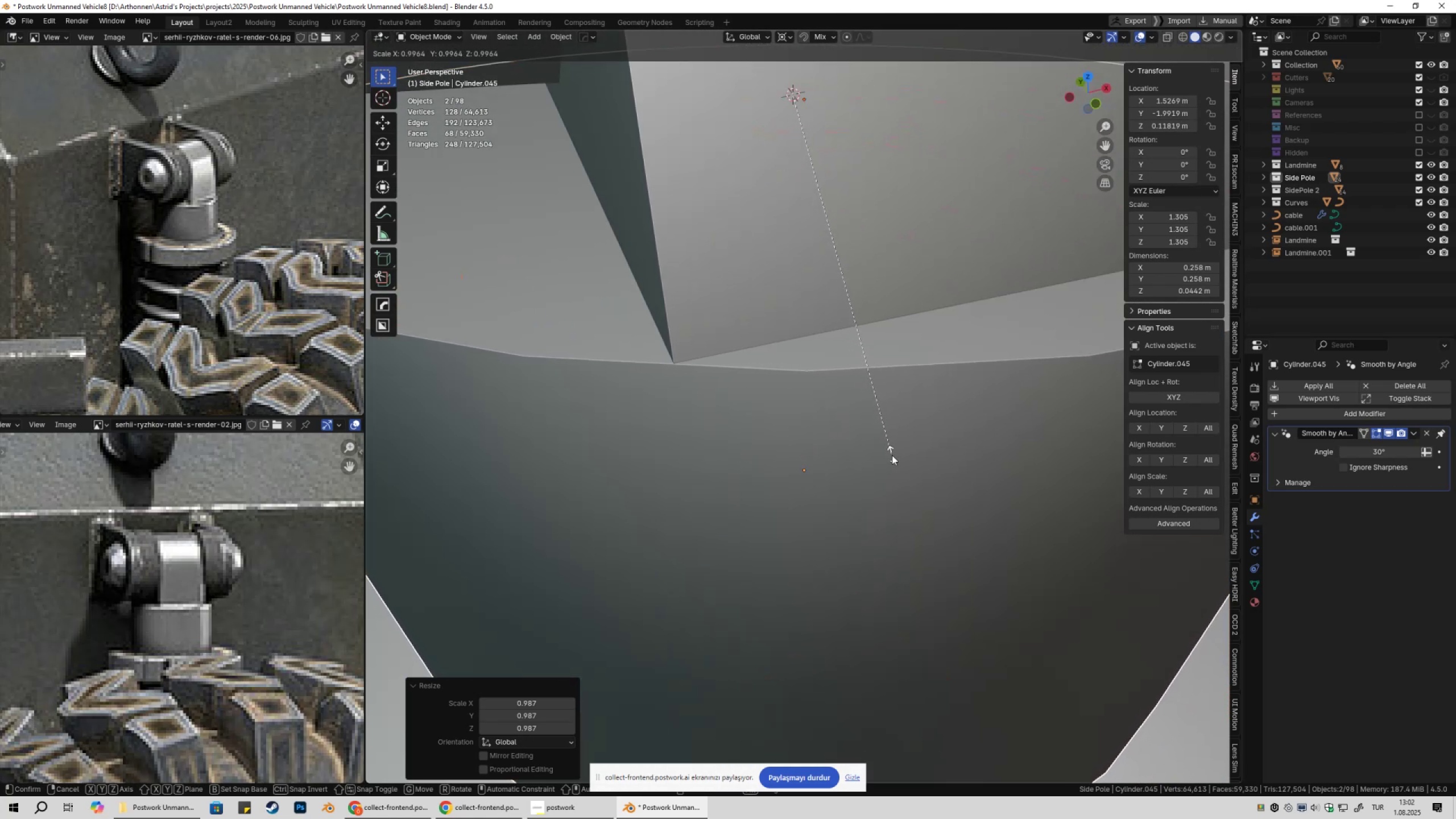 
key(Shift+ShiftLeft)
 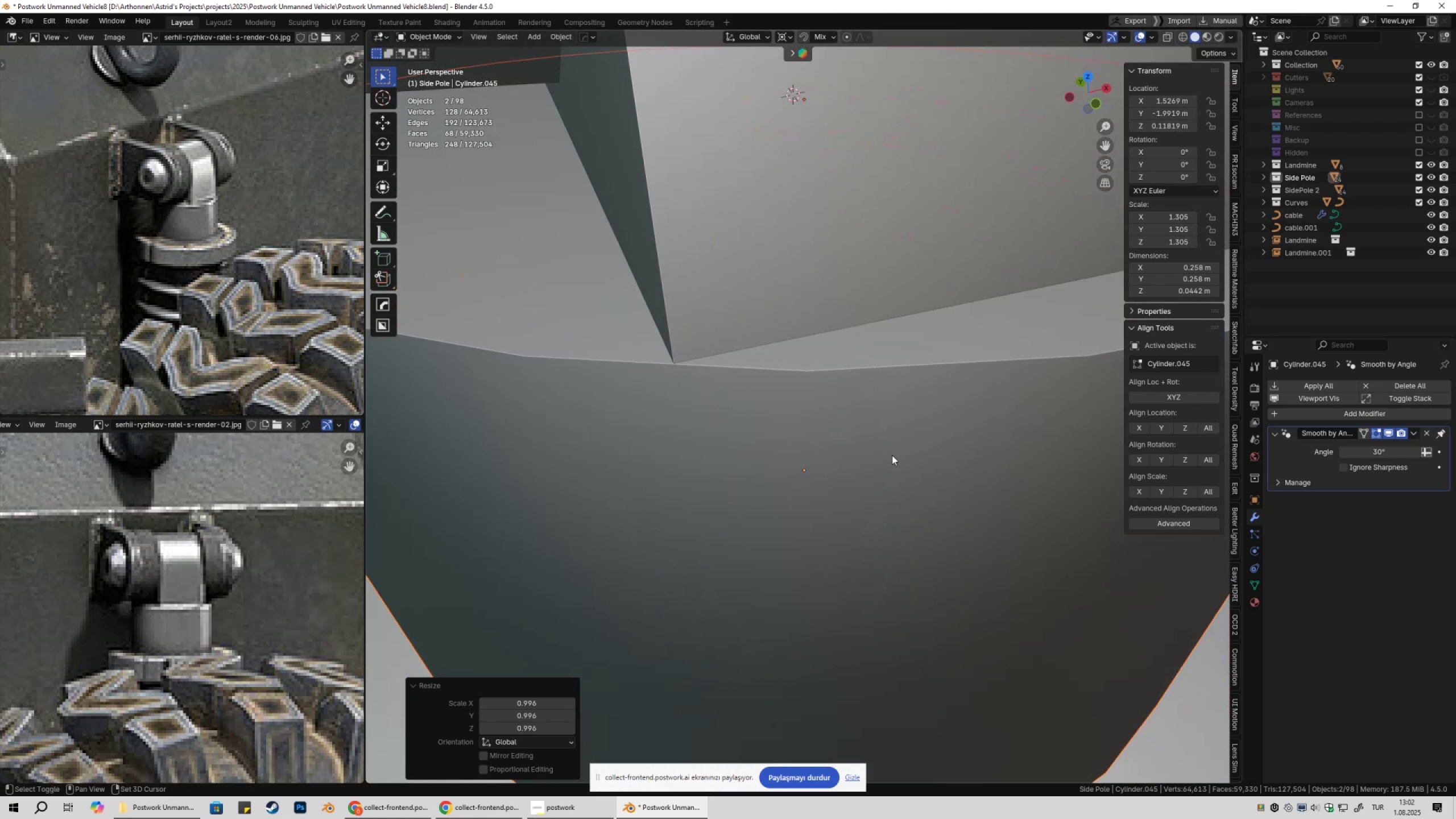 
key(Shift+ShiftLeft)
 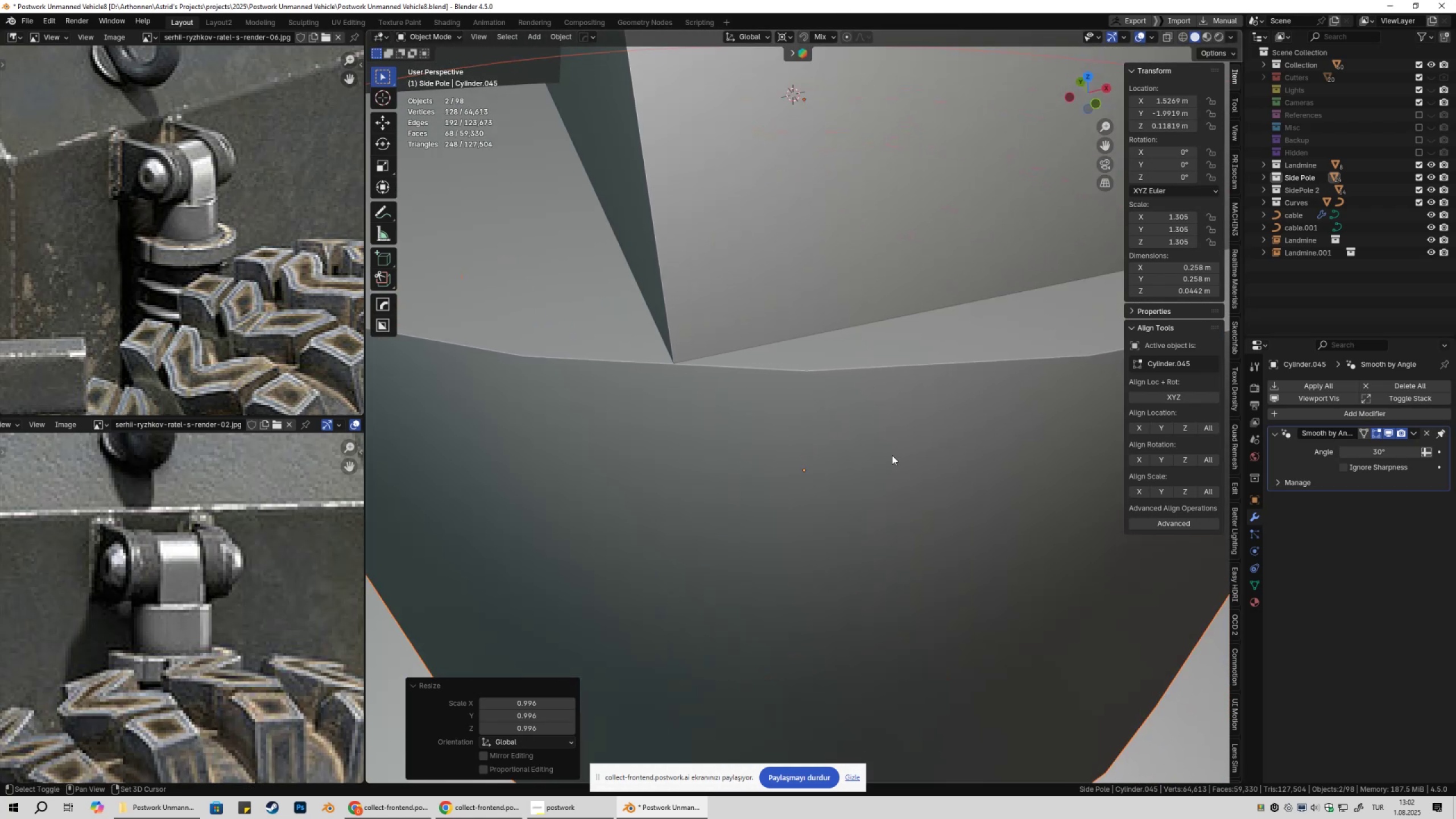 
key(Shift+ShiftLeft)
 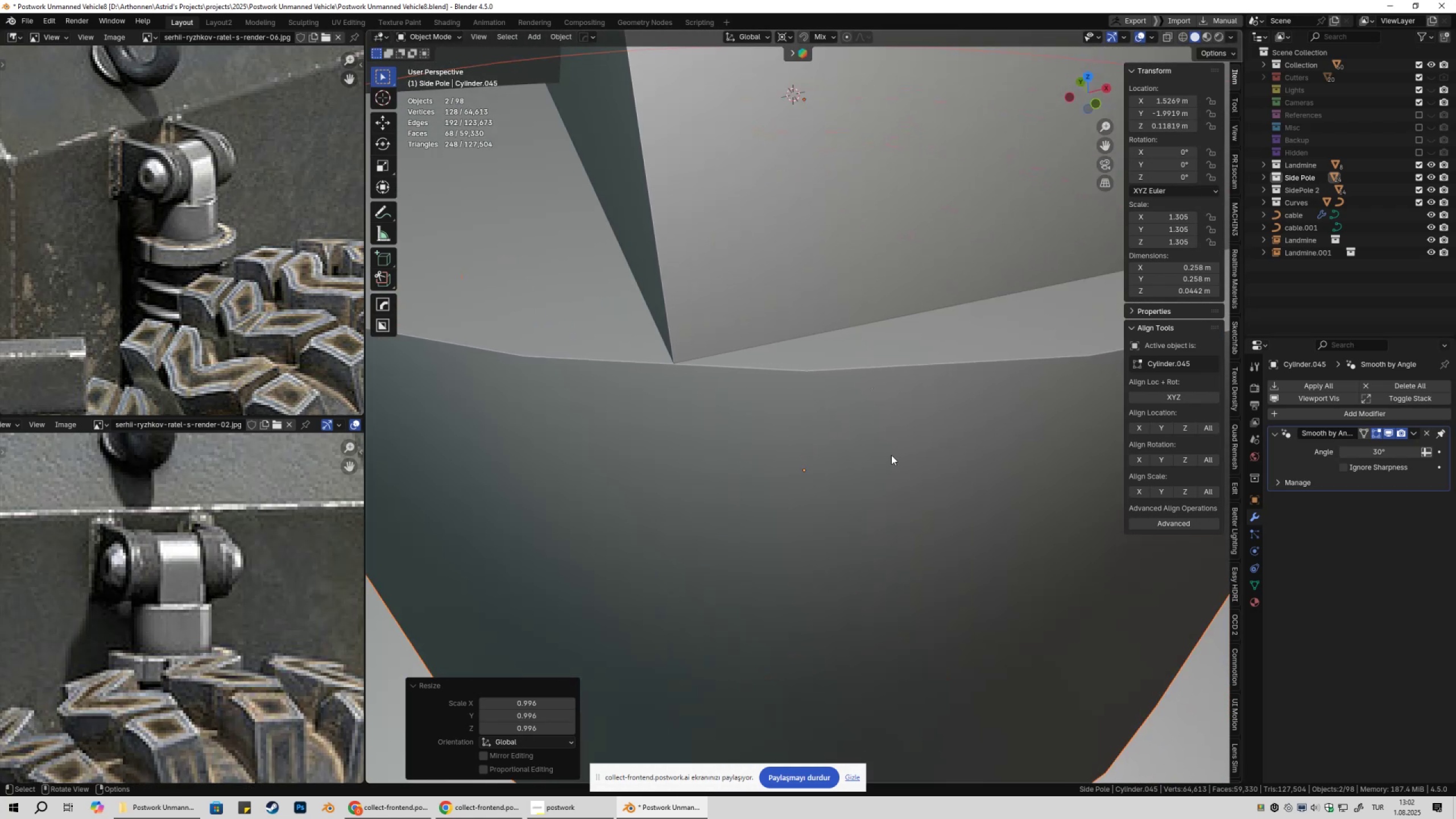 
key(Shift+ShiftLeft)
 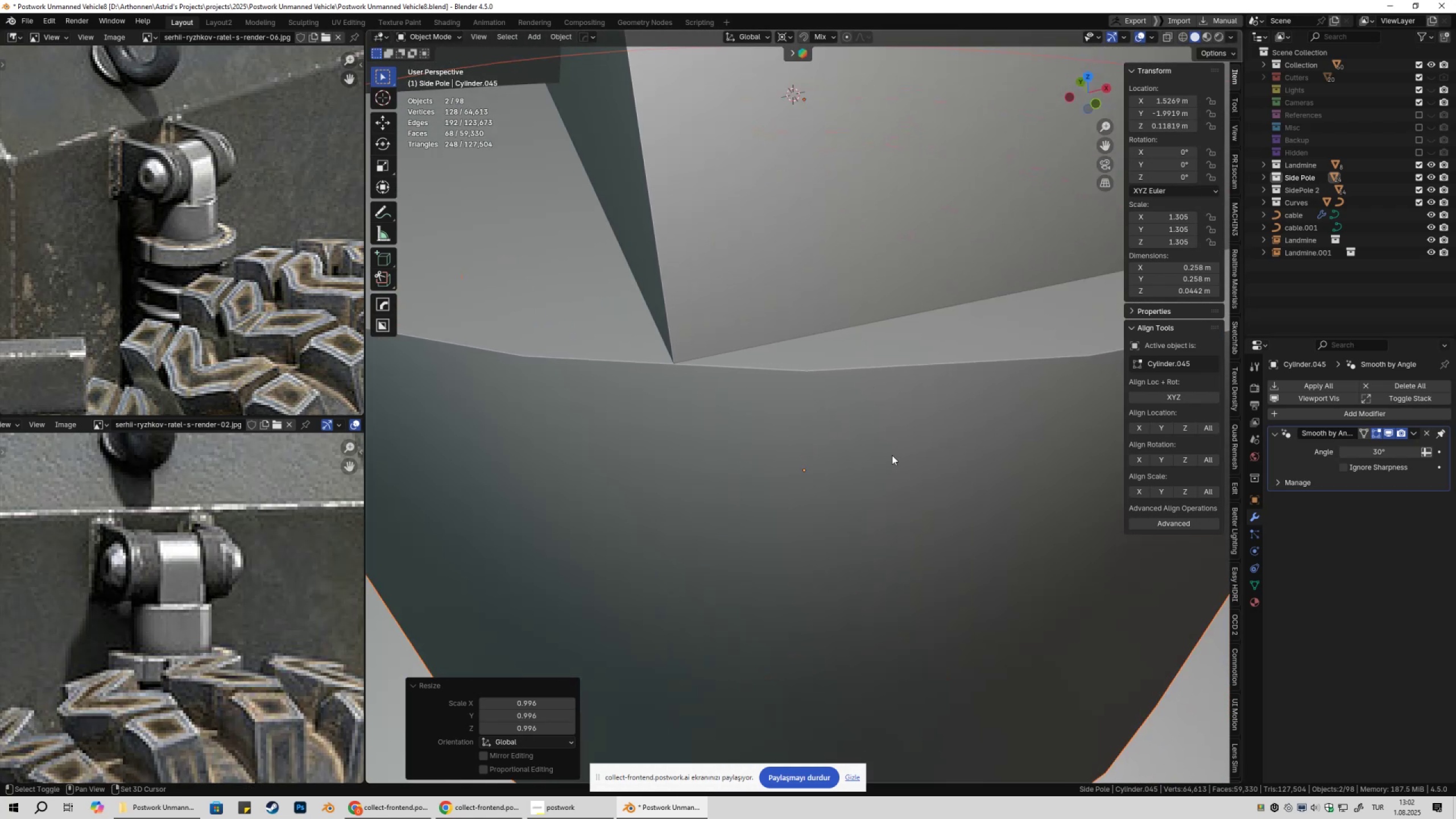 
key(Shift+ShiftLeft)
 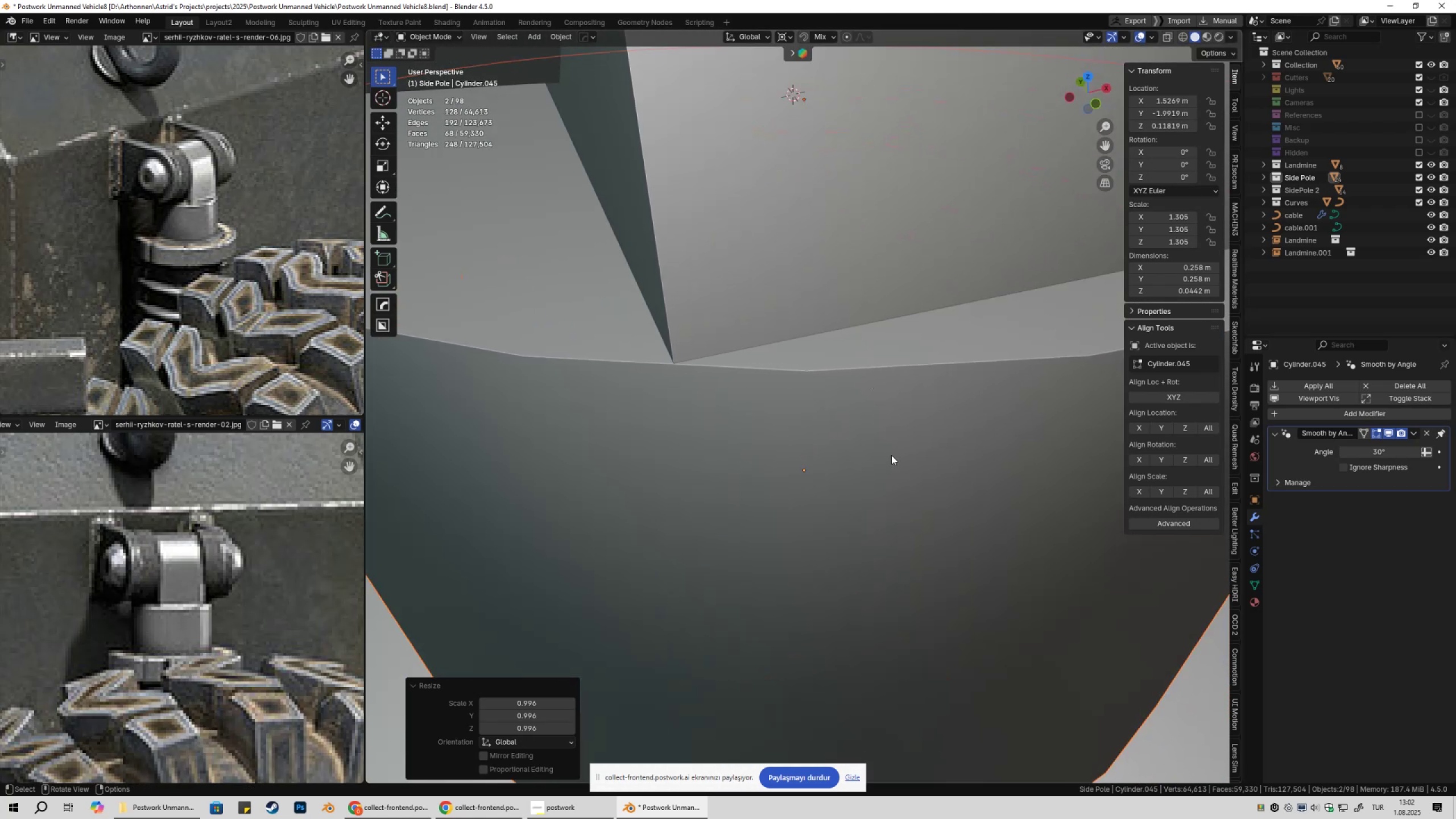 
scroll: coordinate [896, 466], scroll_direction: down, amount: 6.0
 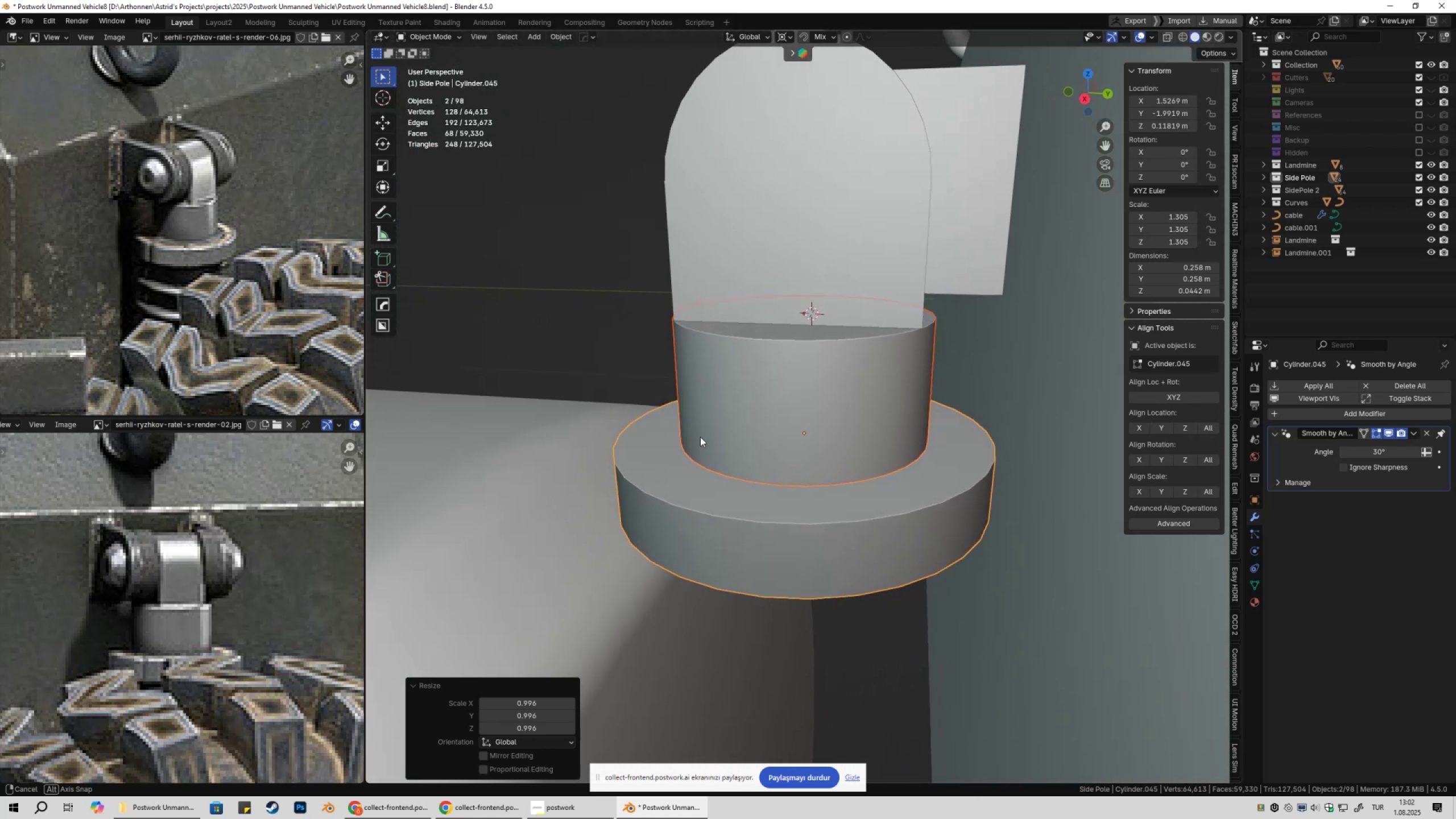 
key(Shift+ShiftLeft)
 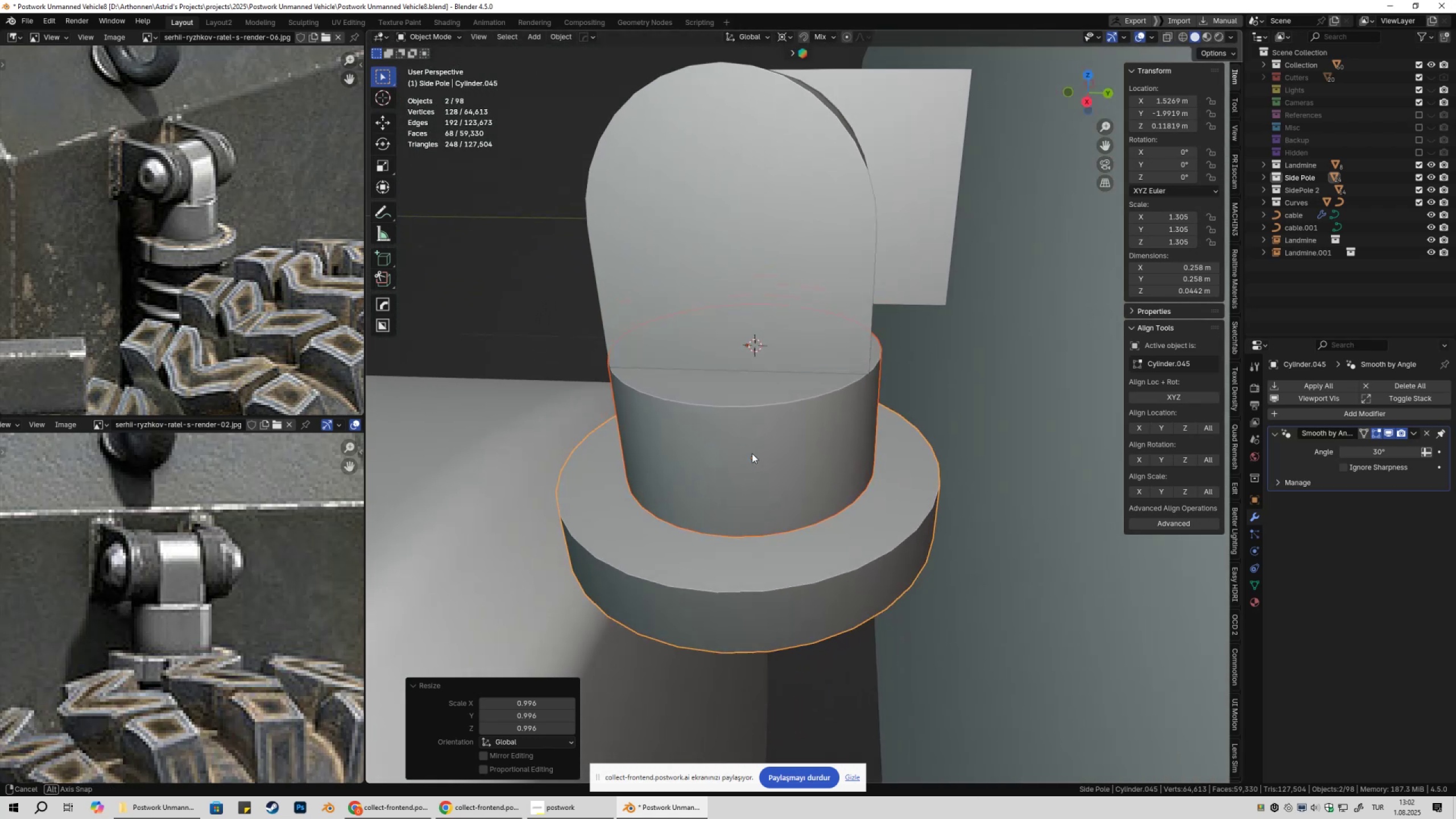 
scroll: coordinate [793, 454], scroll_direction: up, amount: 4.0
 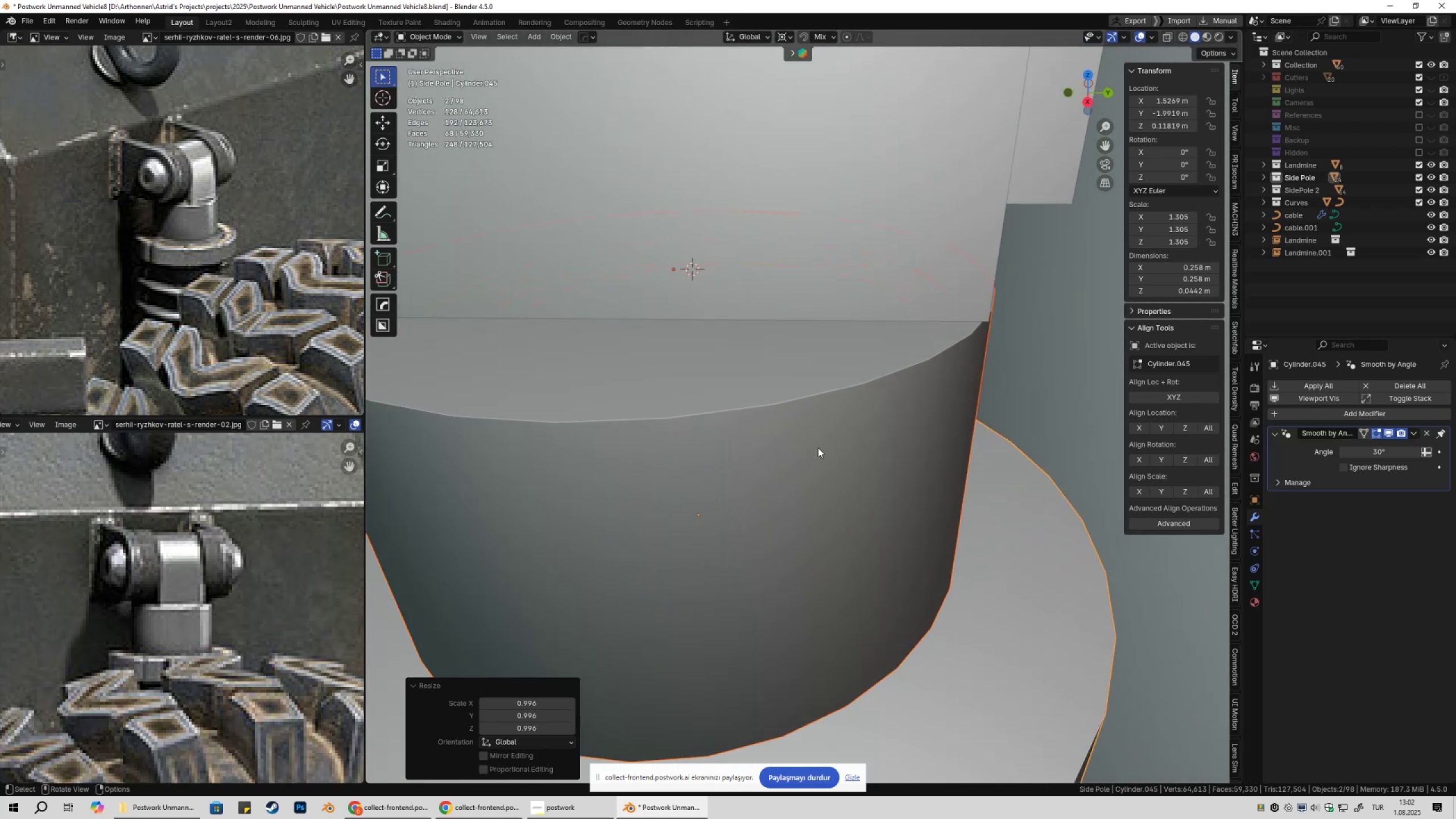 
hold_key(key=ShiftLeft, duration=0.35)
 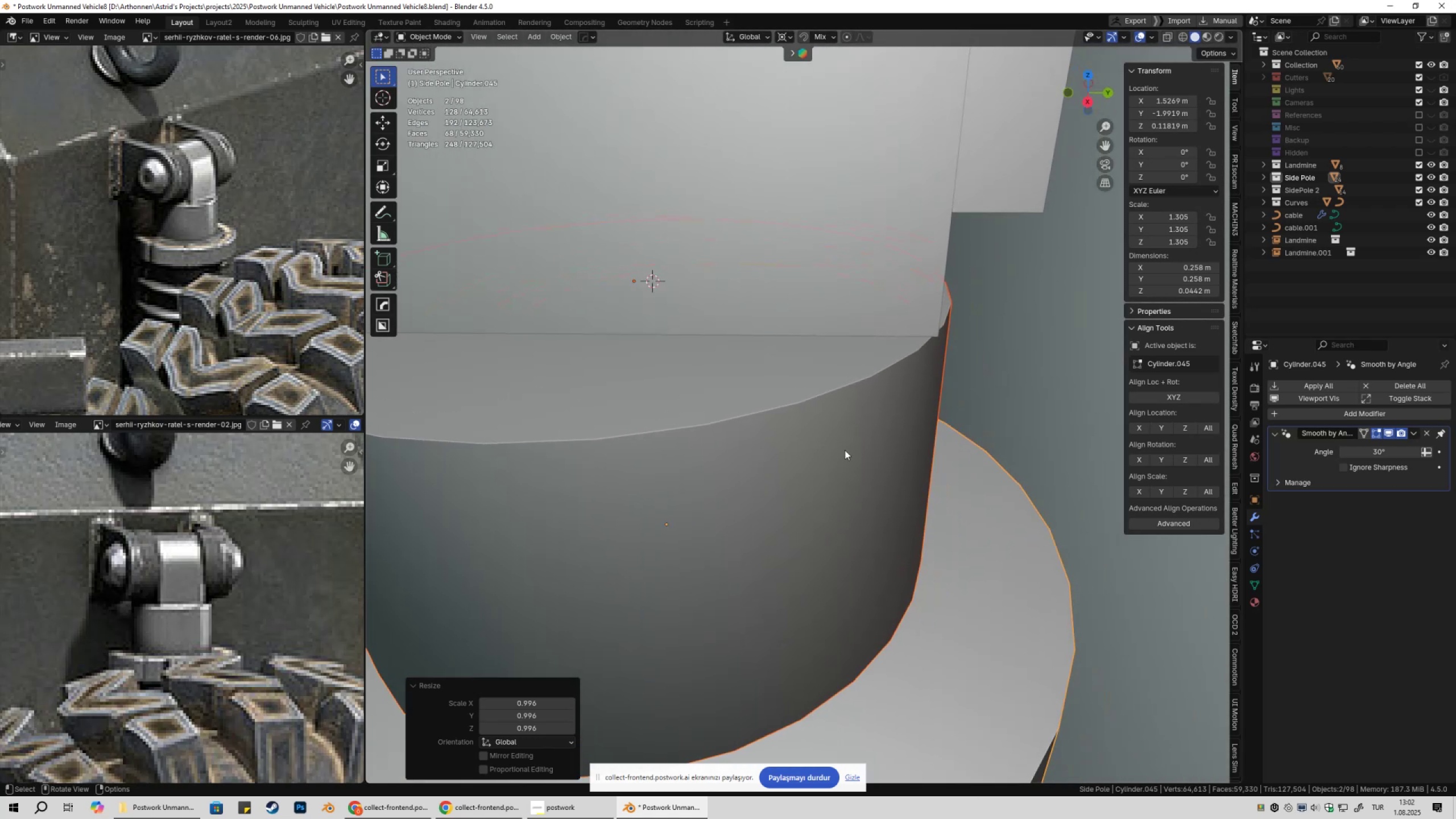 
hold_key(key=ShiftLeft, duration=0.67)
 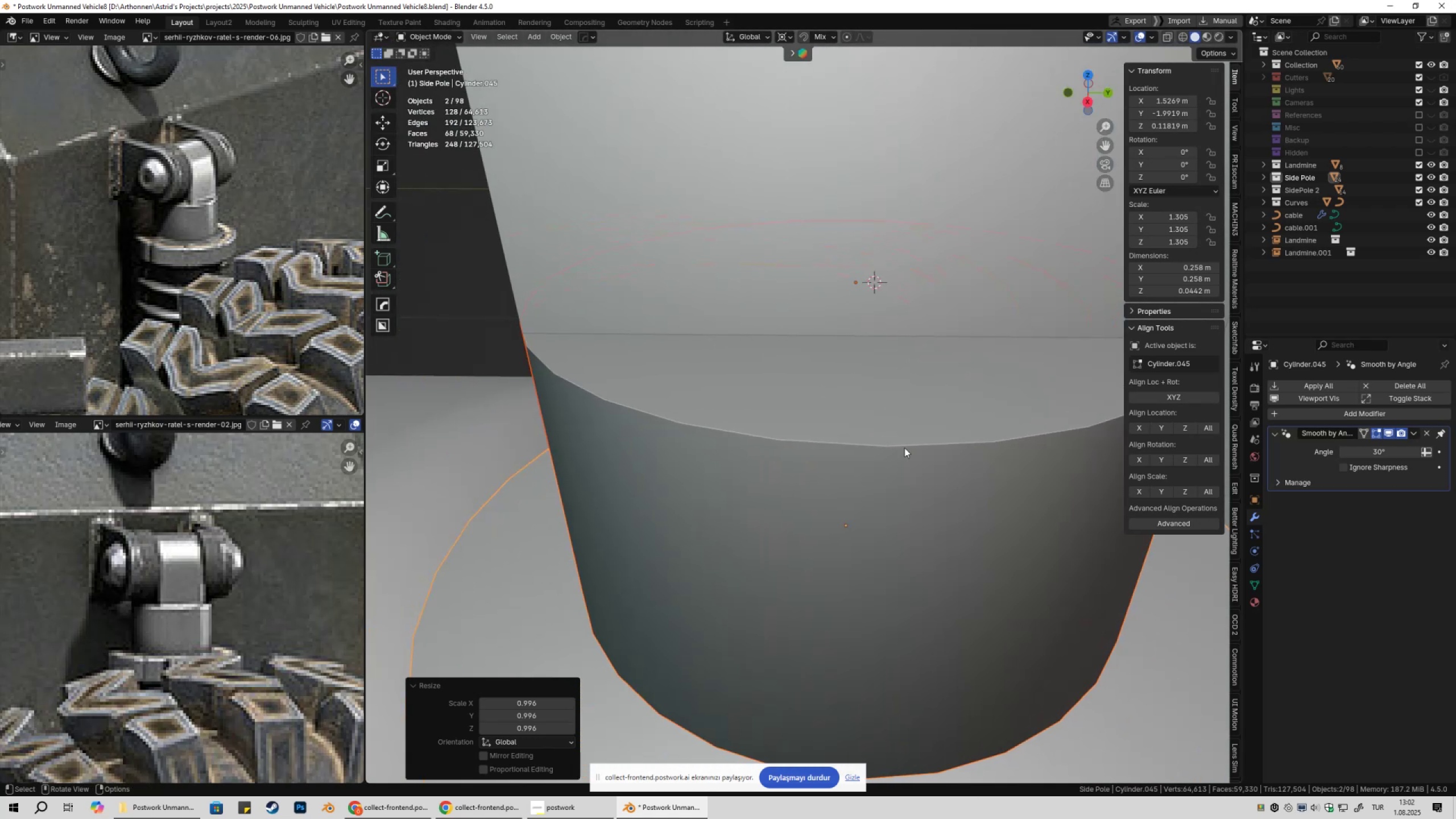 
hold_key(key=ShiftLeft, duration=0.43)
 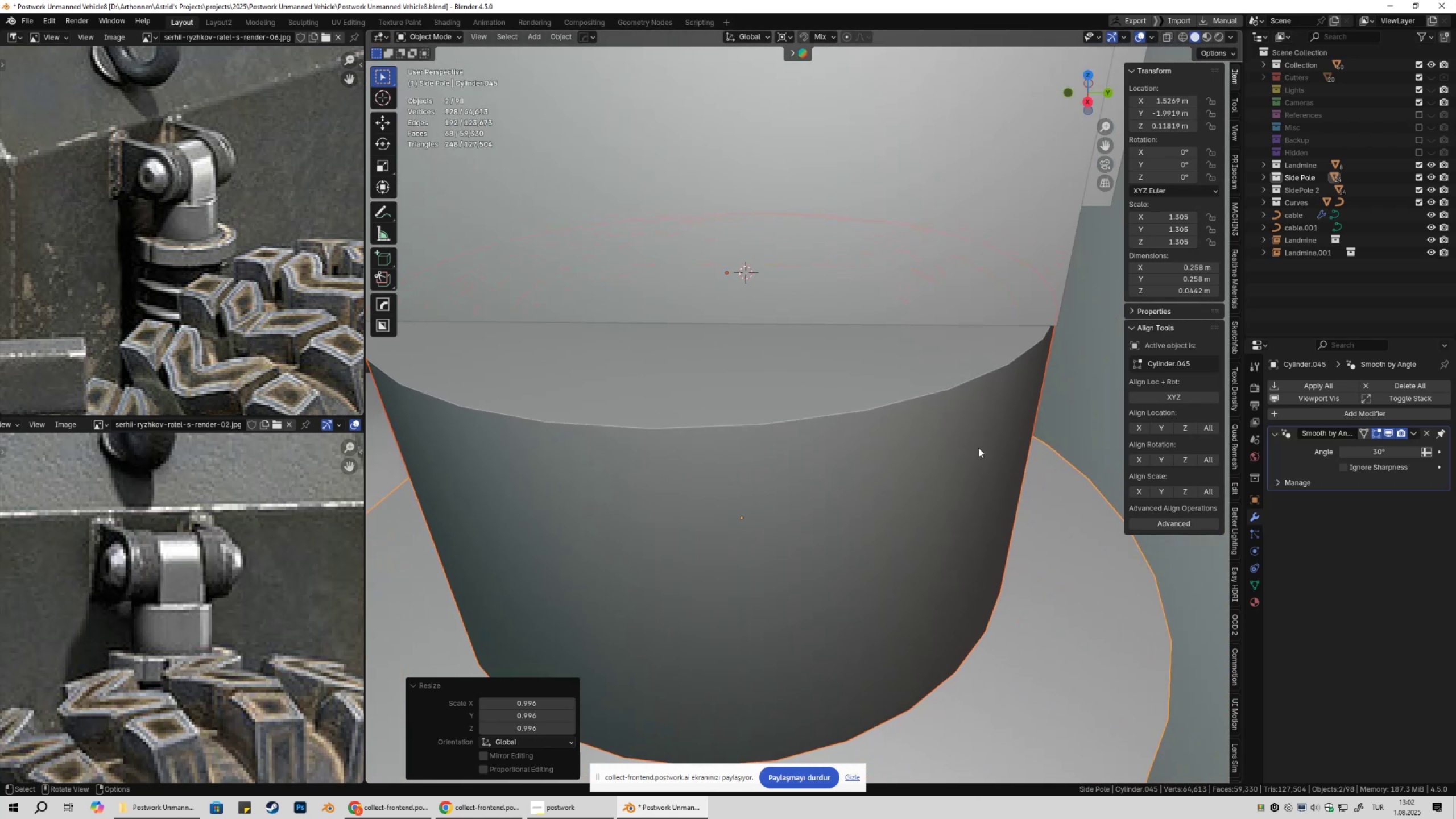 
type(gxy)
 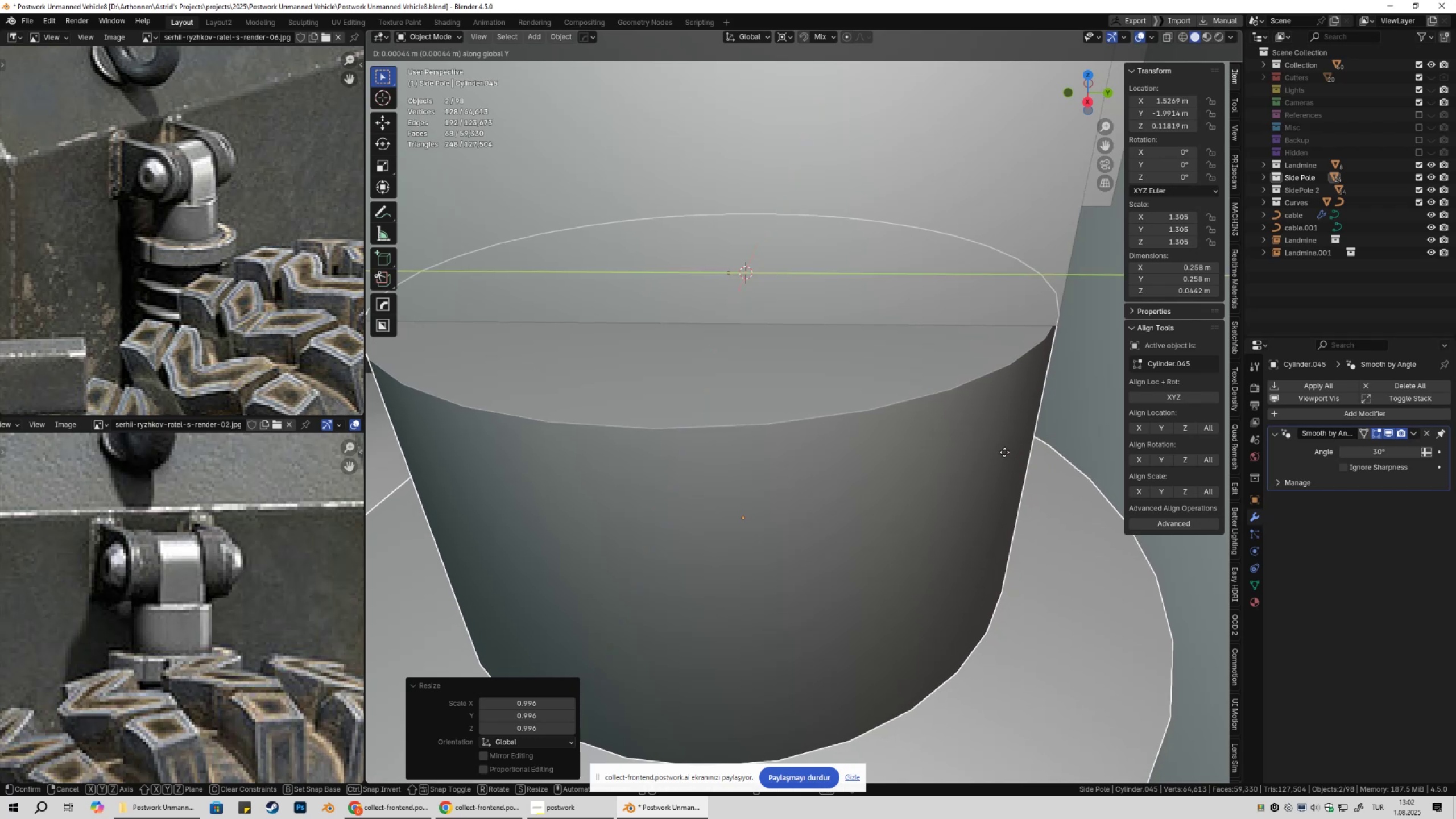 
 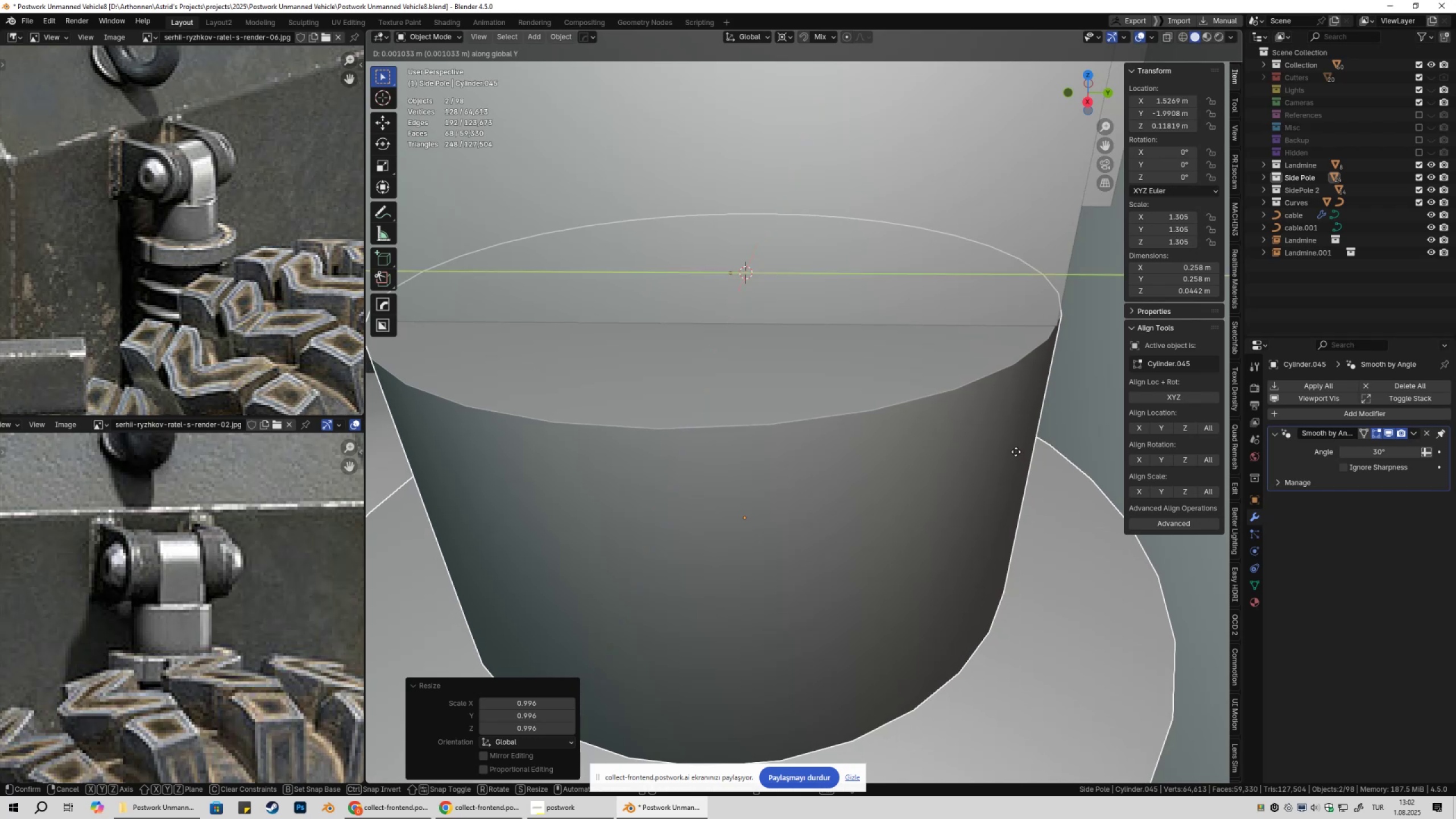 
hold_key(key=ShiftLeft, duration=0.94)
left_click([1014, 453])
 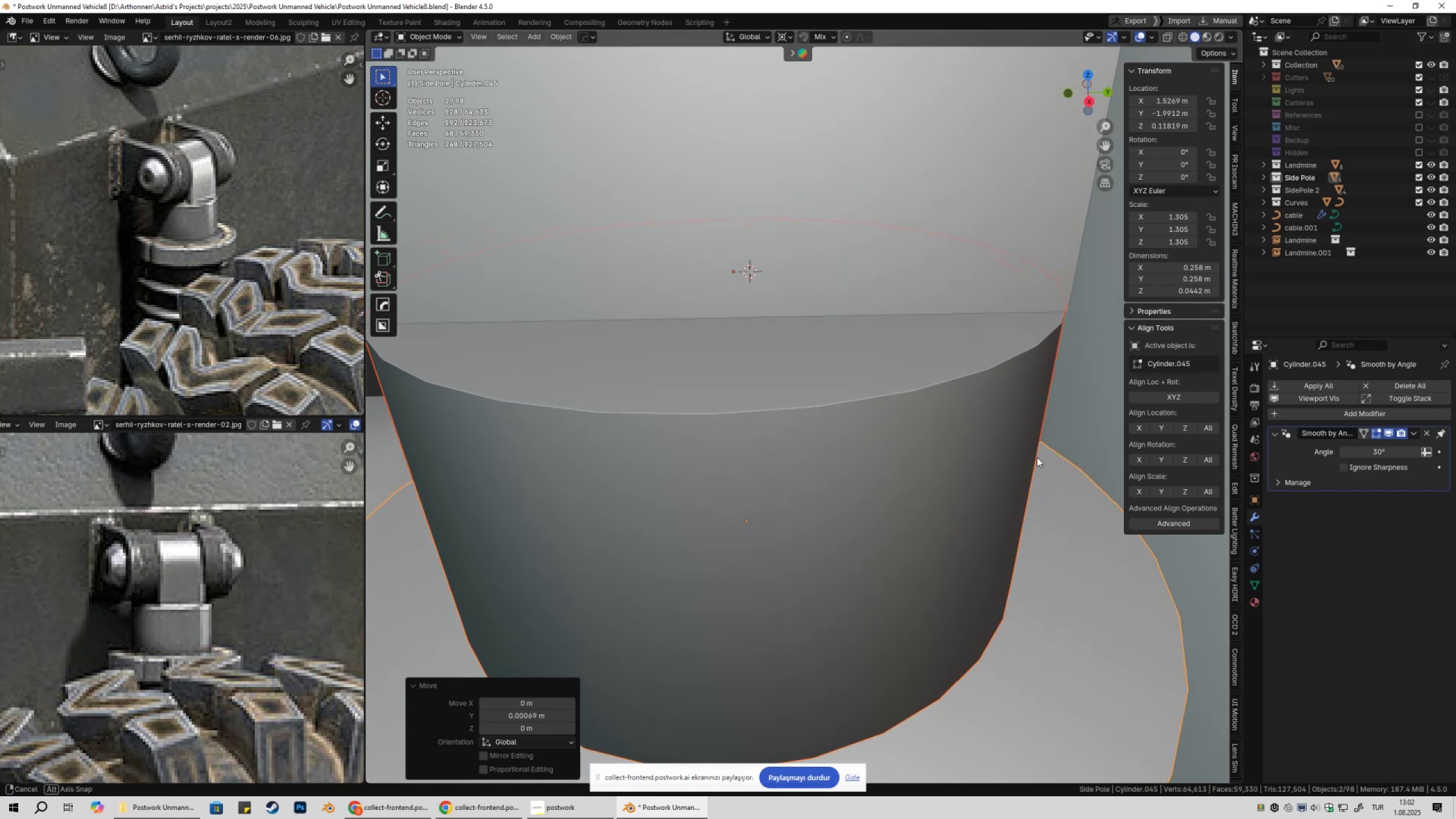 
scroll: coordinate [1039, 456], scroll_direction: down, amount: 1.0
 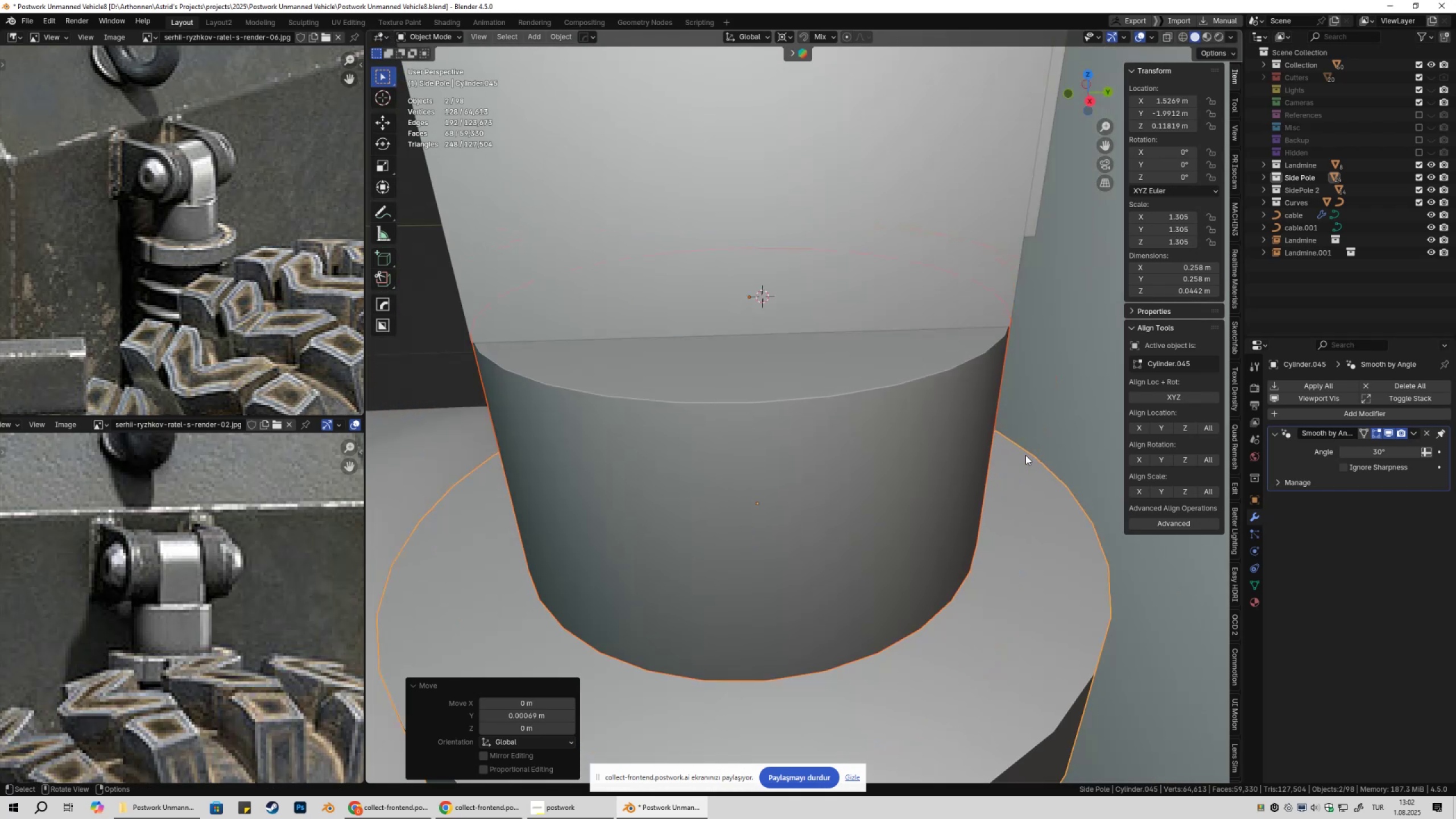 
hold_key(key=ShiftLeft, duration=0.34)
 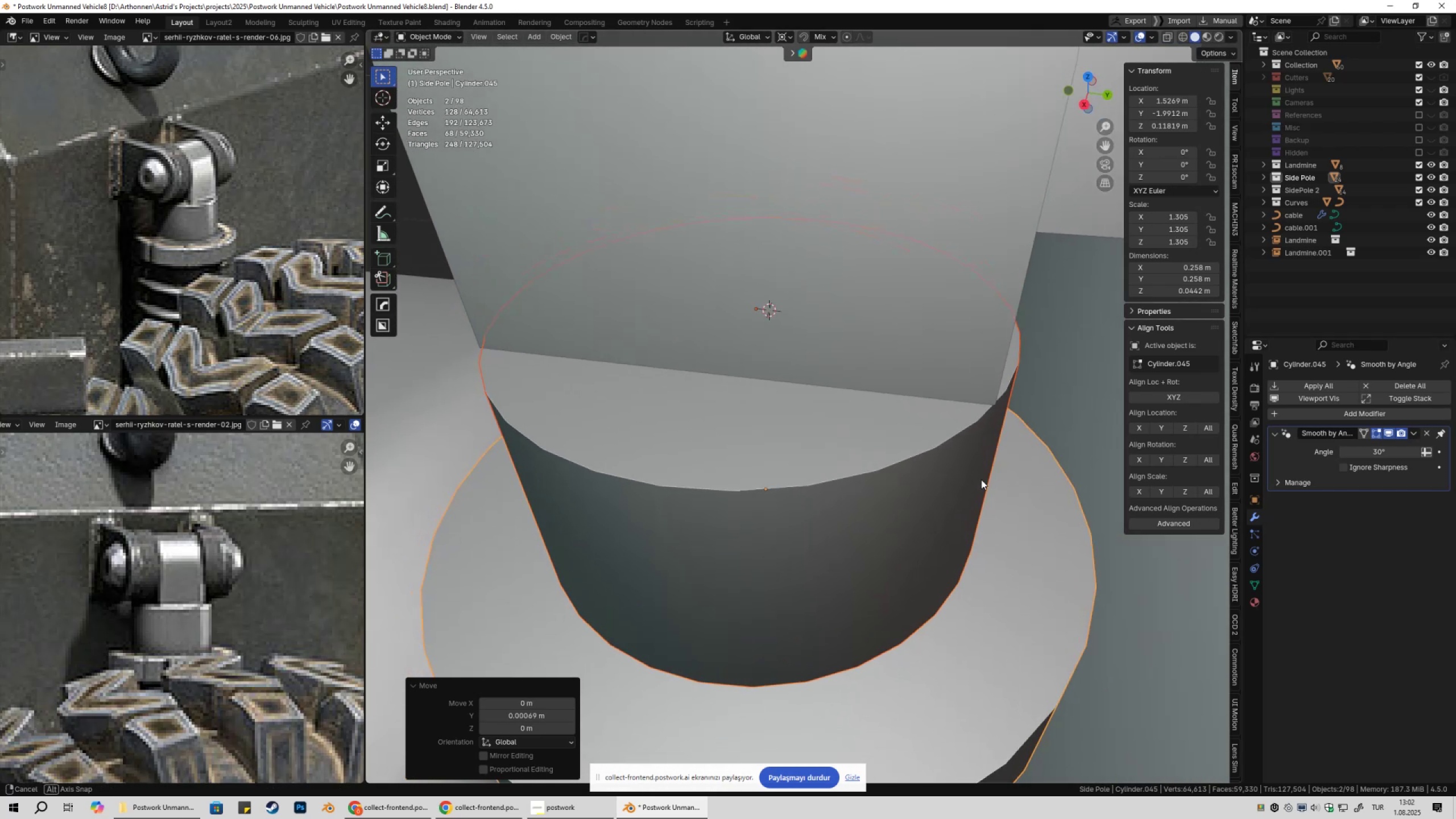 
key(S)
 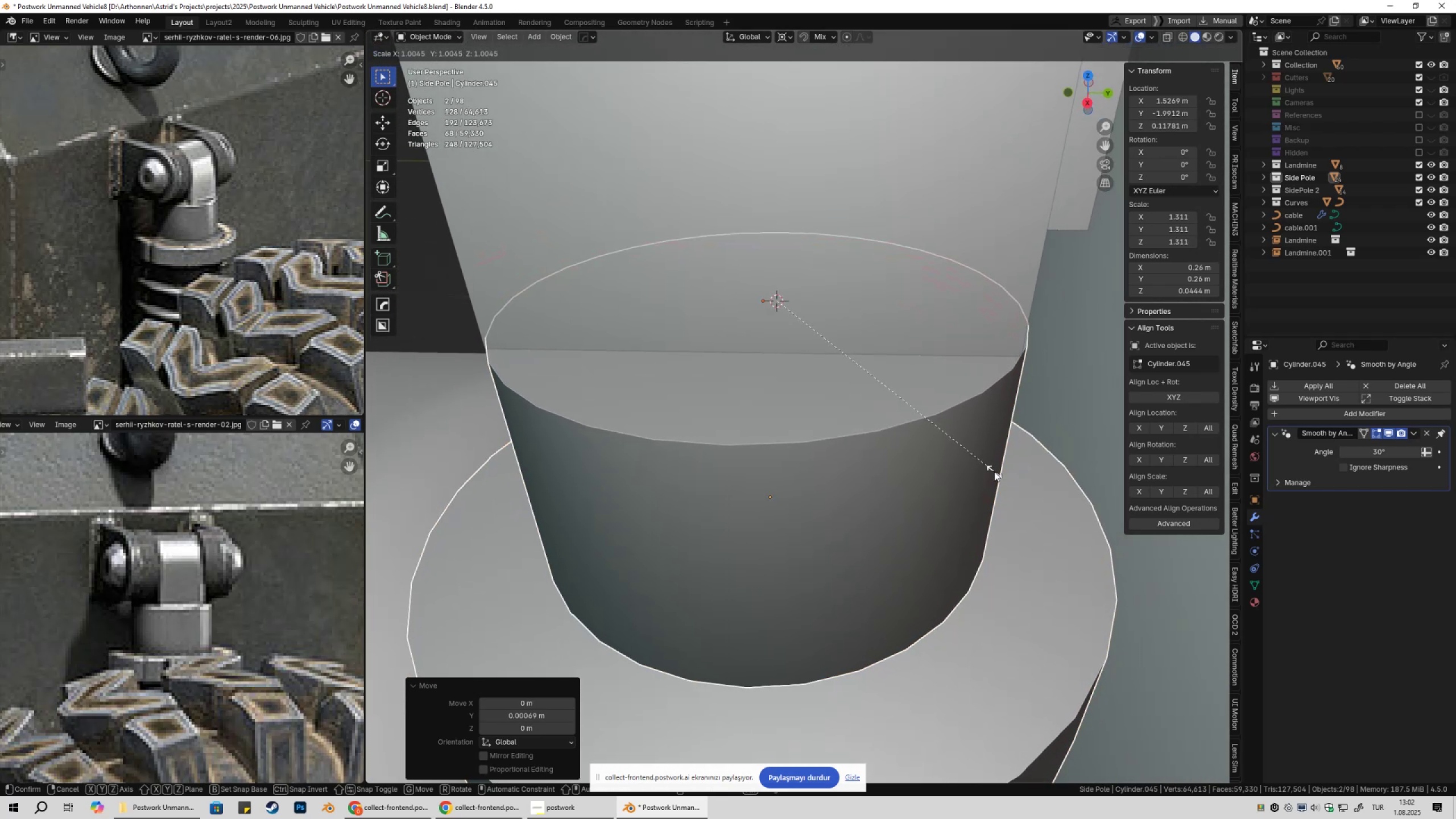 
hold_key(key=ShiftLeft, duration=0.68)
left_click([1009, 473])
 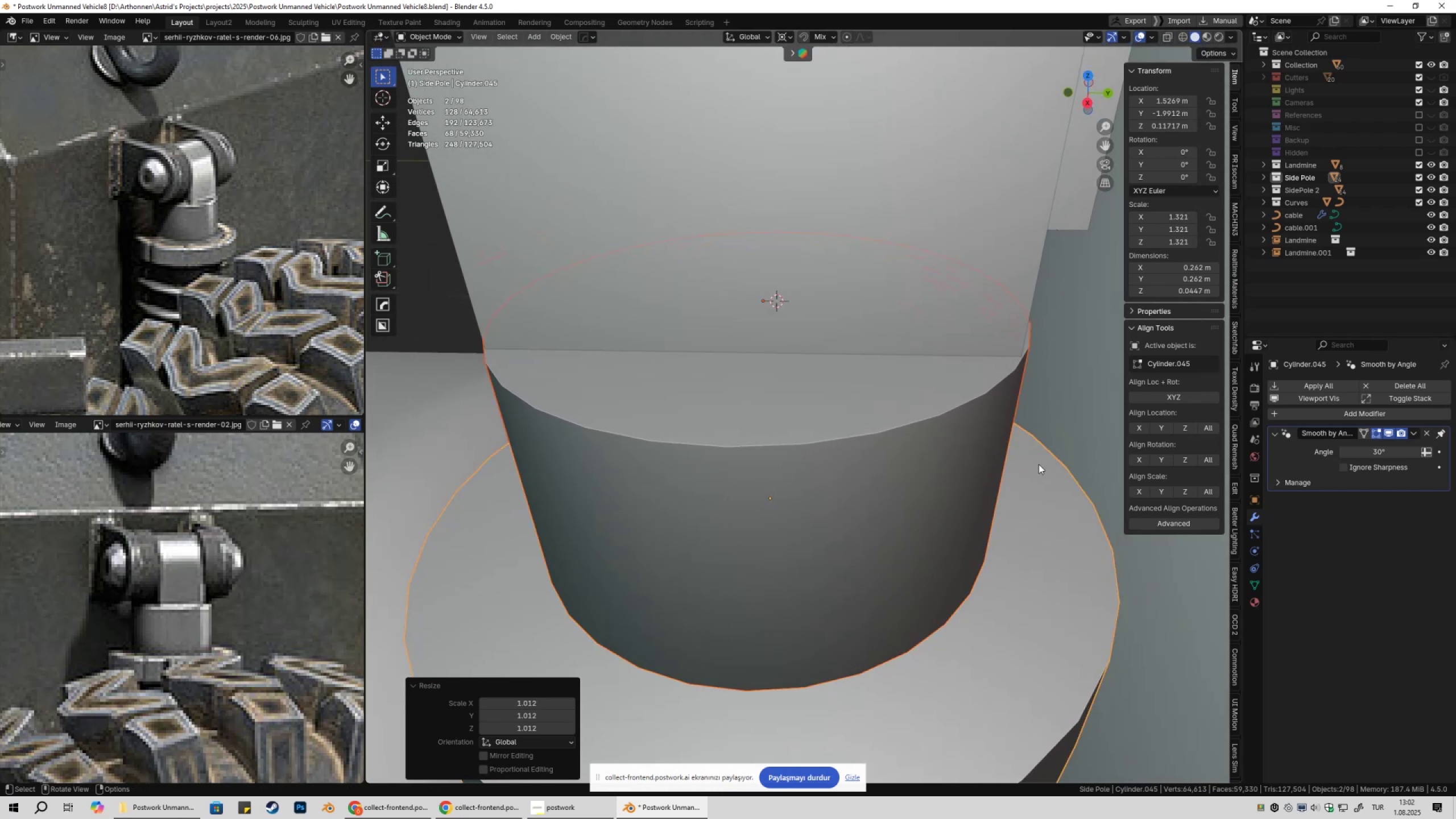 
hold_key(key=ShiftLeft, duration=0.37)
 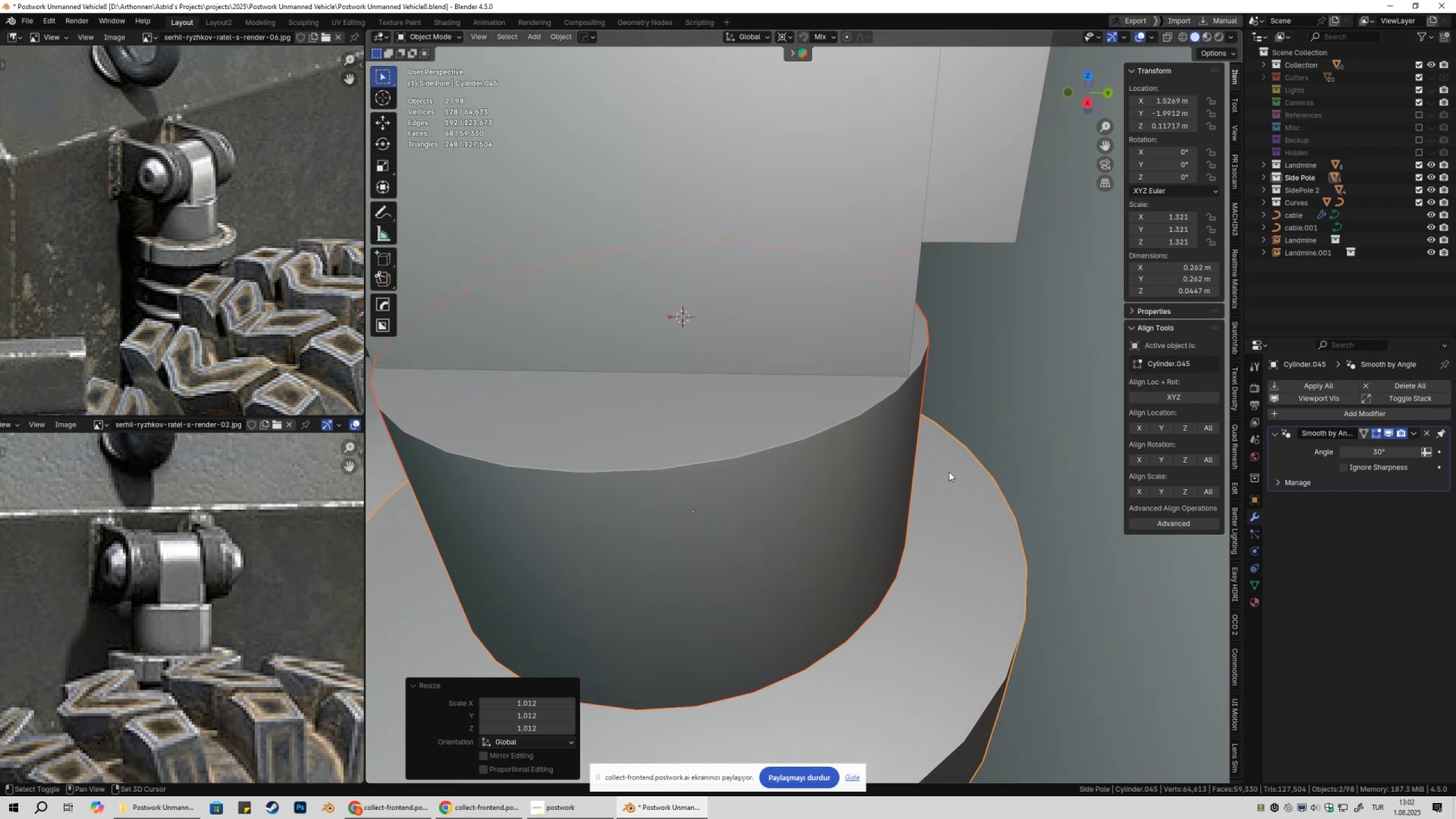 
scroll: coordinate [949, 473], scroll_direction: up, amount: 3.0
 